 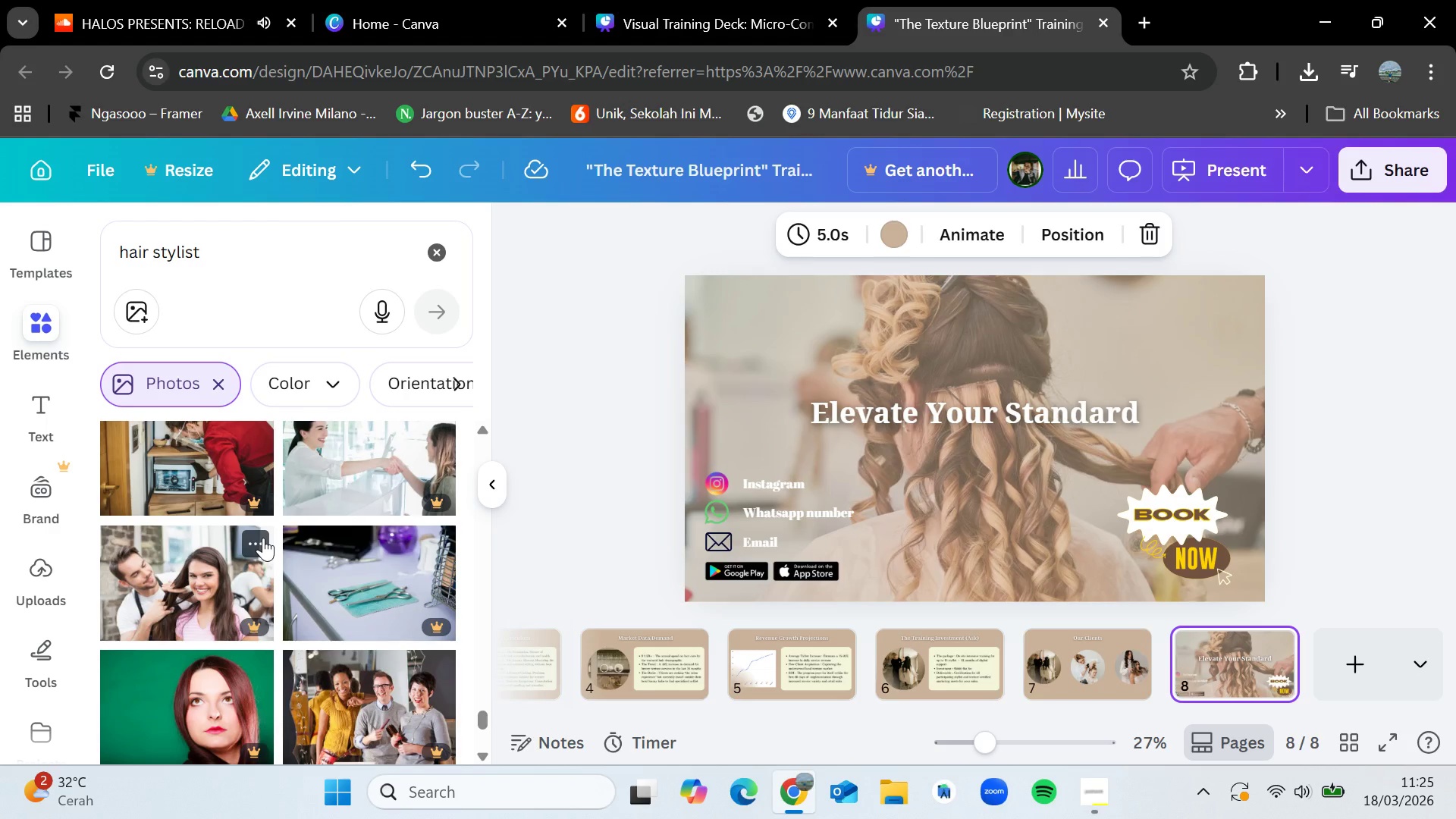 
scroll: coordinate [268, 573], scroll_direction: down, amount: 13.0
 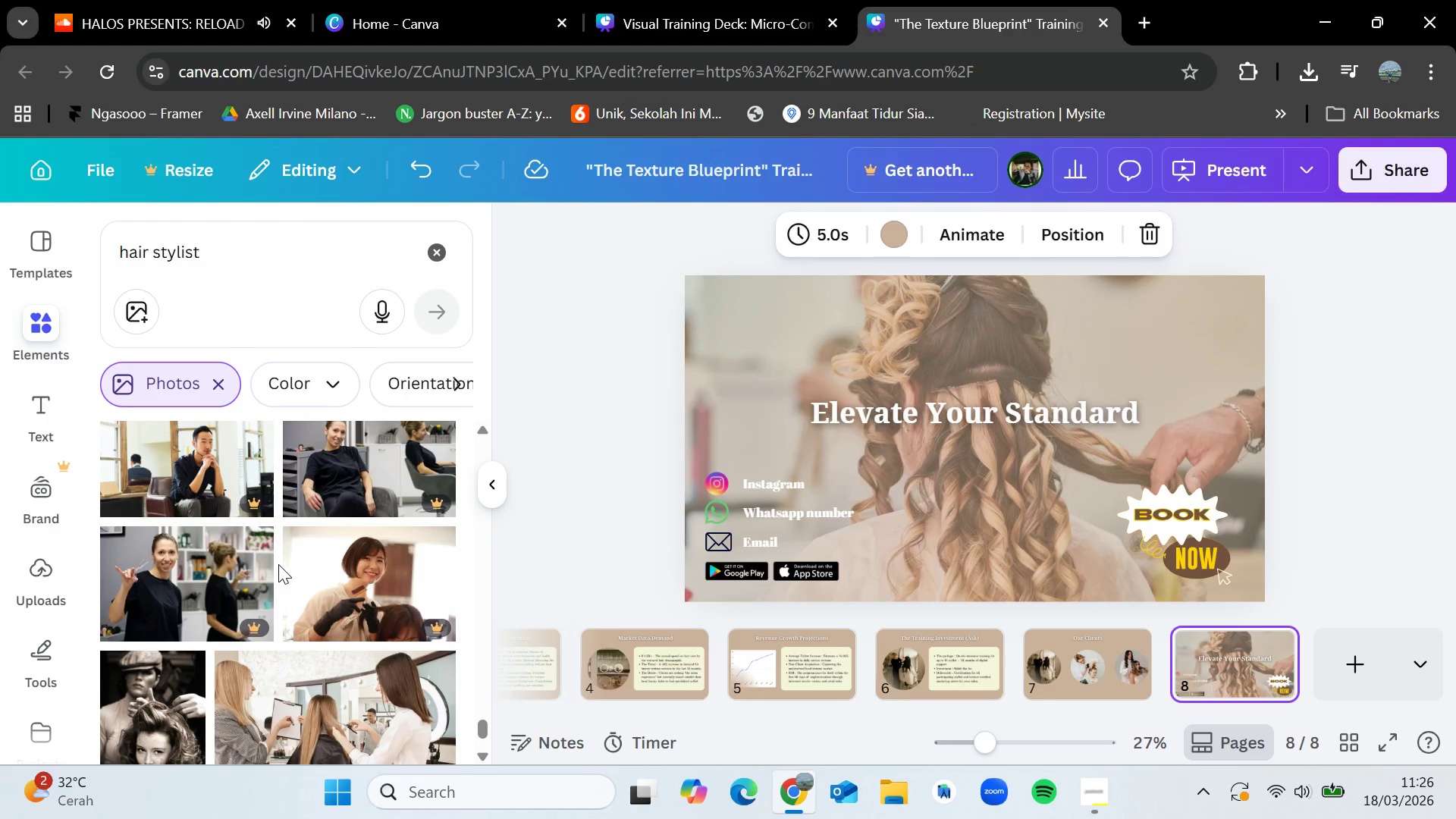 
wait(71.14)
 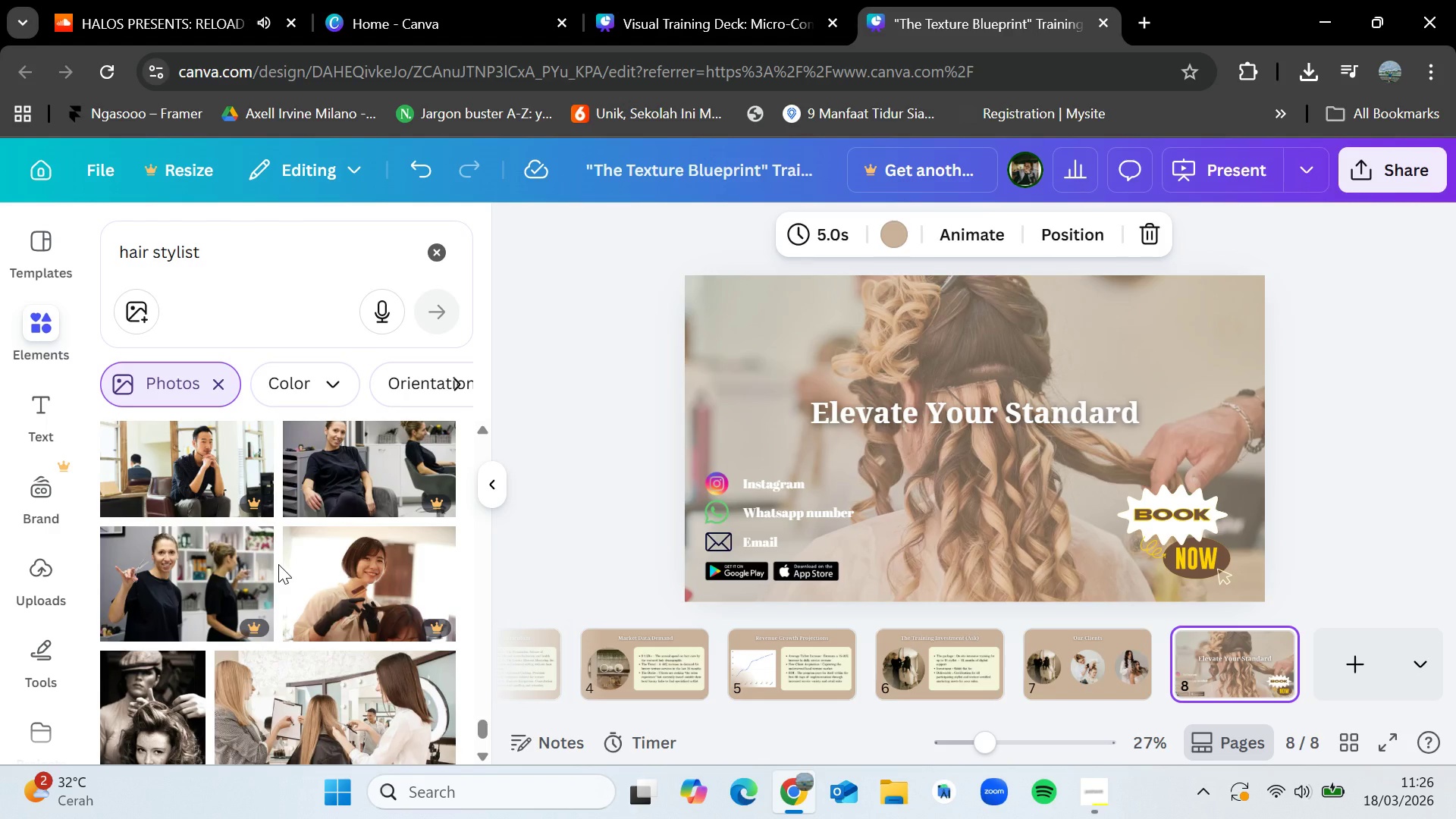 
key(ArrowDown)
 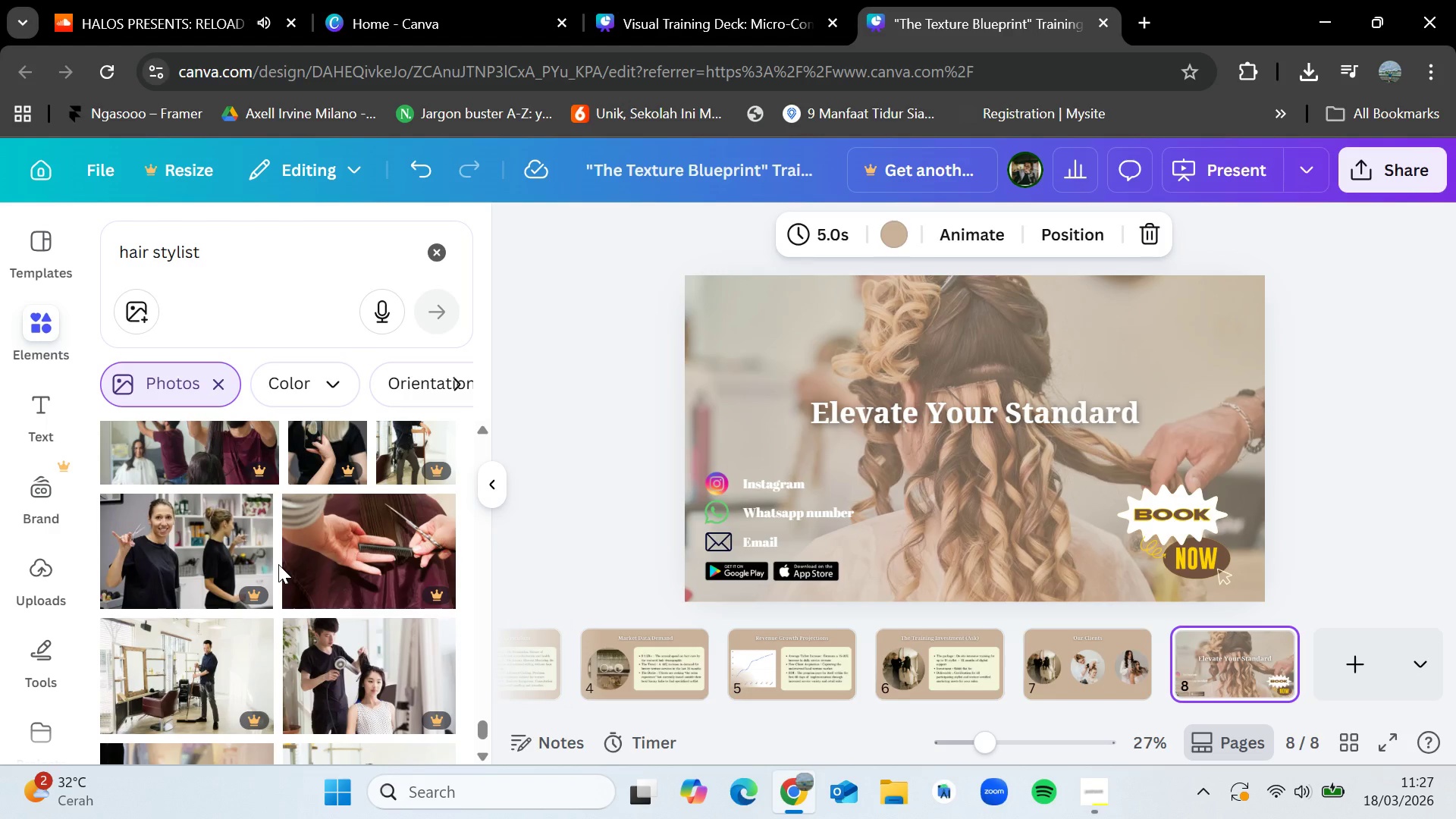 
wait(31.59)
 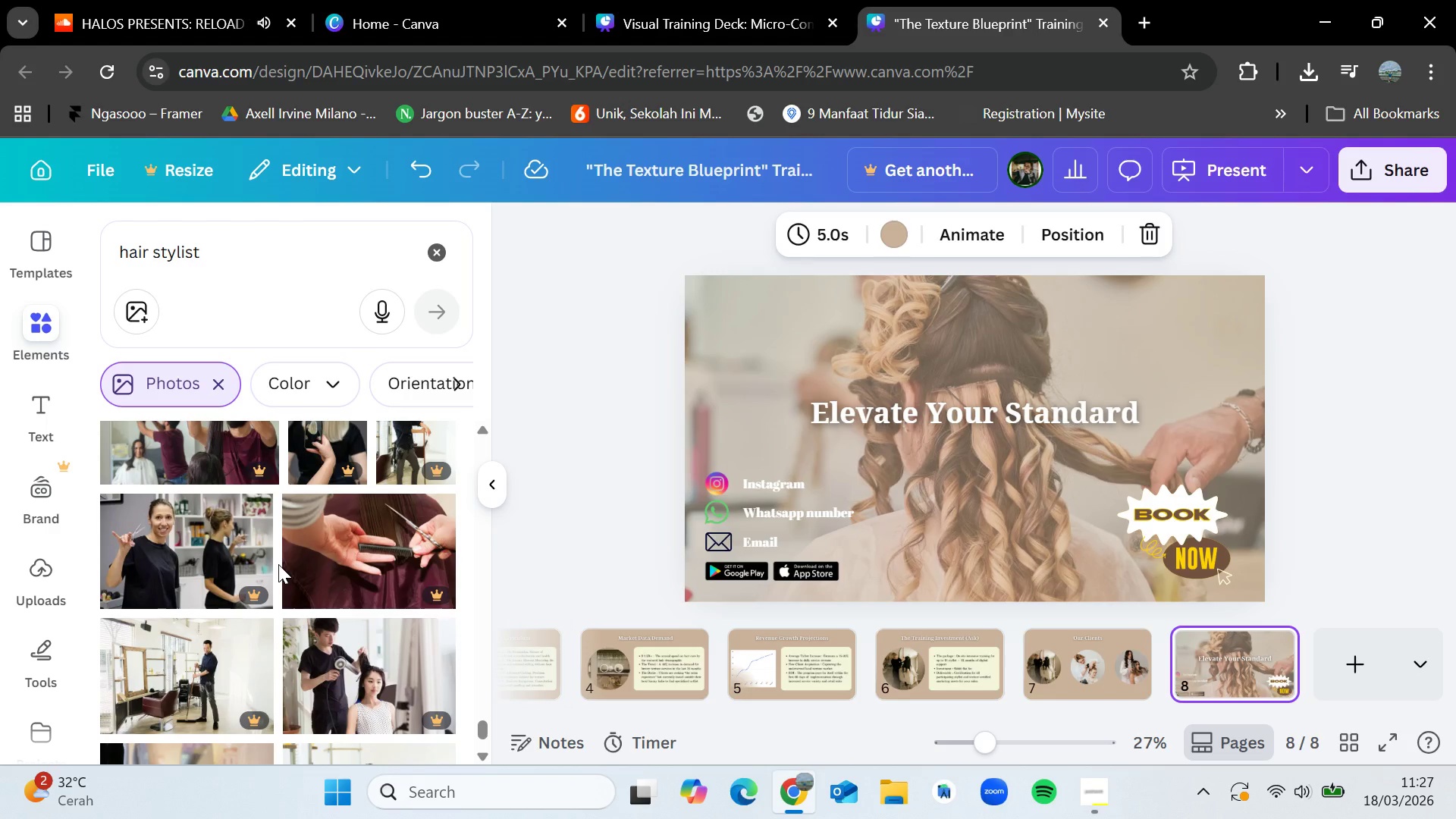 
key(ArrowRight)
 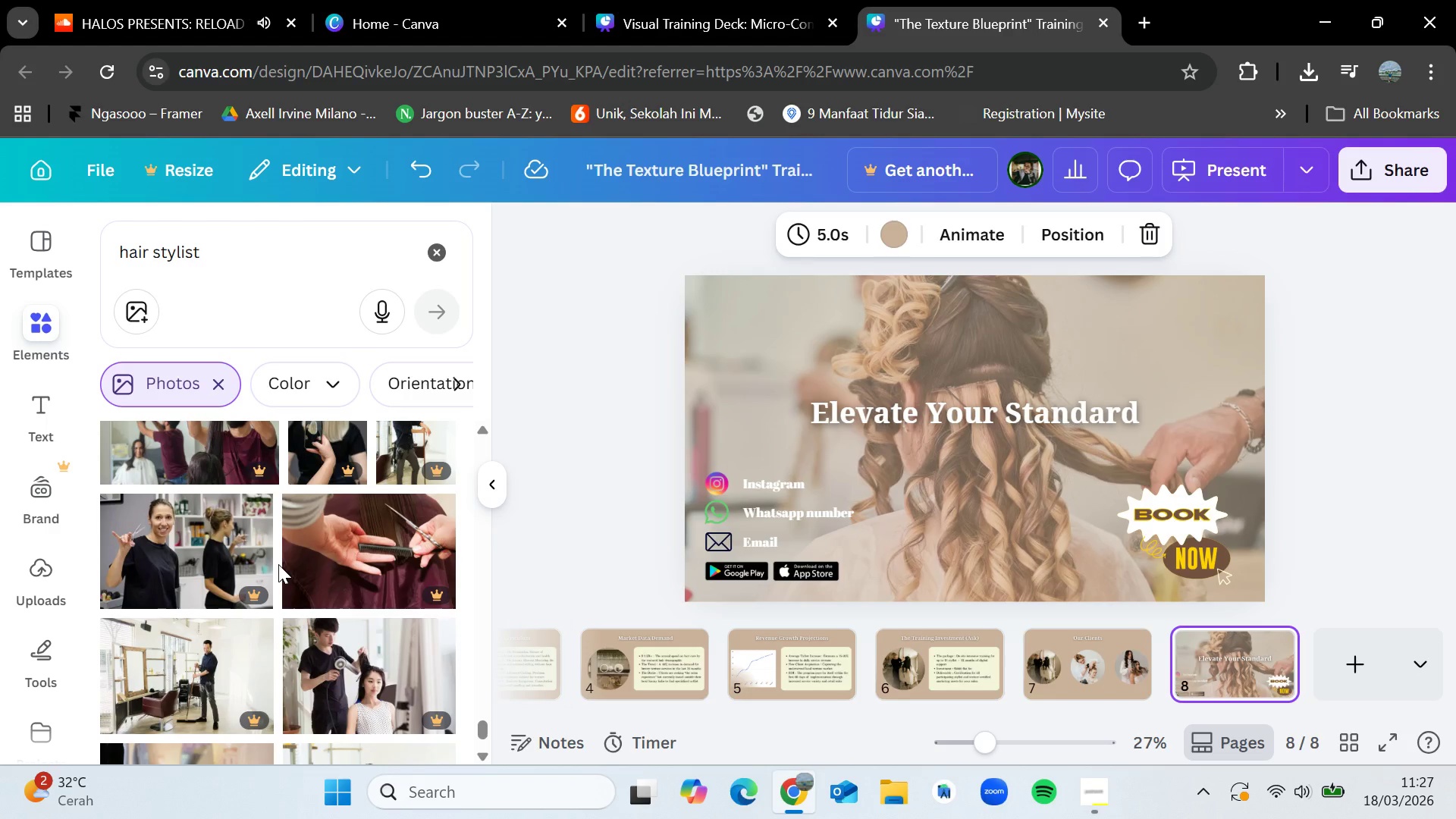 
key(ArrowDown)
 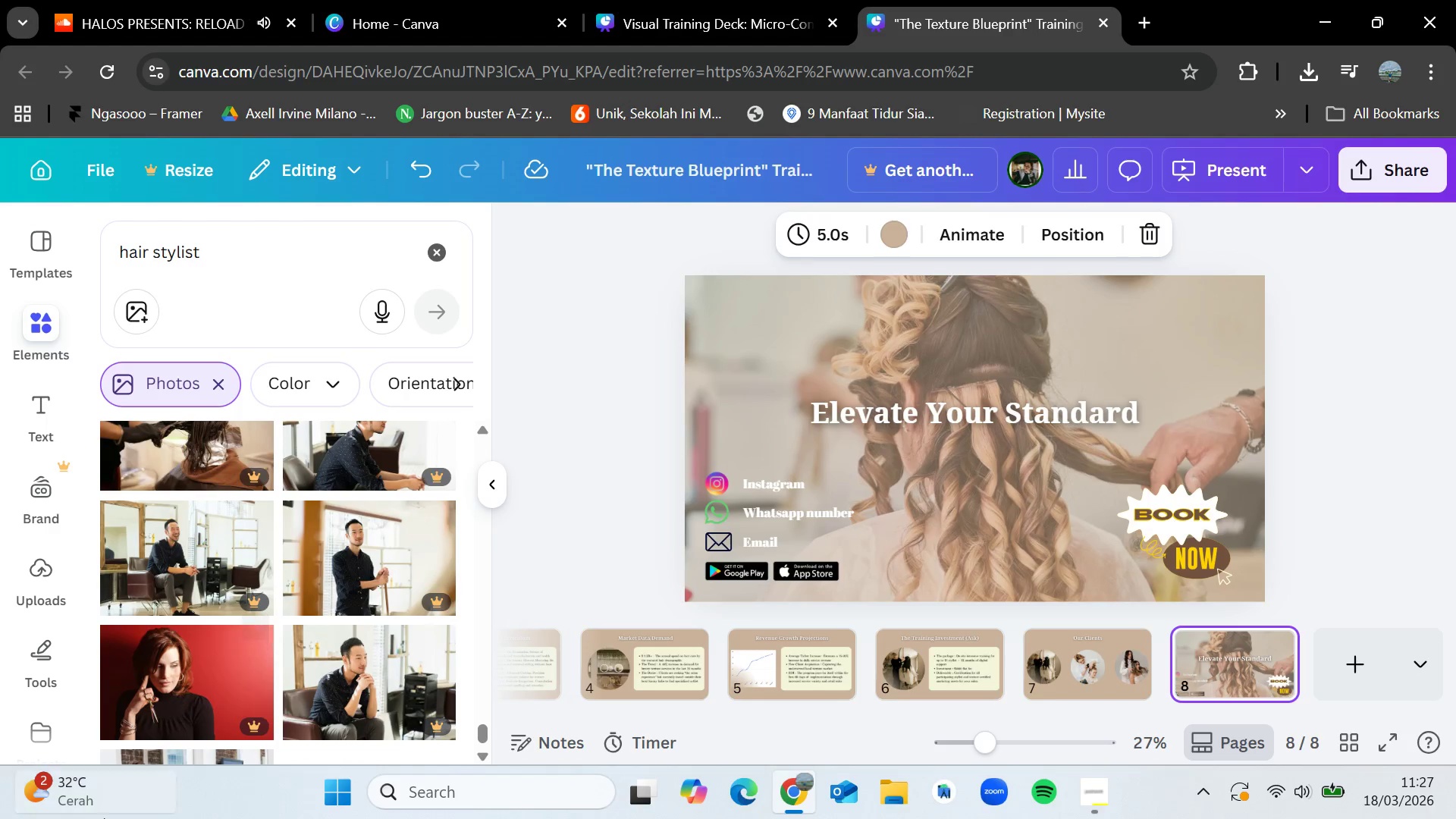 
scroll: coordinate [256, 579], scroll_direction: down, amount: 6.0
 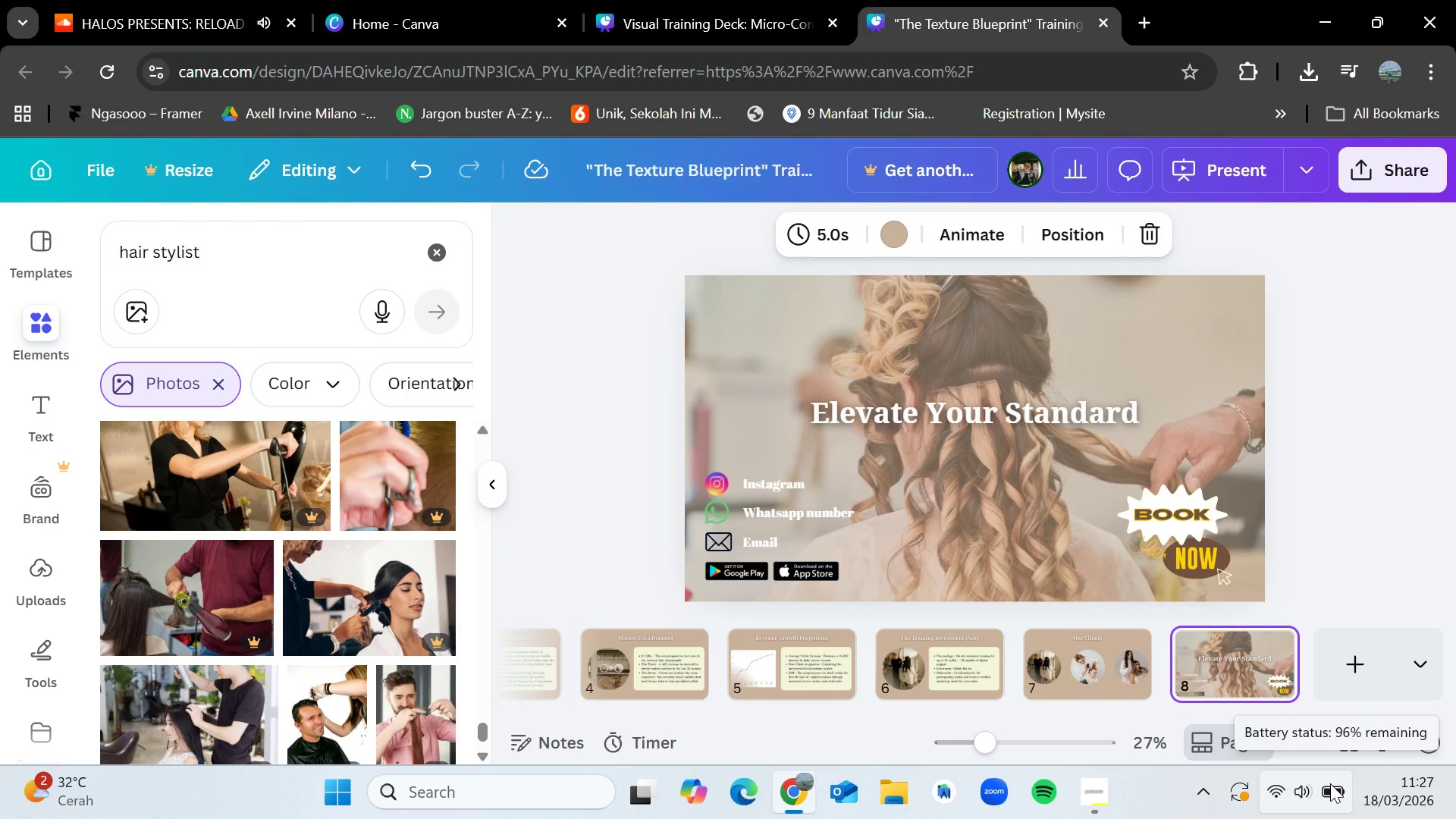 
wait(19.62)
 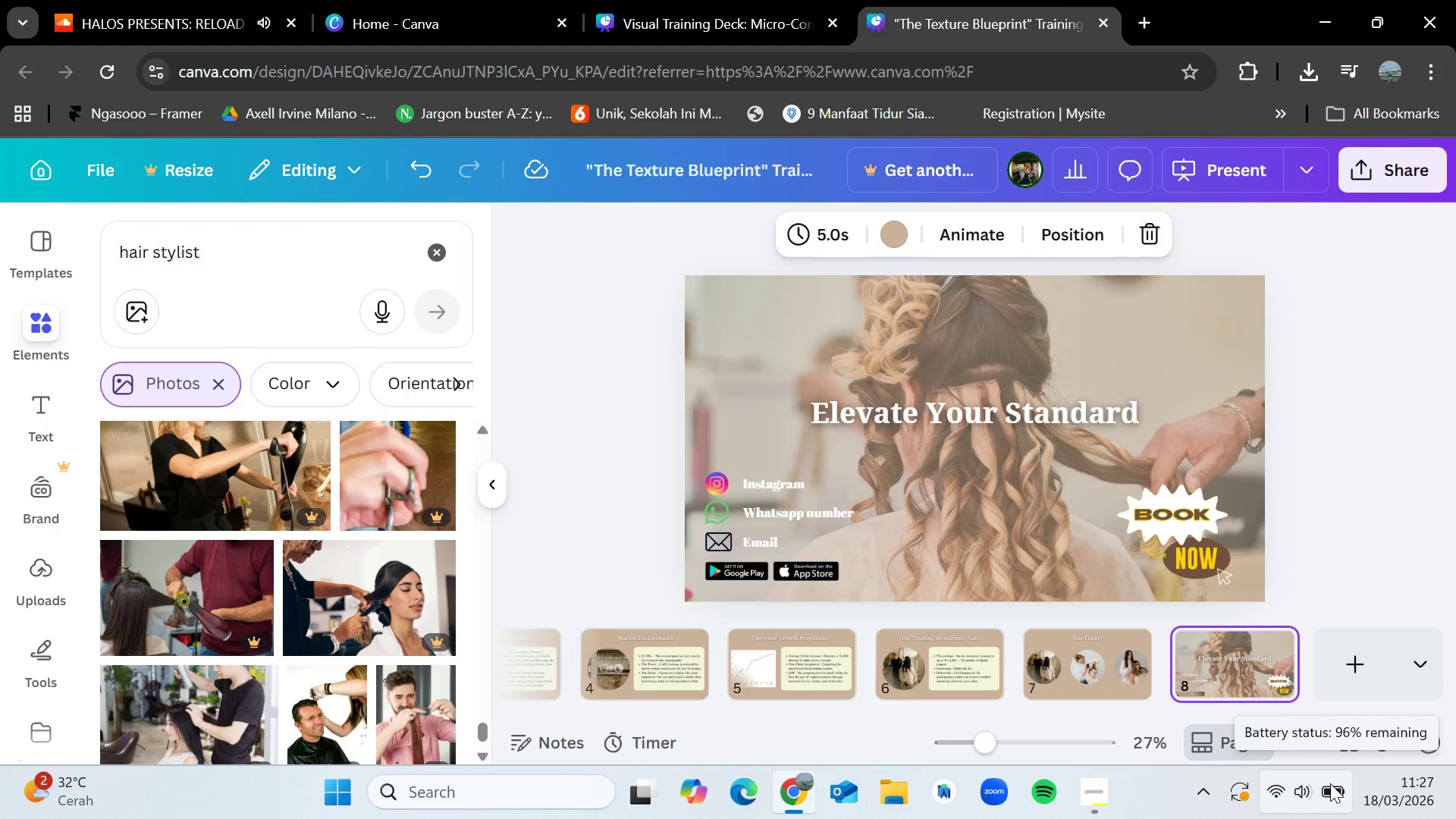 
scroll: coordinate [281, 569], scroll_direction: down, amount: 5.0
 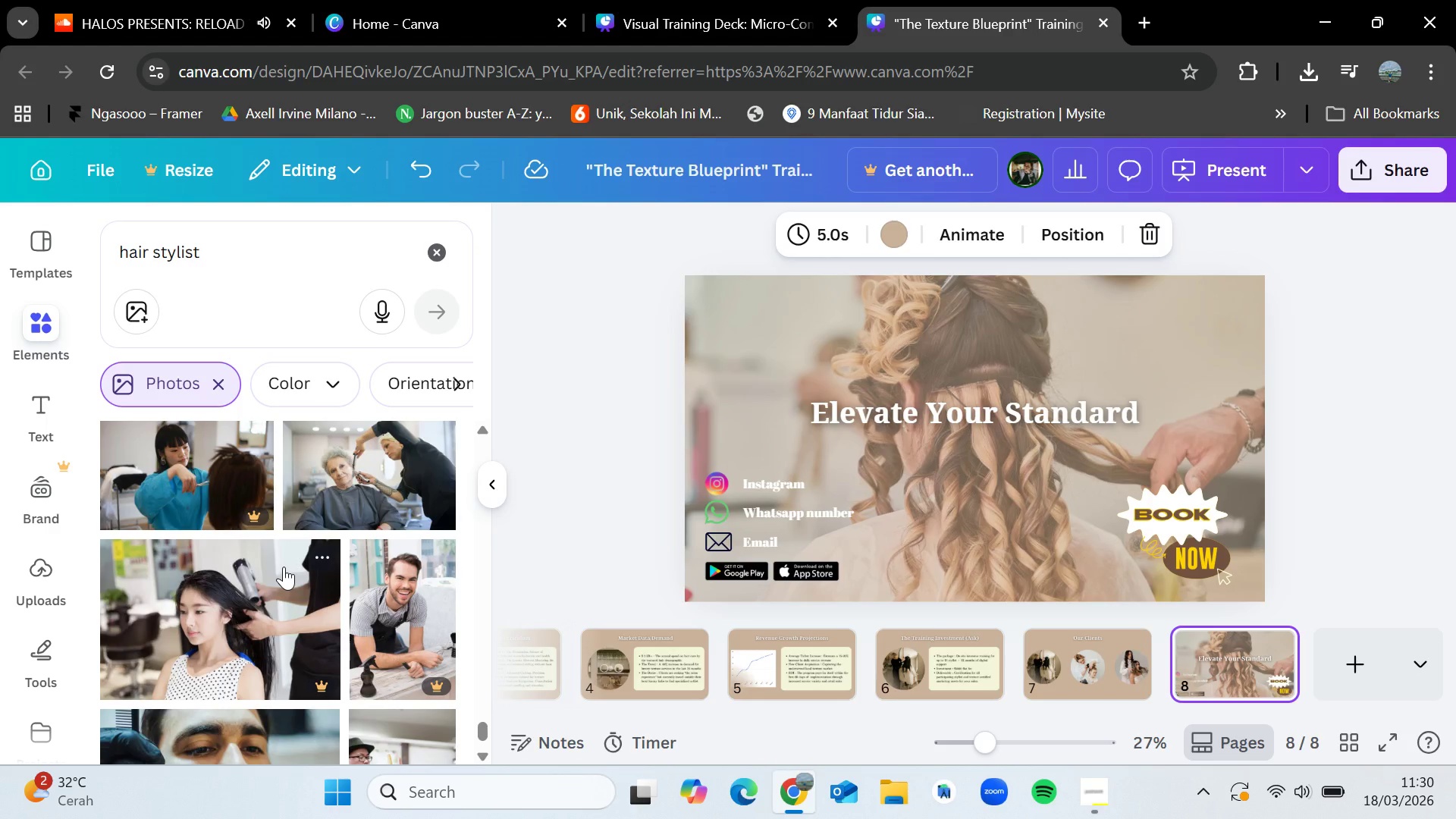 
wait(138.89)
 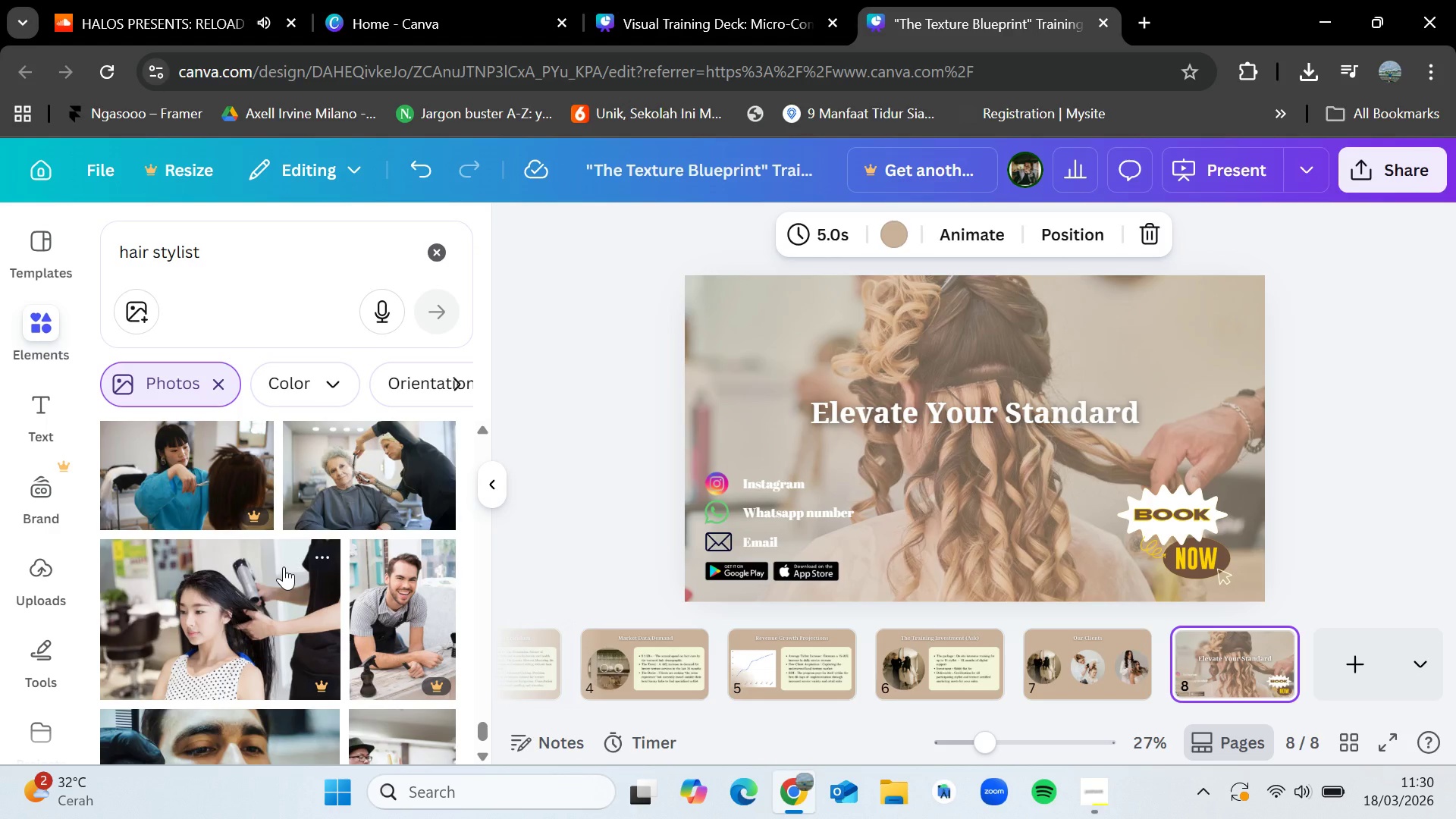 
key(Mute)
 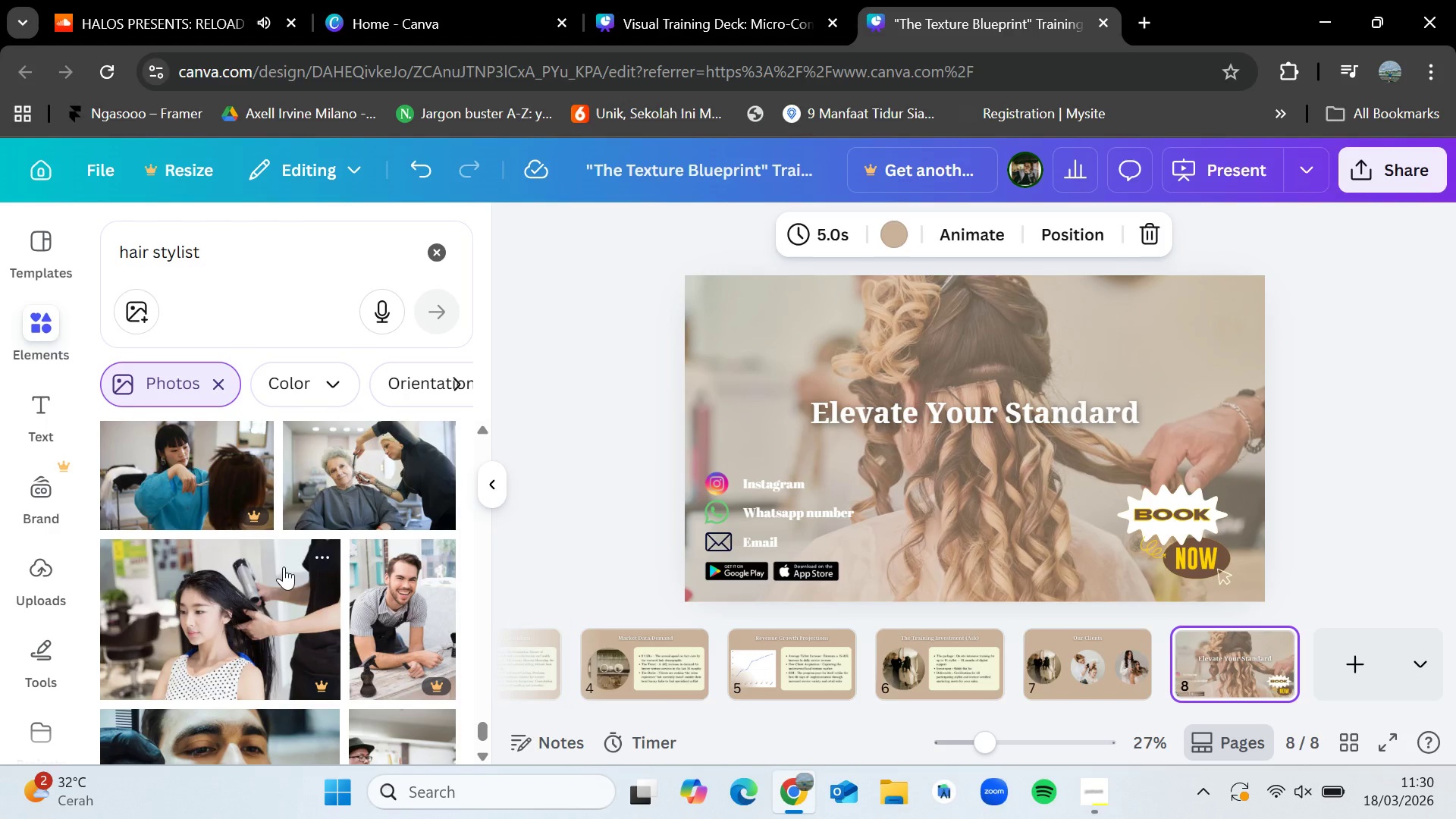 
key(Mute)
 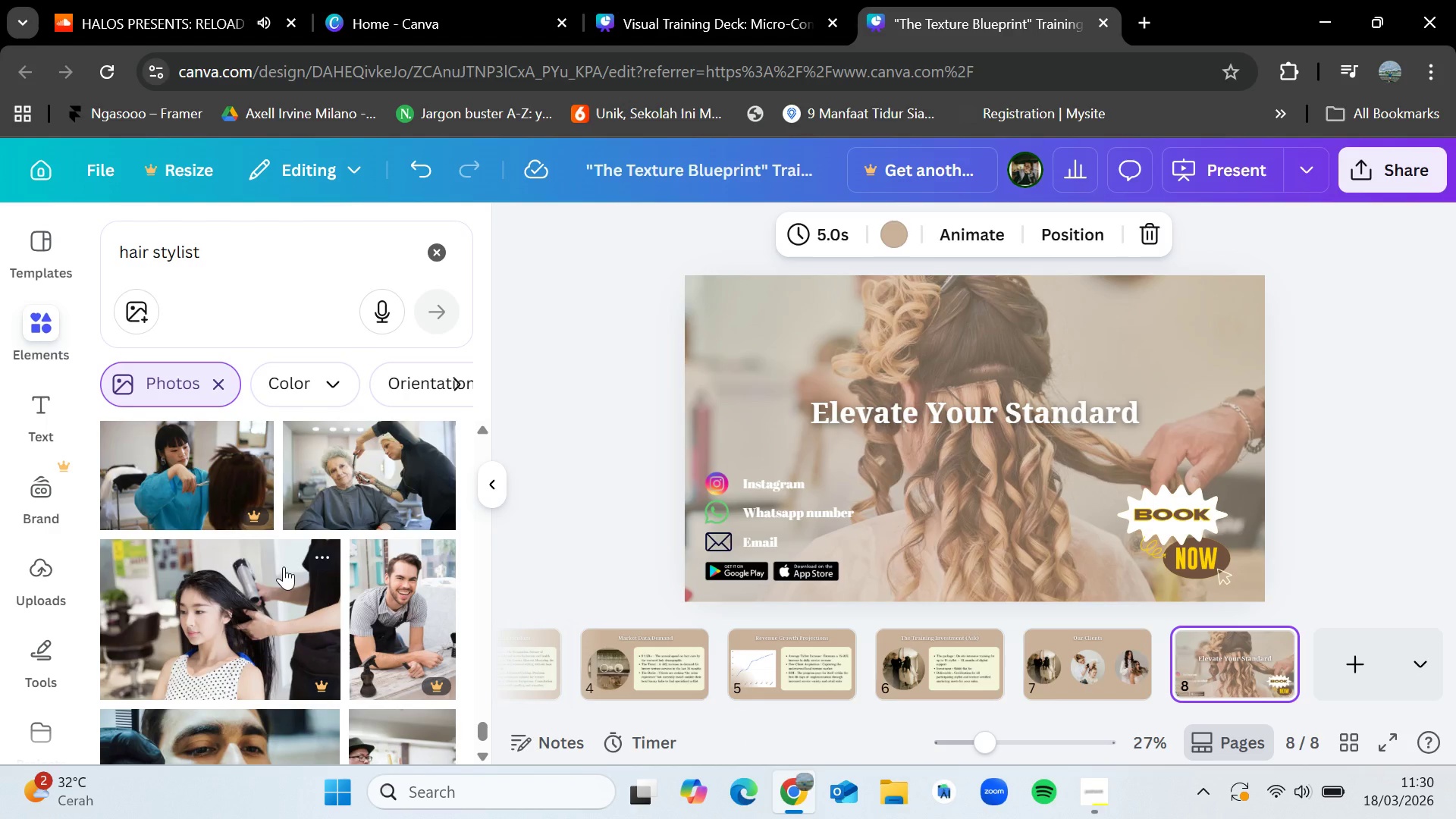 
wait(5.66)
 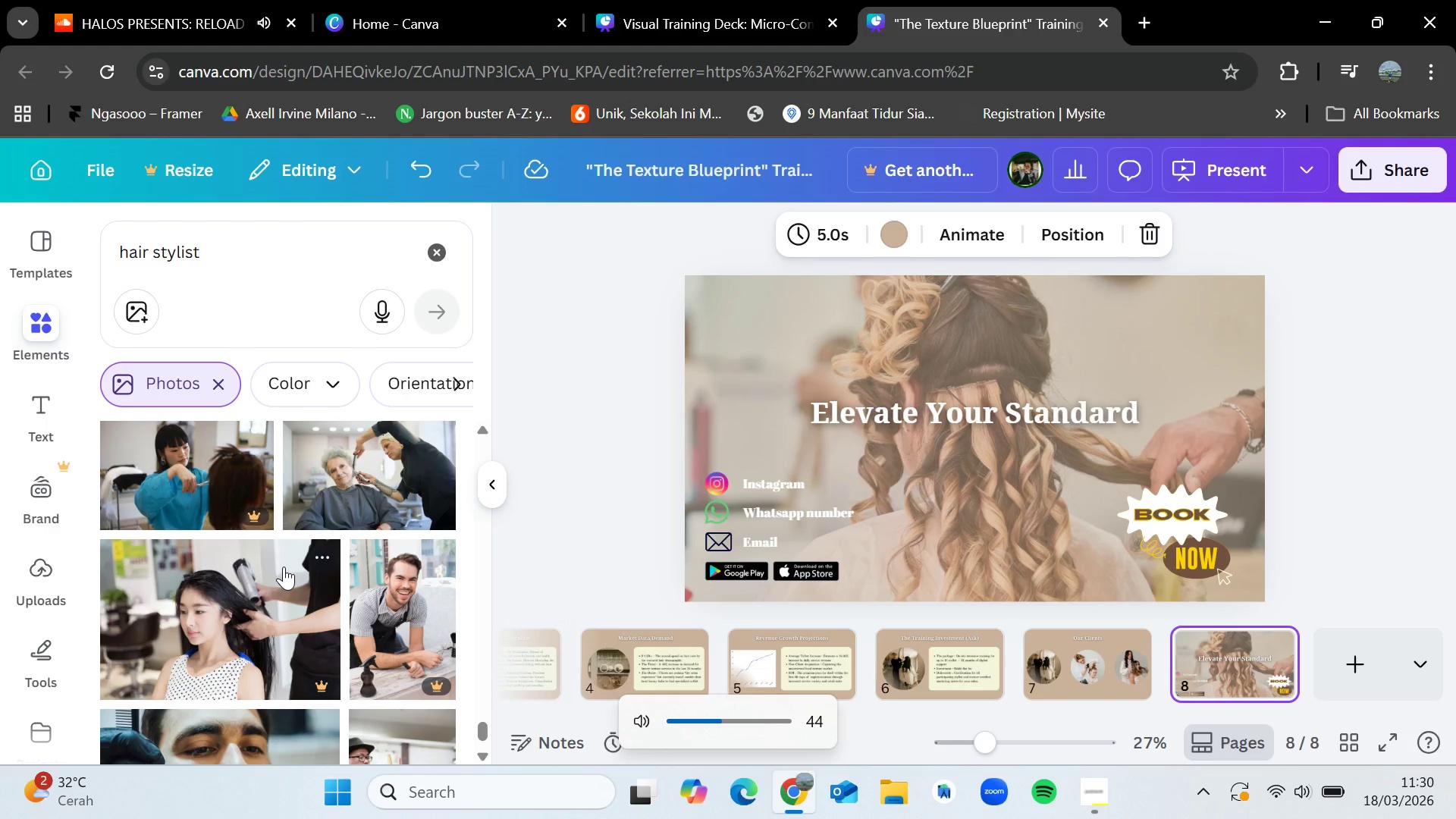 
middle_click([284, 566])
 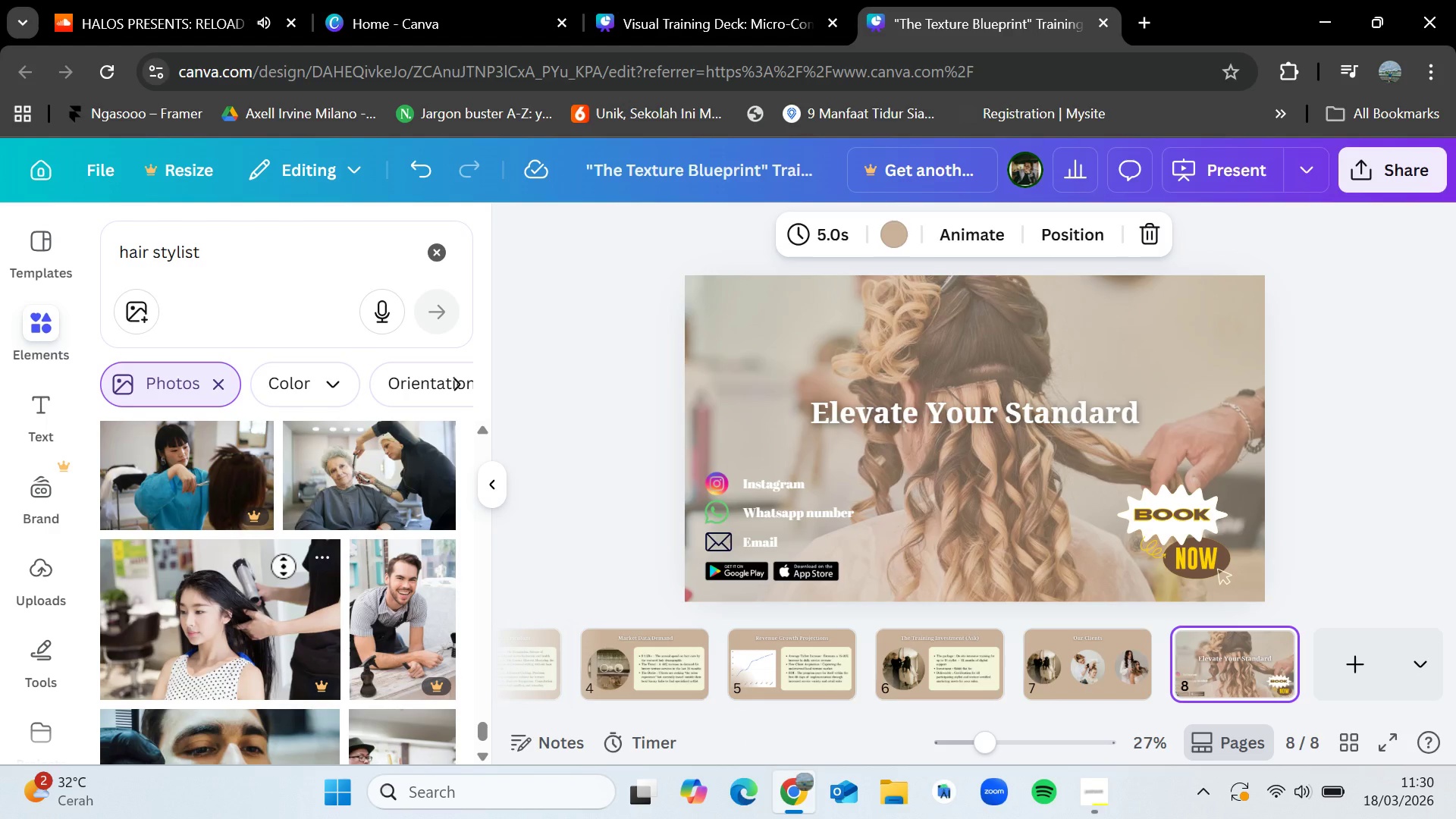 
scroll: coordinate [284, 566], scroll_direction: up, amount: 1.0
 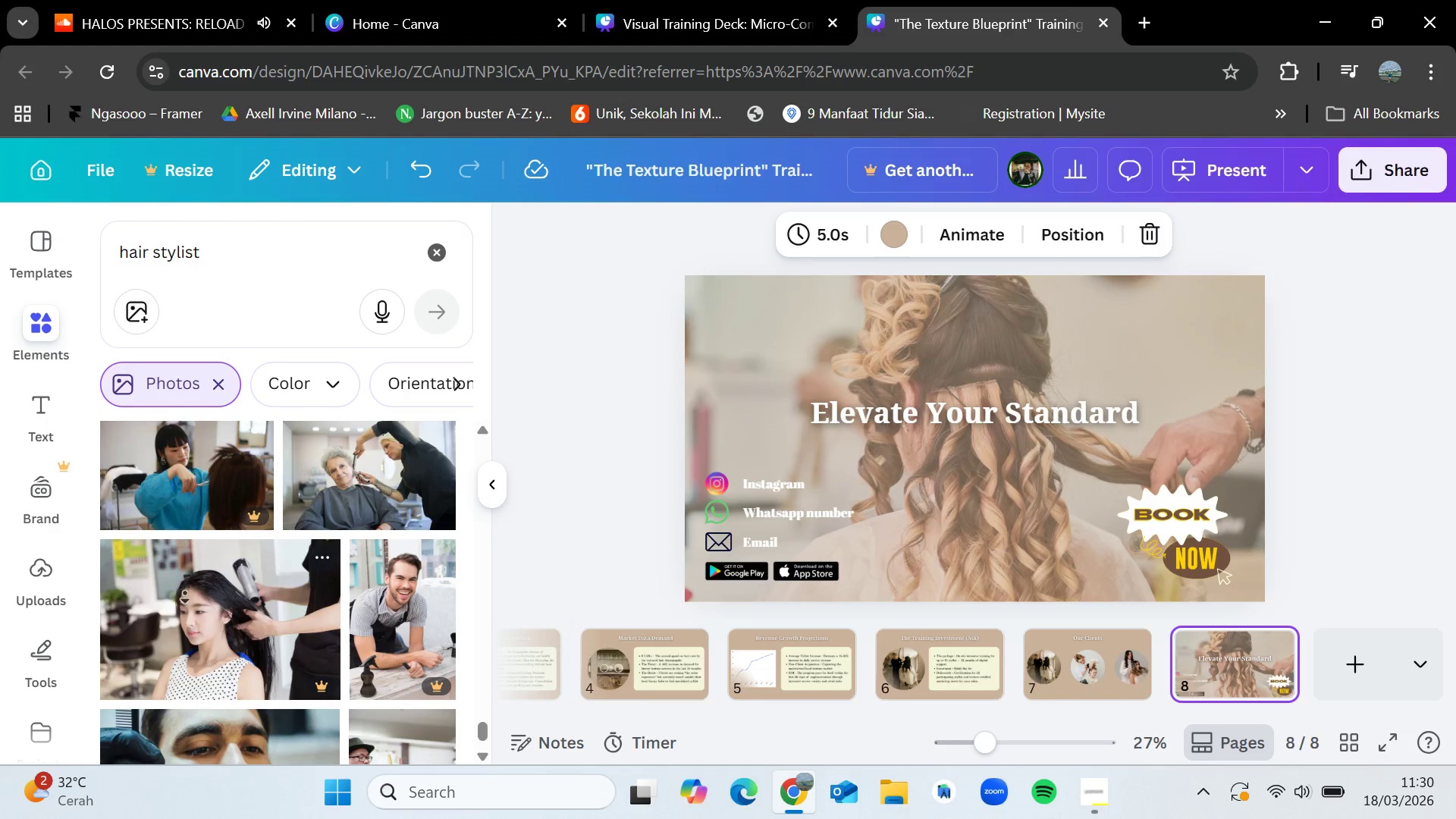 
scroll: coordinate [212, 544], scroll_direction: down, amount: 1.0
 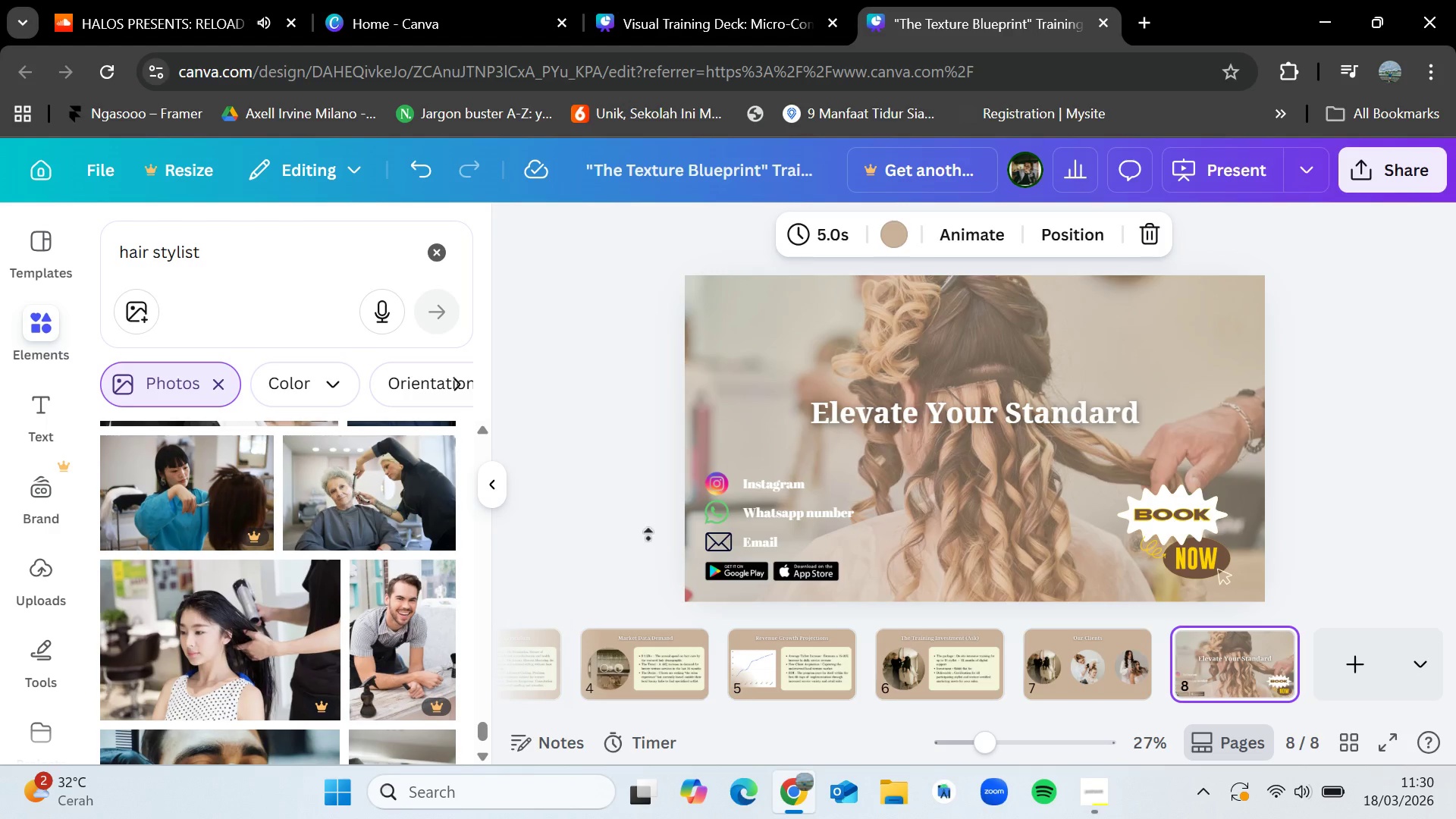 
left_click([642, 524])
 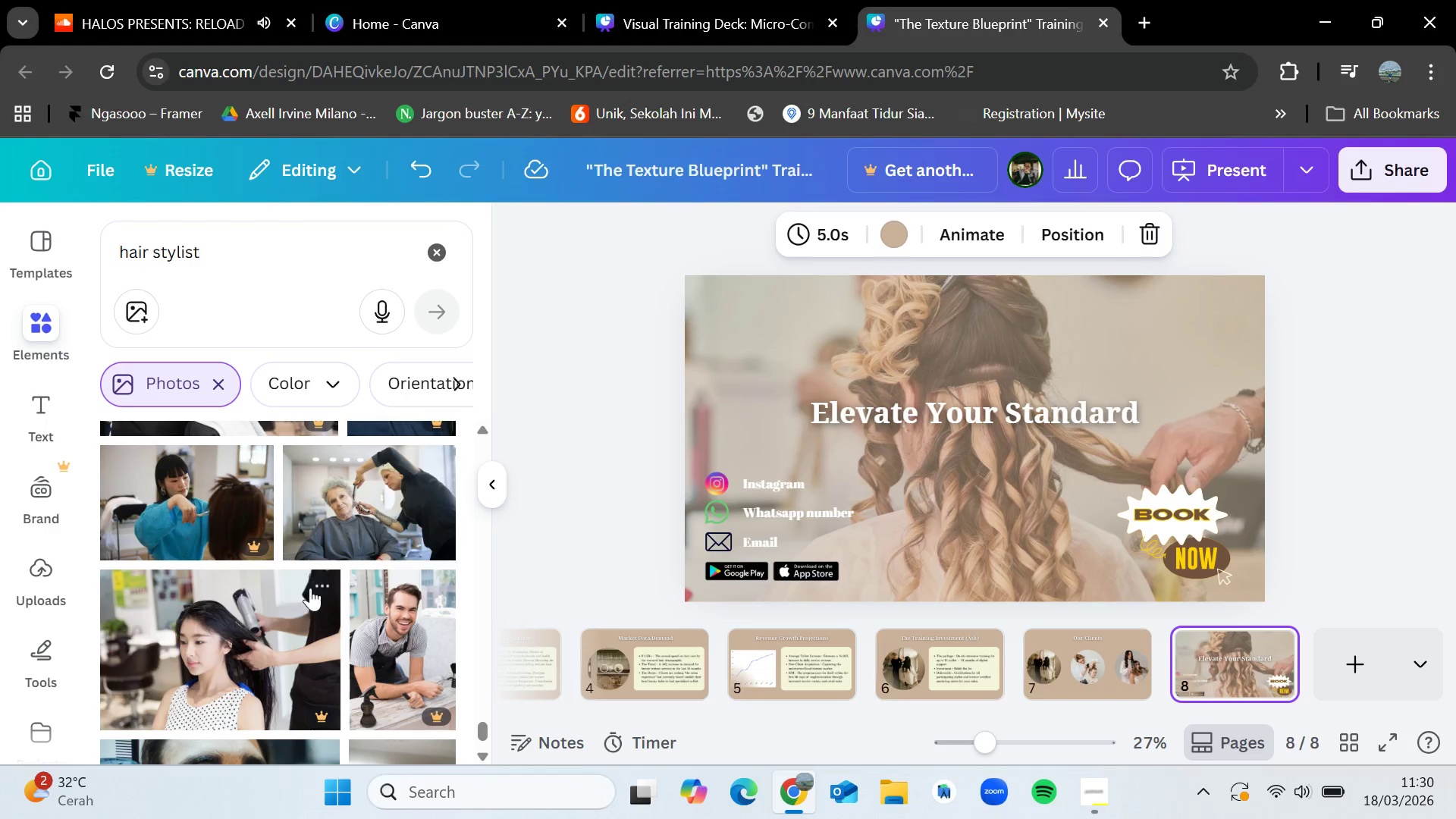 
scroll: coordinate [302, 610], scroll_direction: down, amount: 6.0
 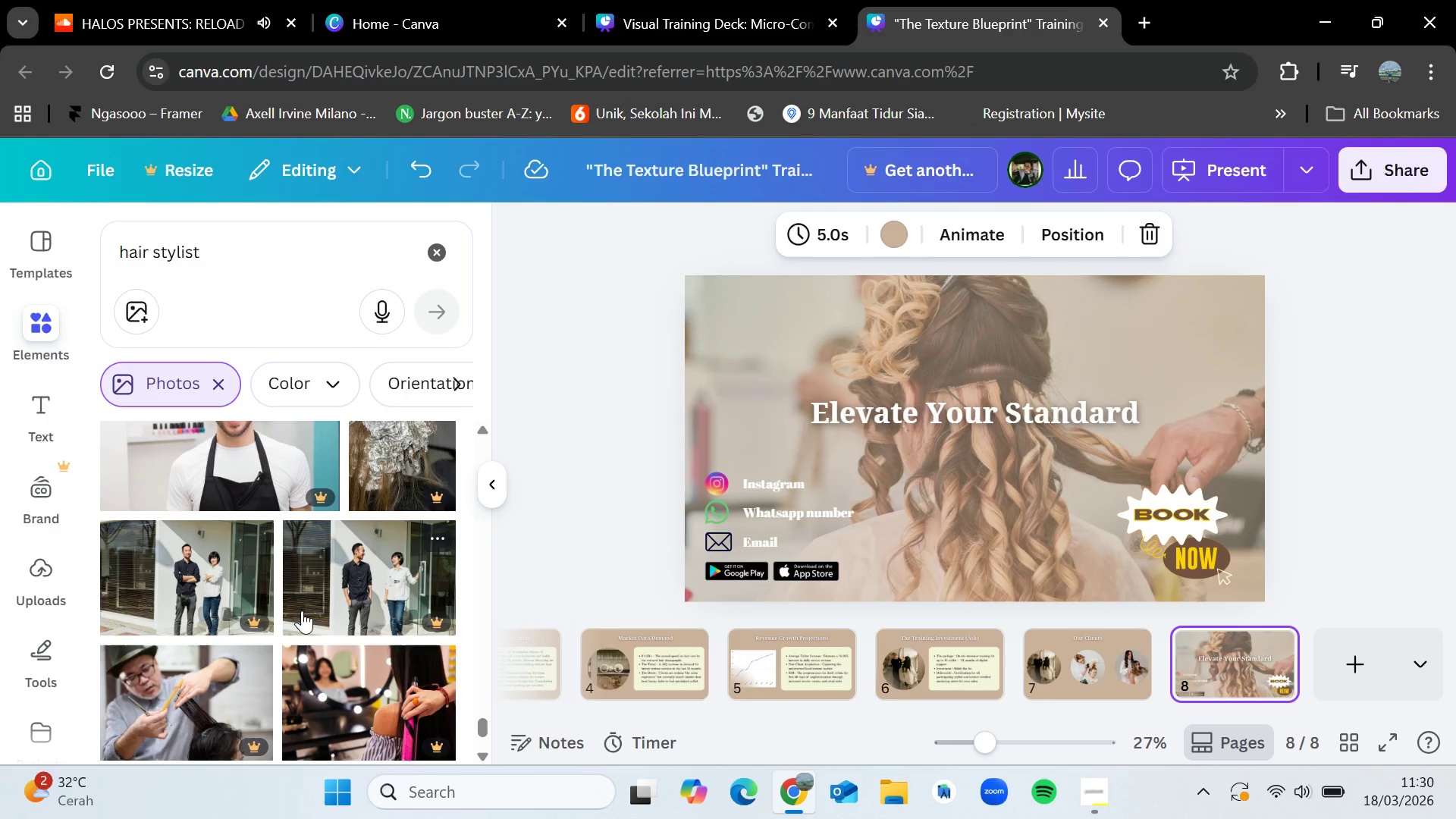 
mouse_move([576, 659])
 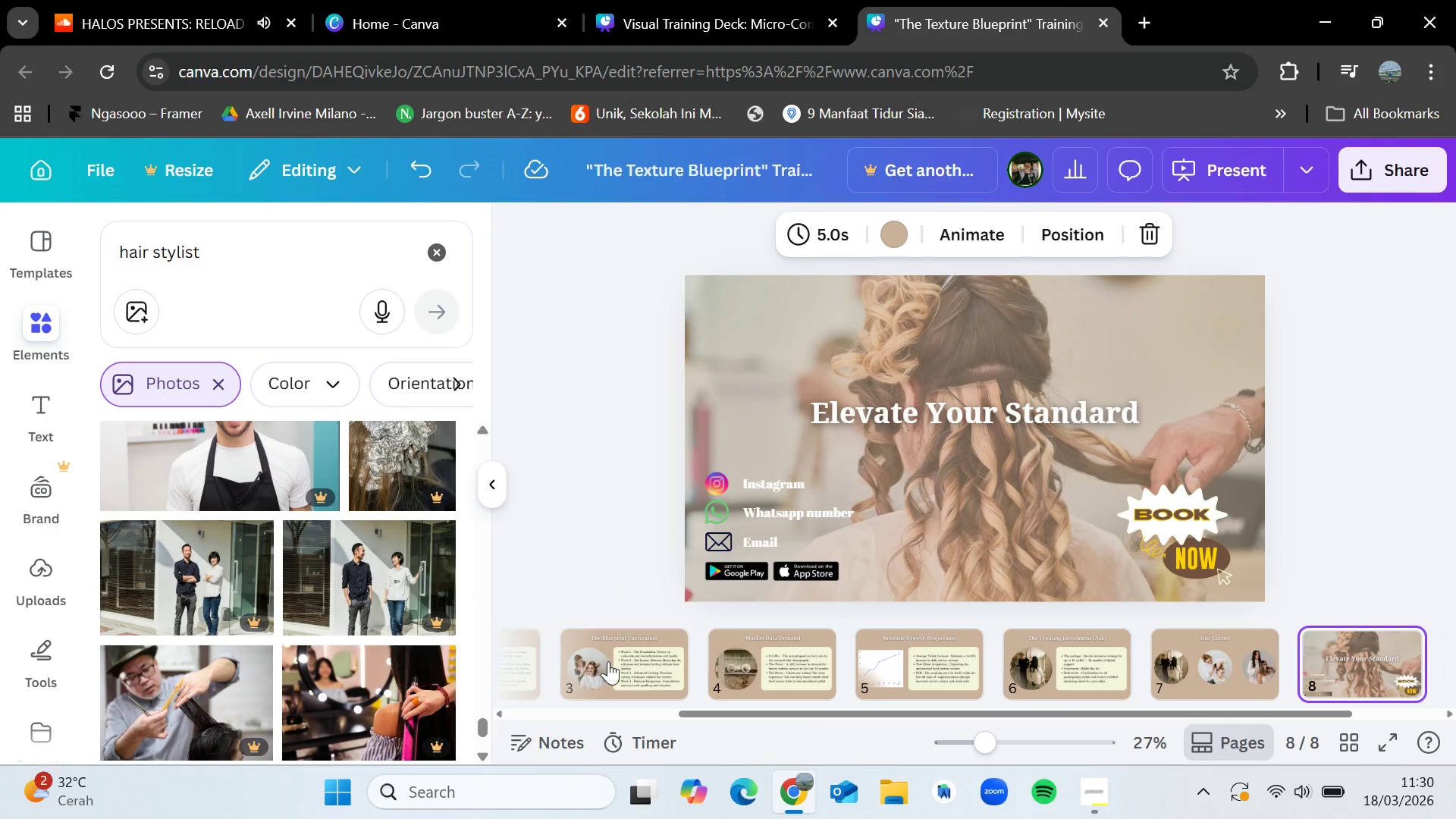 
left_click([610, 662])
 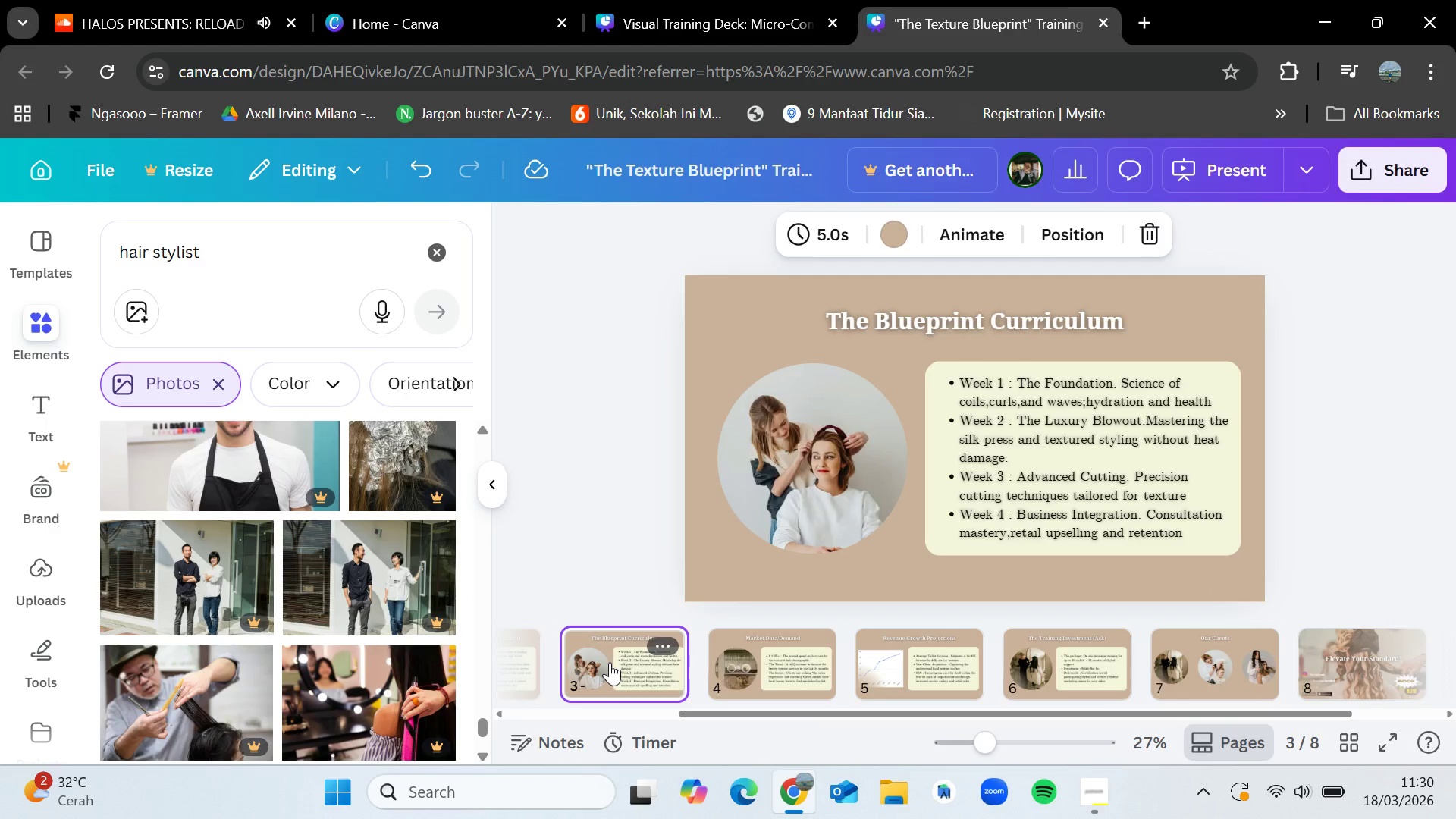 
key(ArrowRight)
 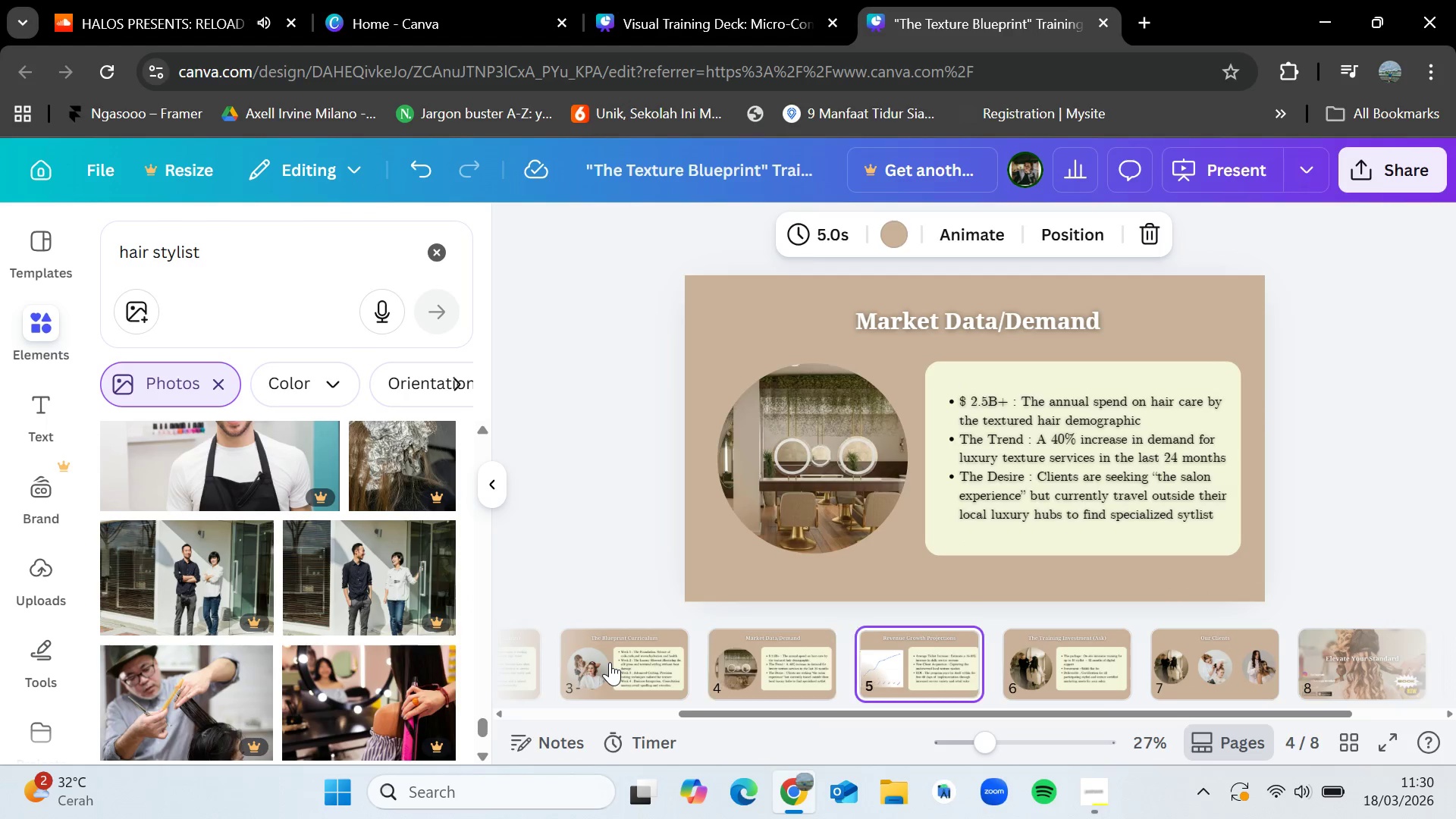 
key(ArrowRight)
 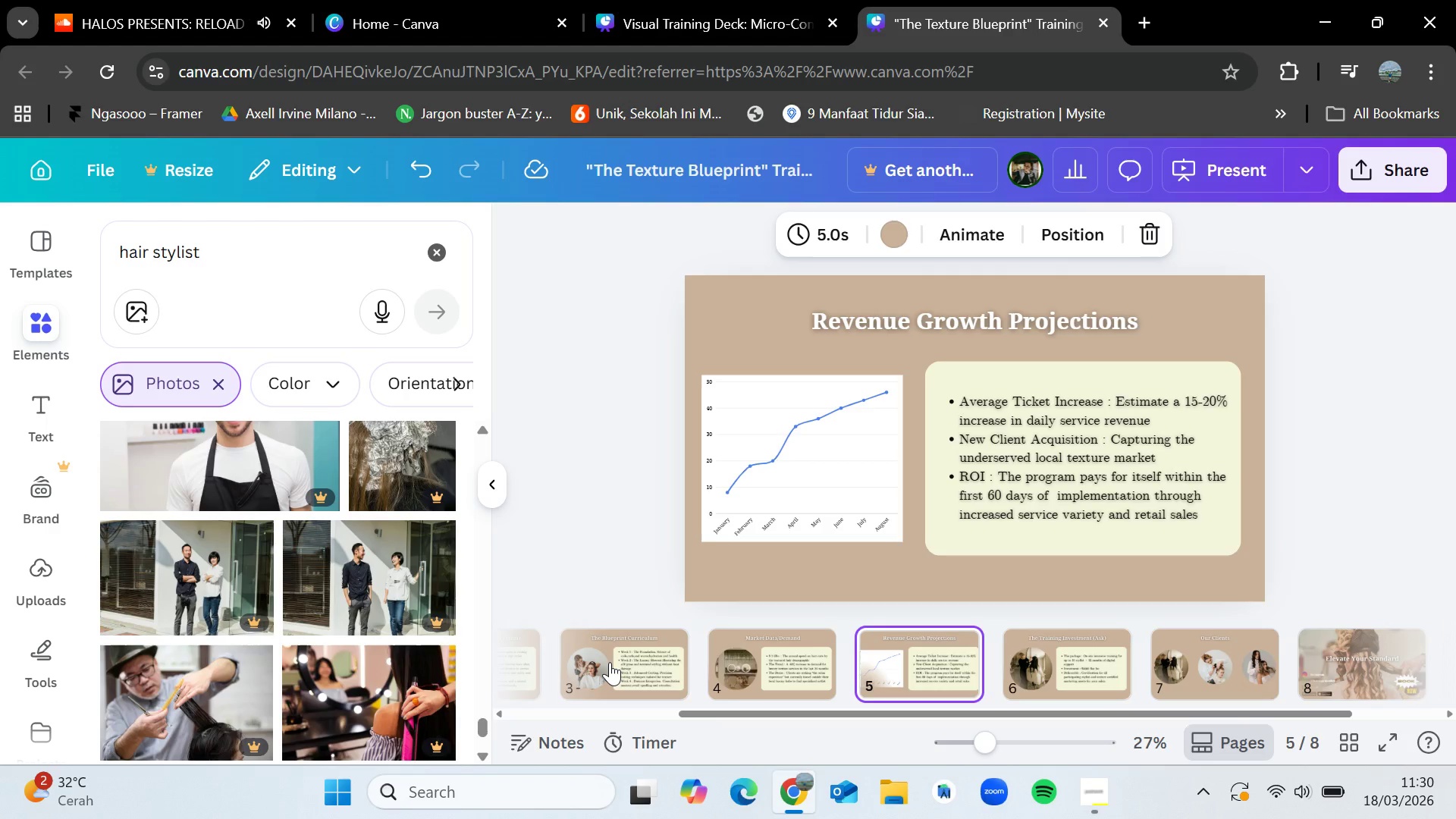 
key(ArrowRight)
 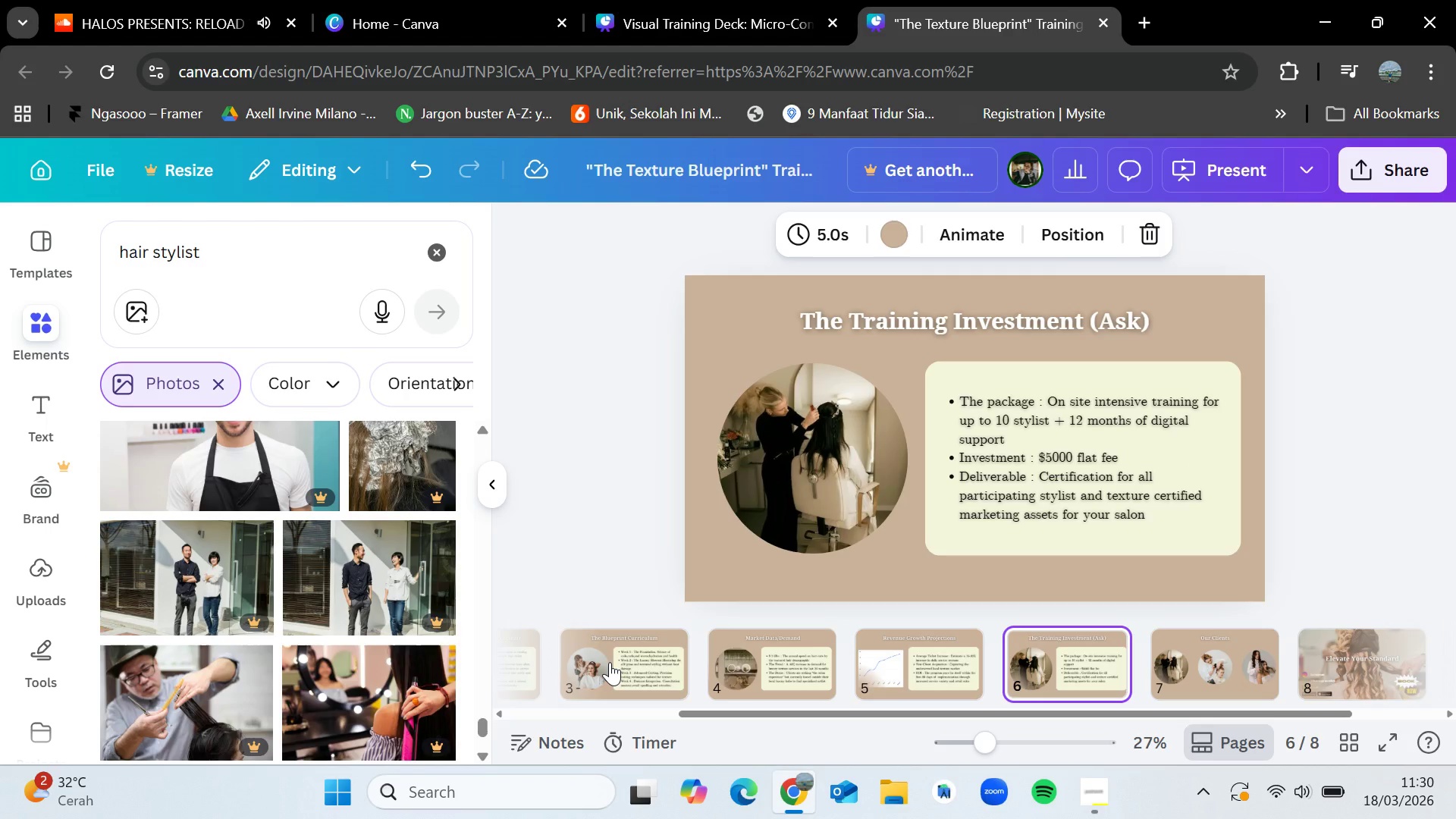 
wait(6.03)
 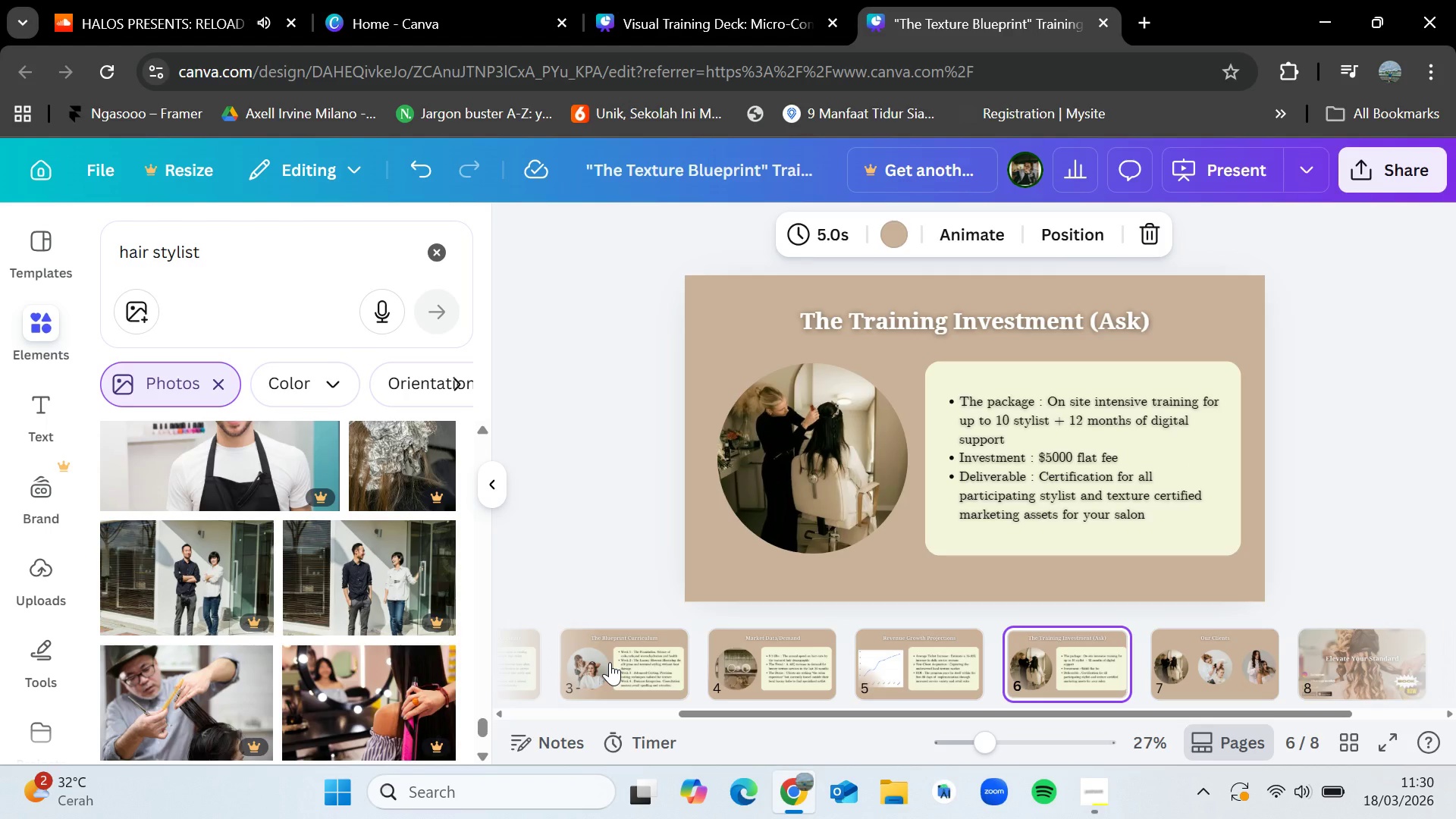 
key(ArrowLeft)
 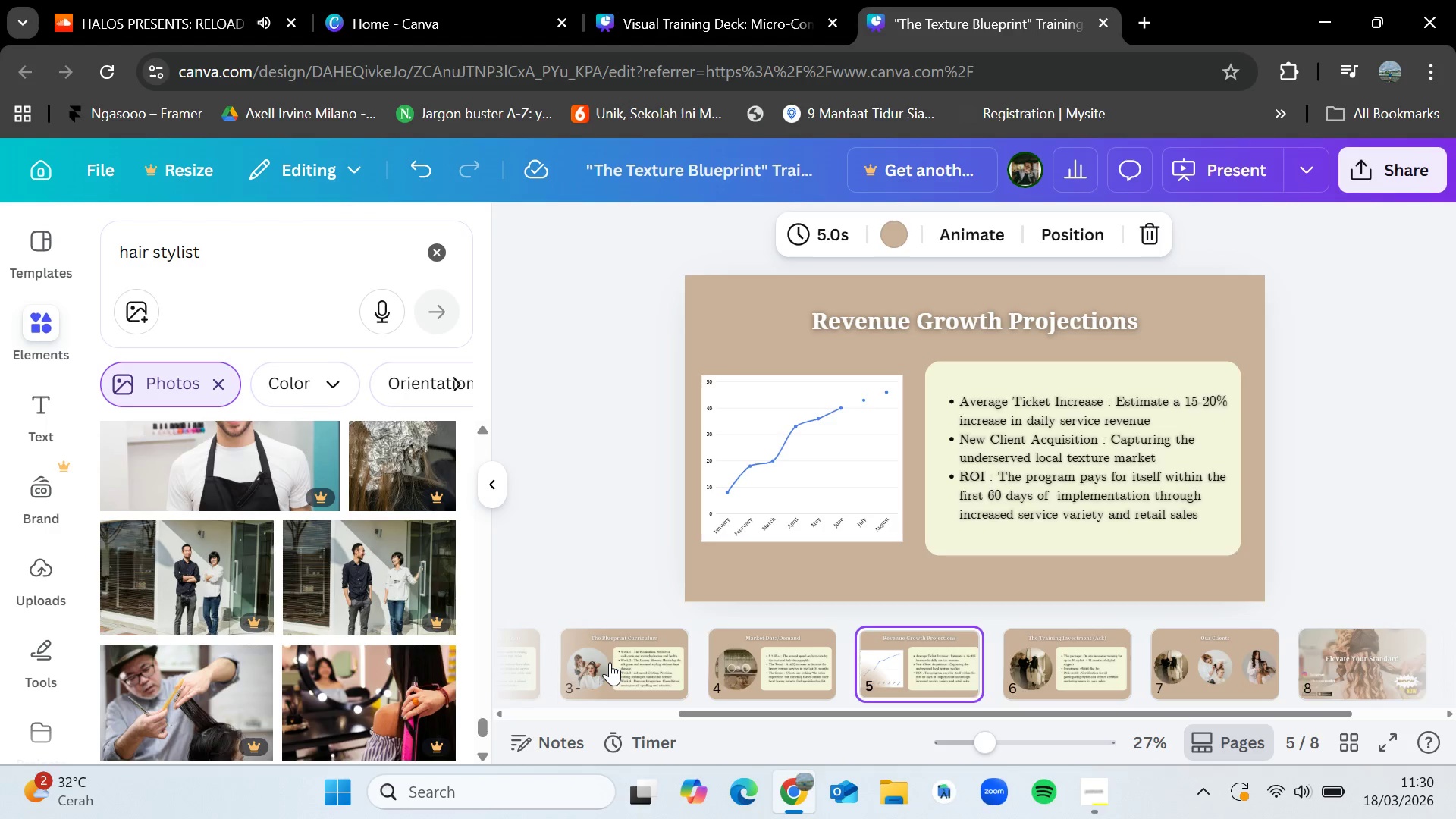 
key(ArrowRight)
 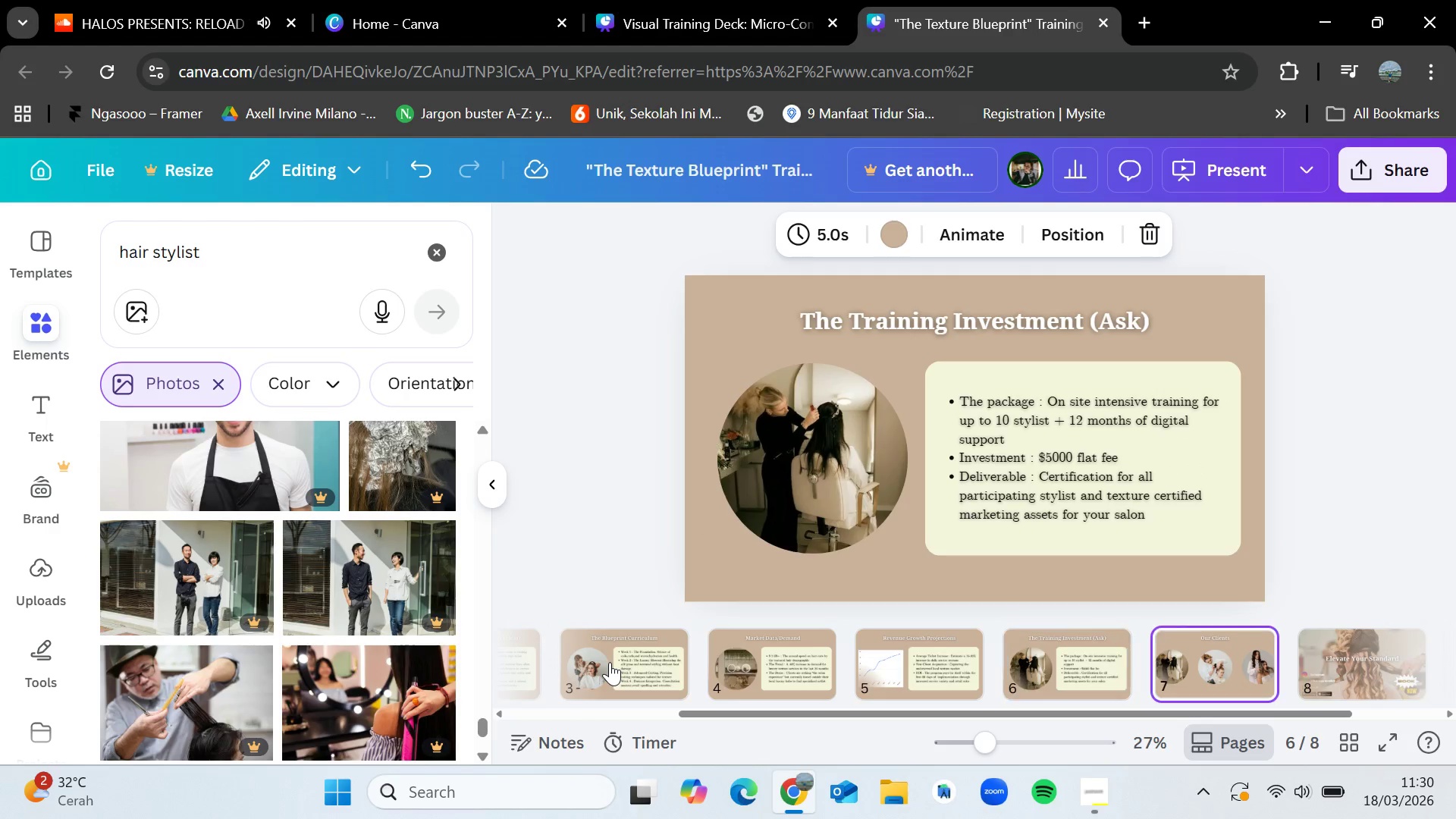 
key(ArrowRight)
 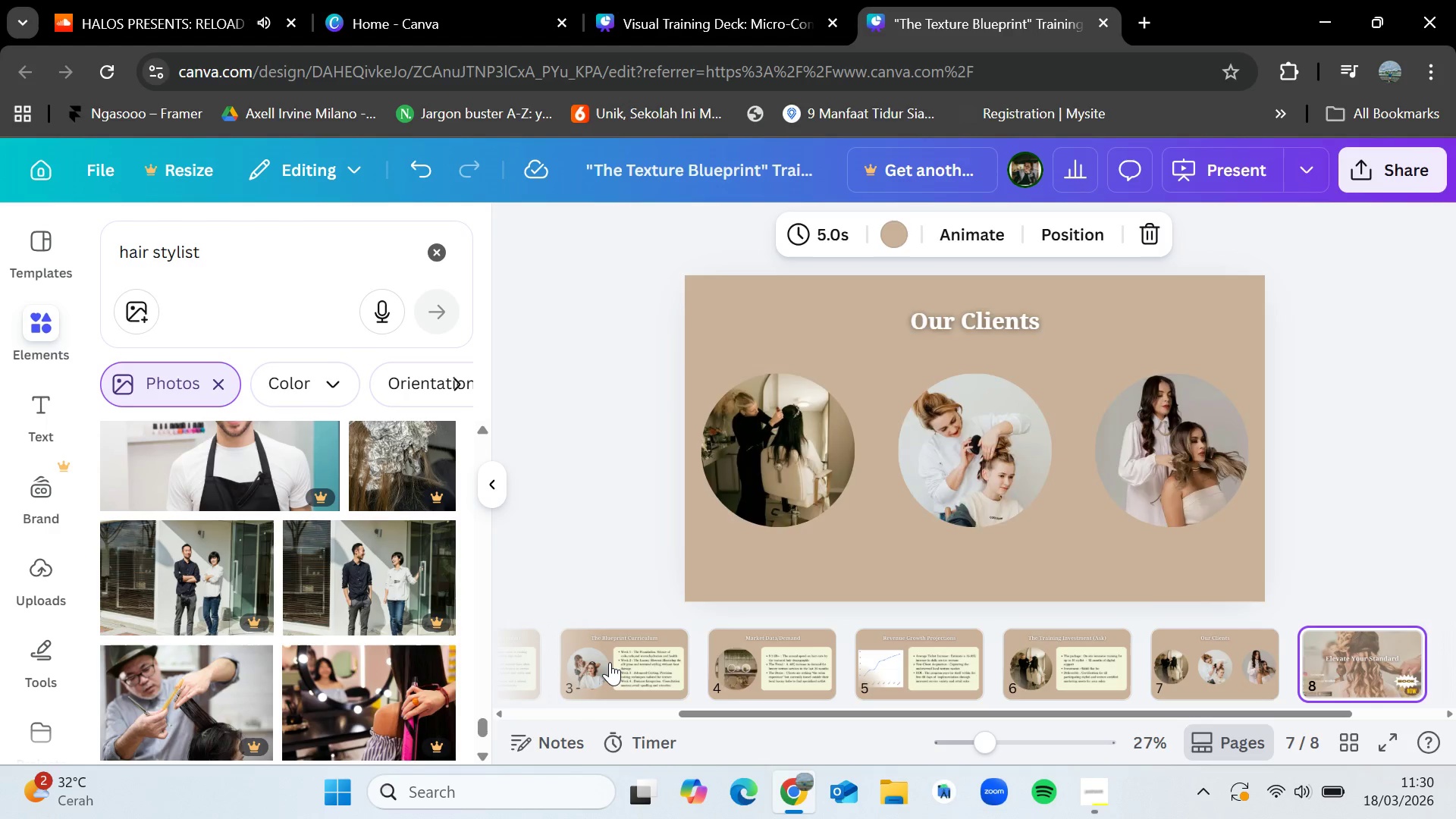 
key(ArrowRight)
 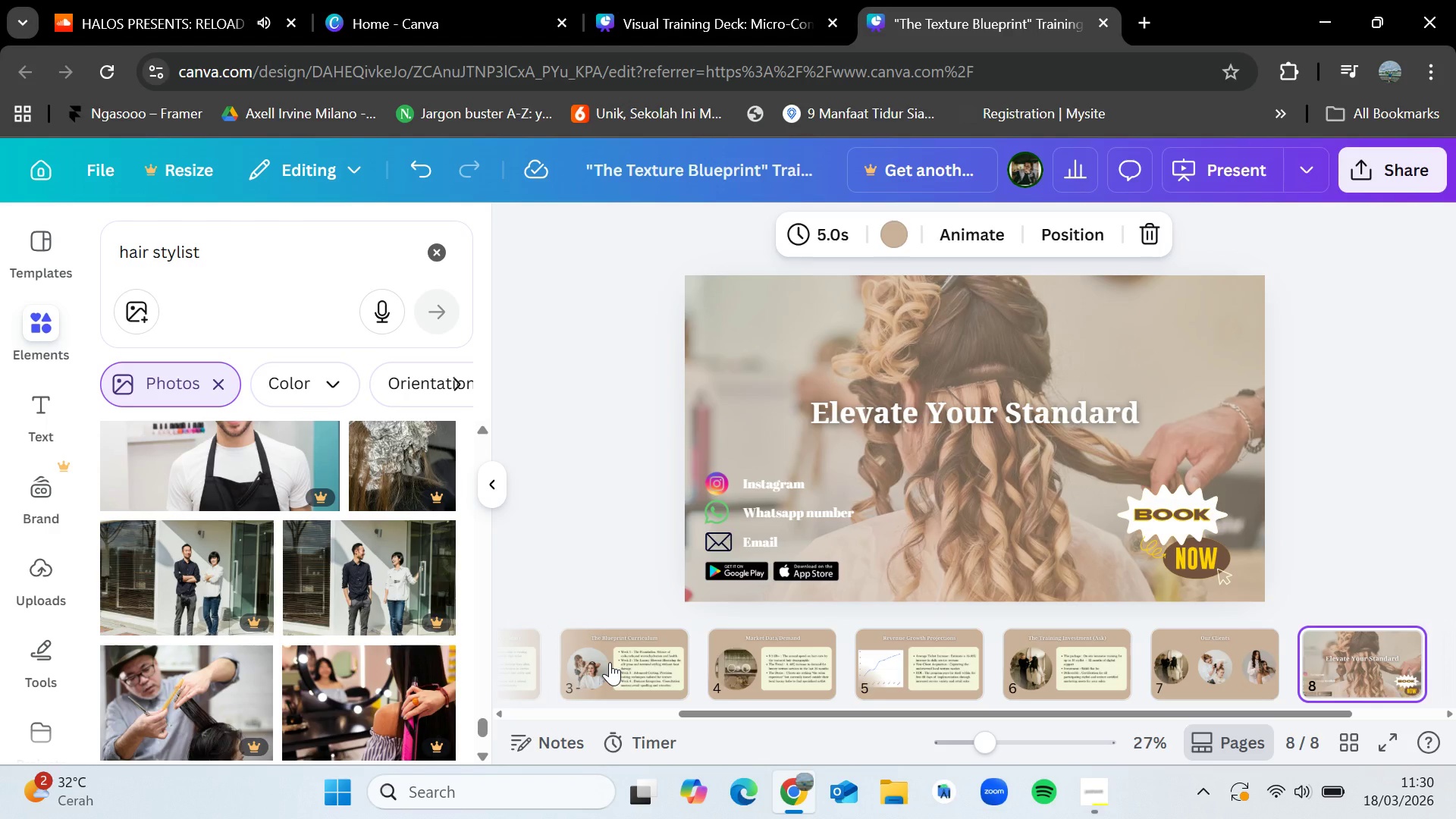 
key(ArrowRight)
 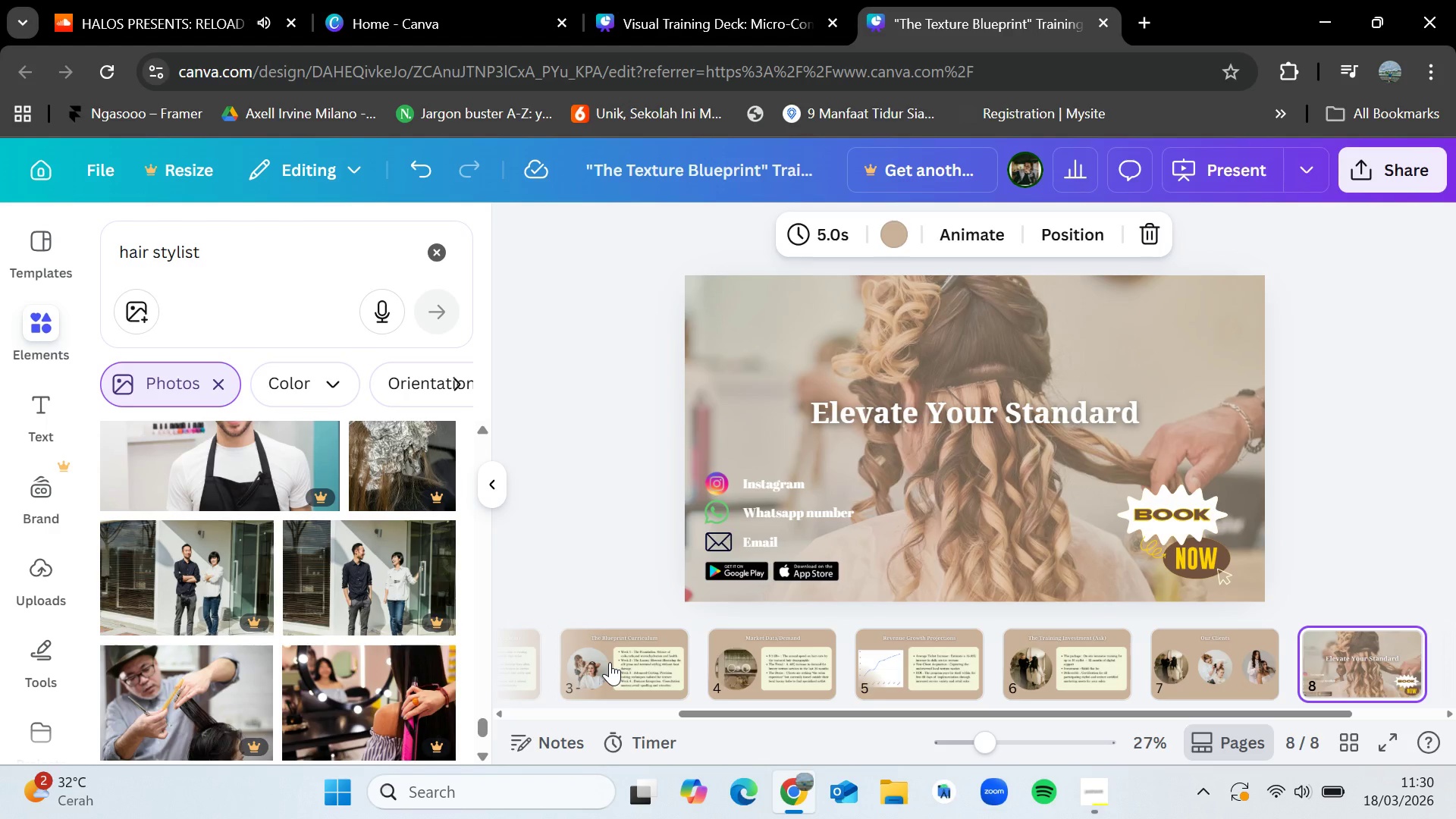 
key(ArrowLeft)
 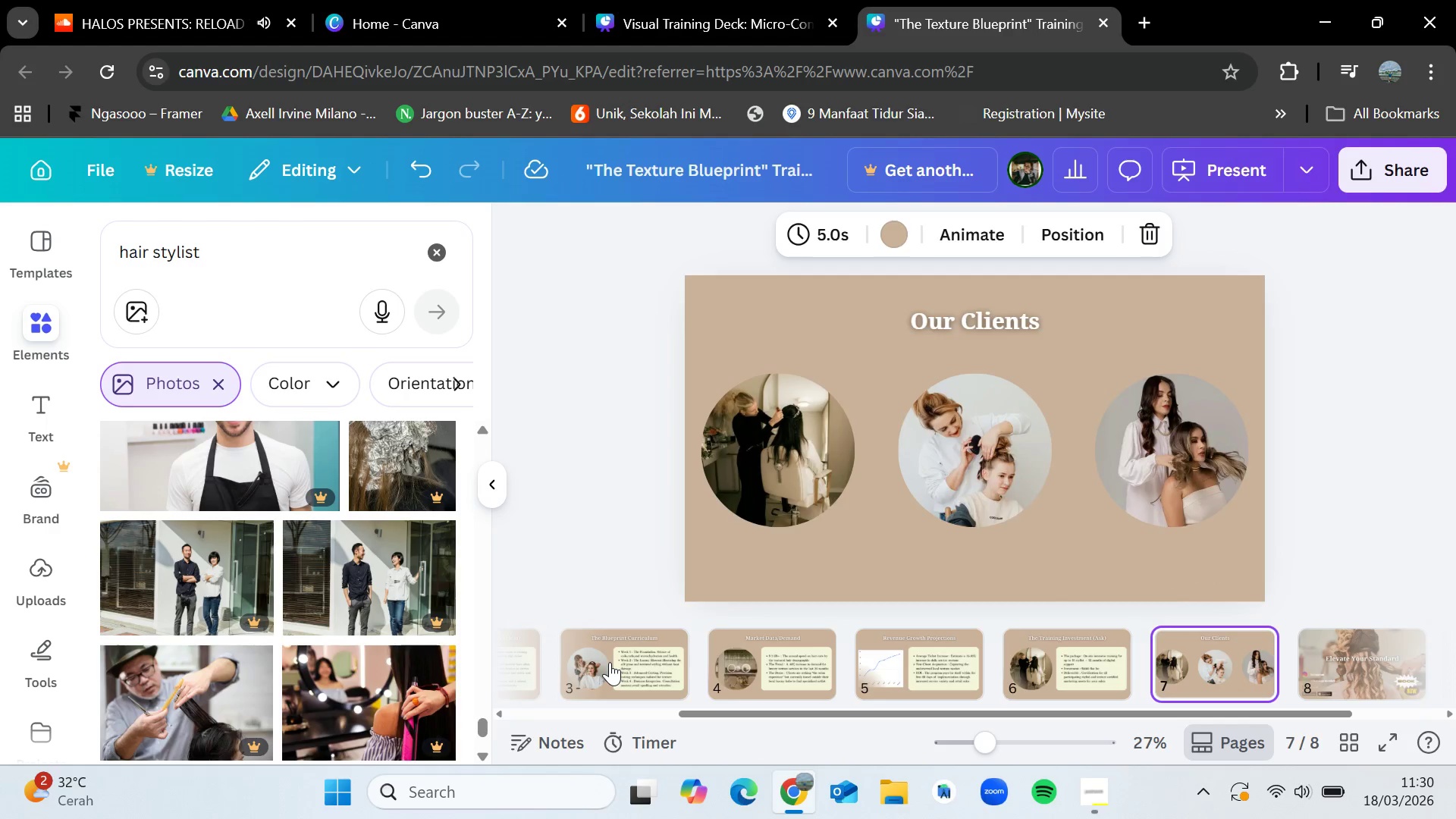 
key(ArrowLeft)
 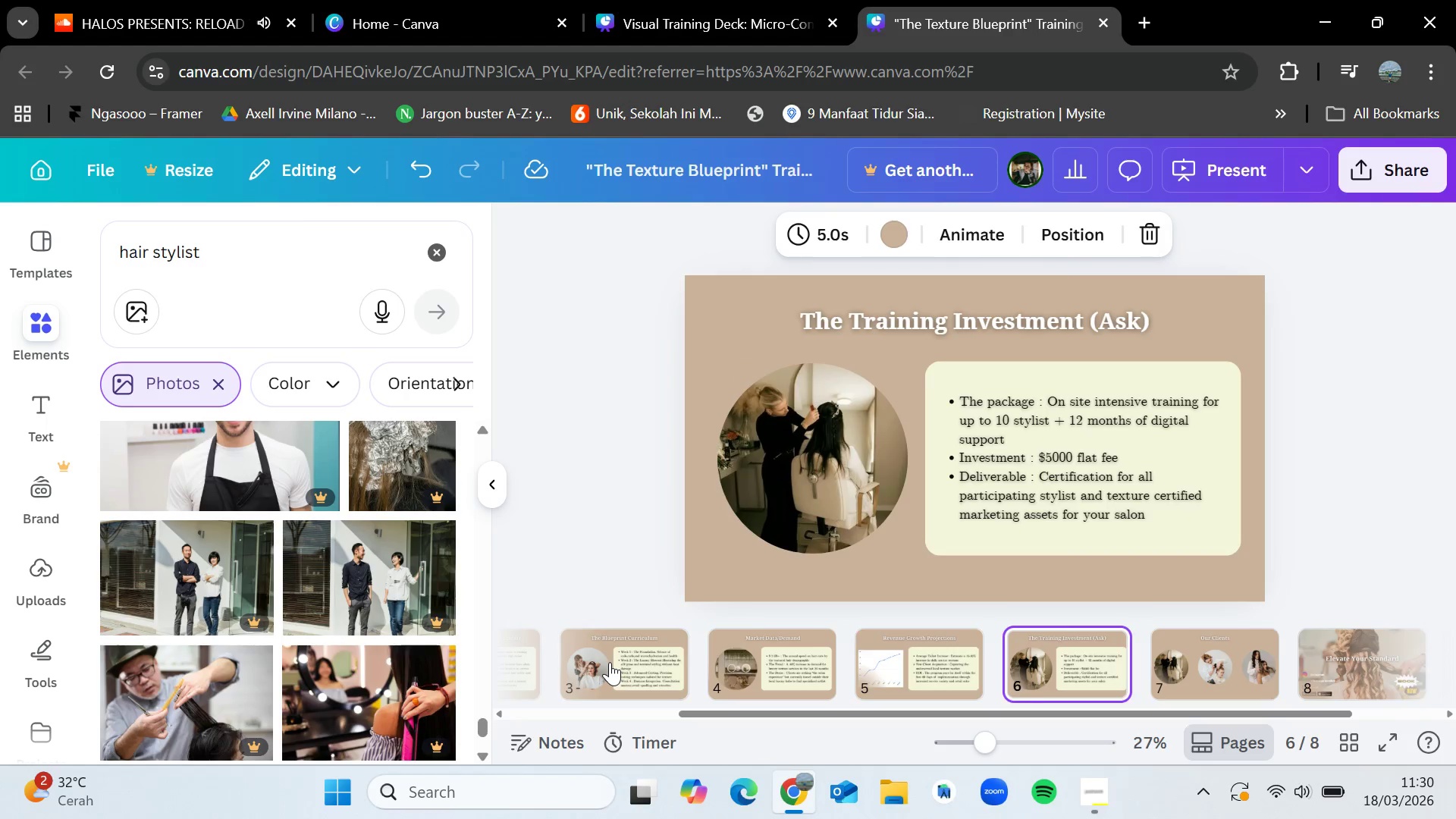 
key(ArrowLeft)
 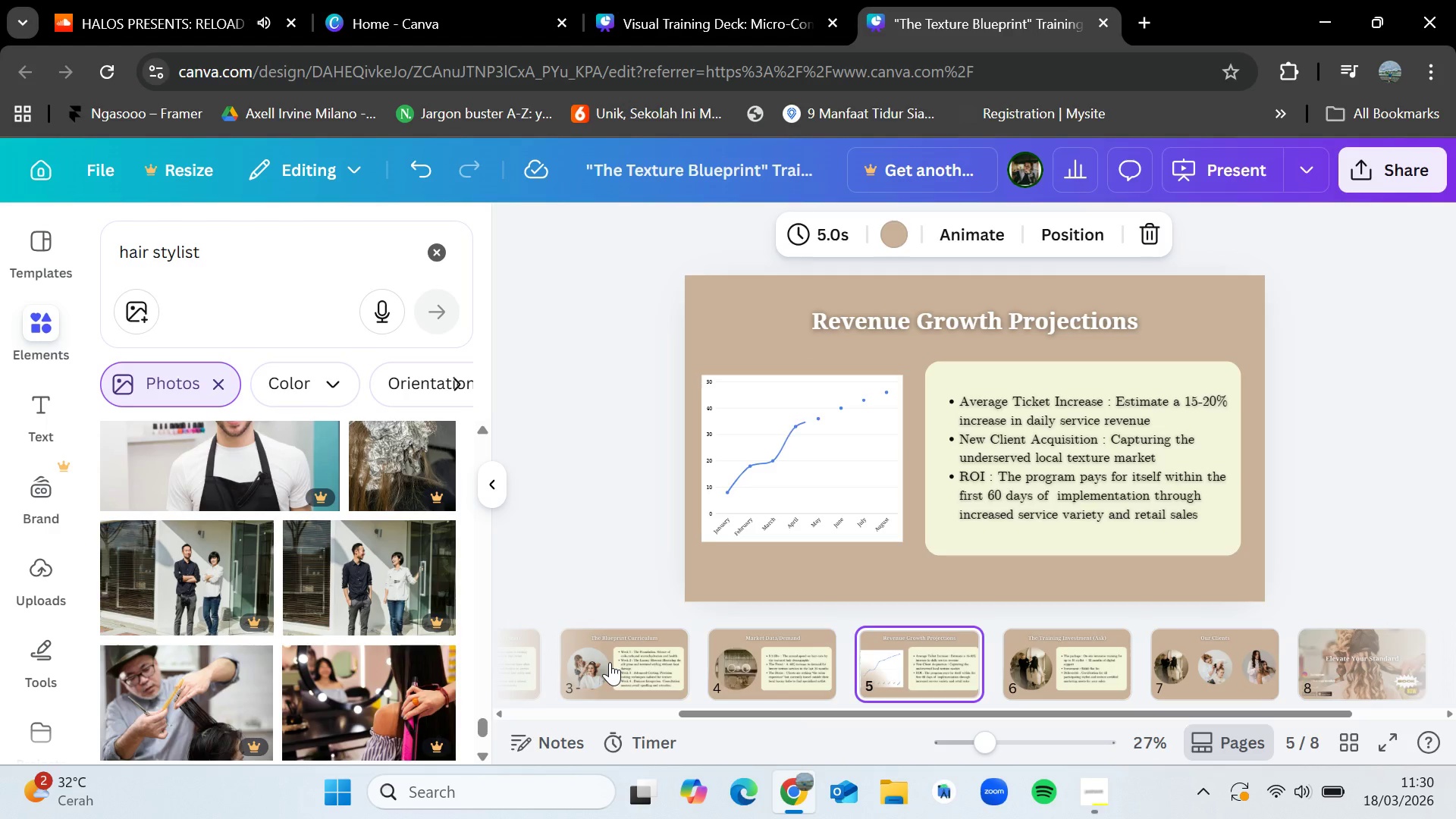 
key(ArrowLeft)
 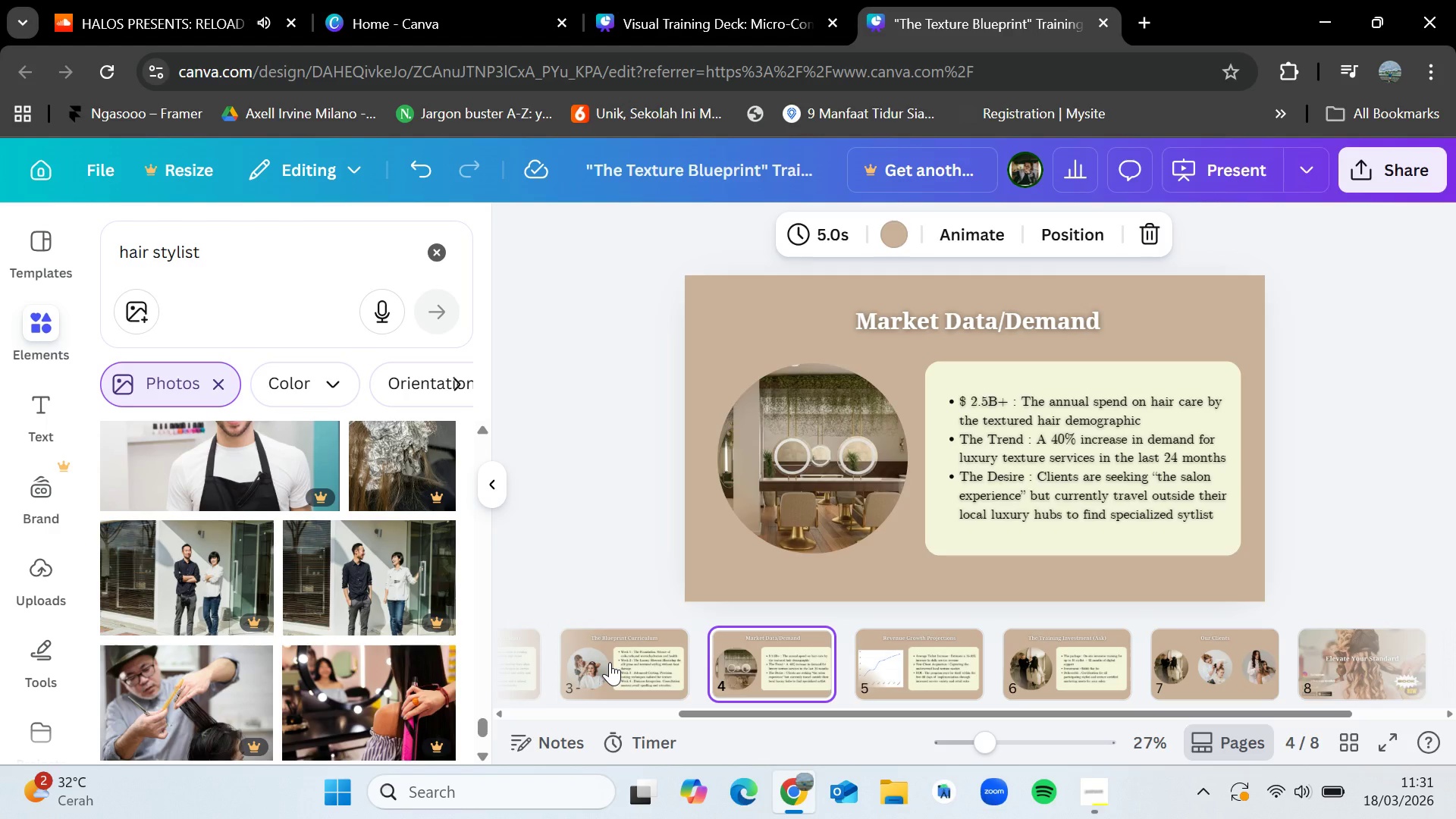 
wait(18.66)
 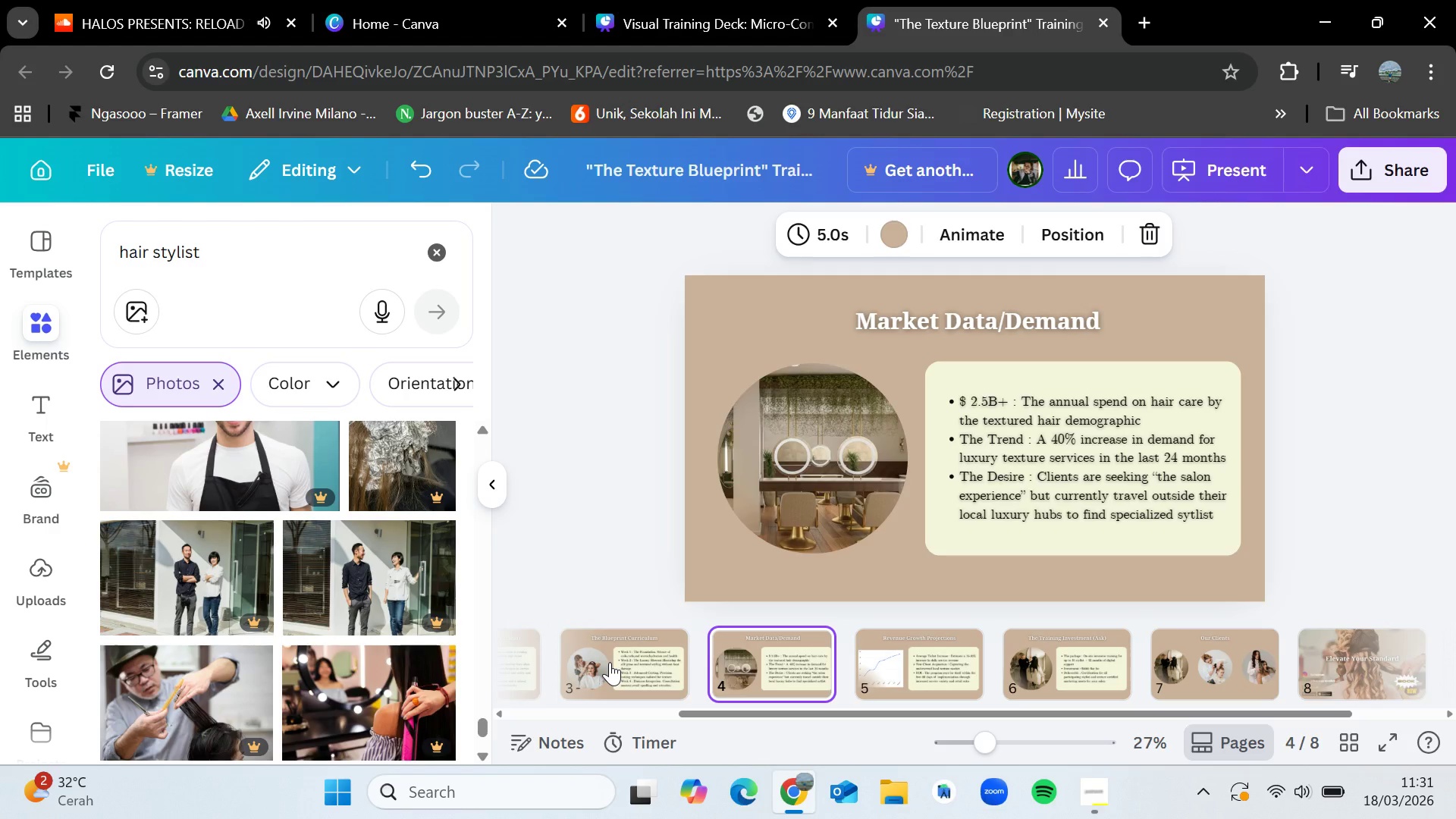 
key(ArrowRight)
 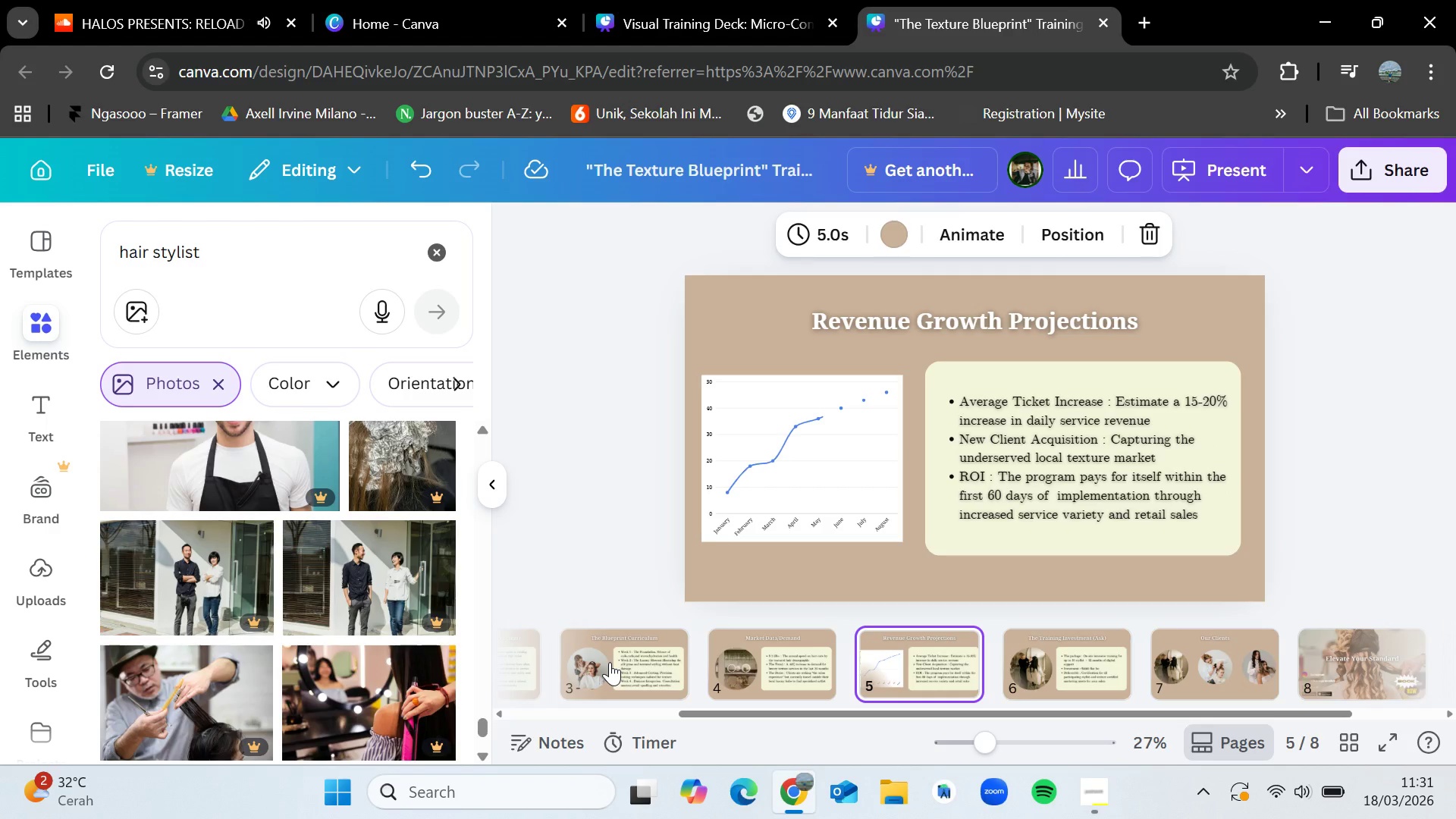 
key(ArrowRight)
 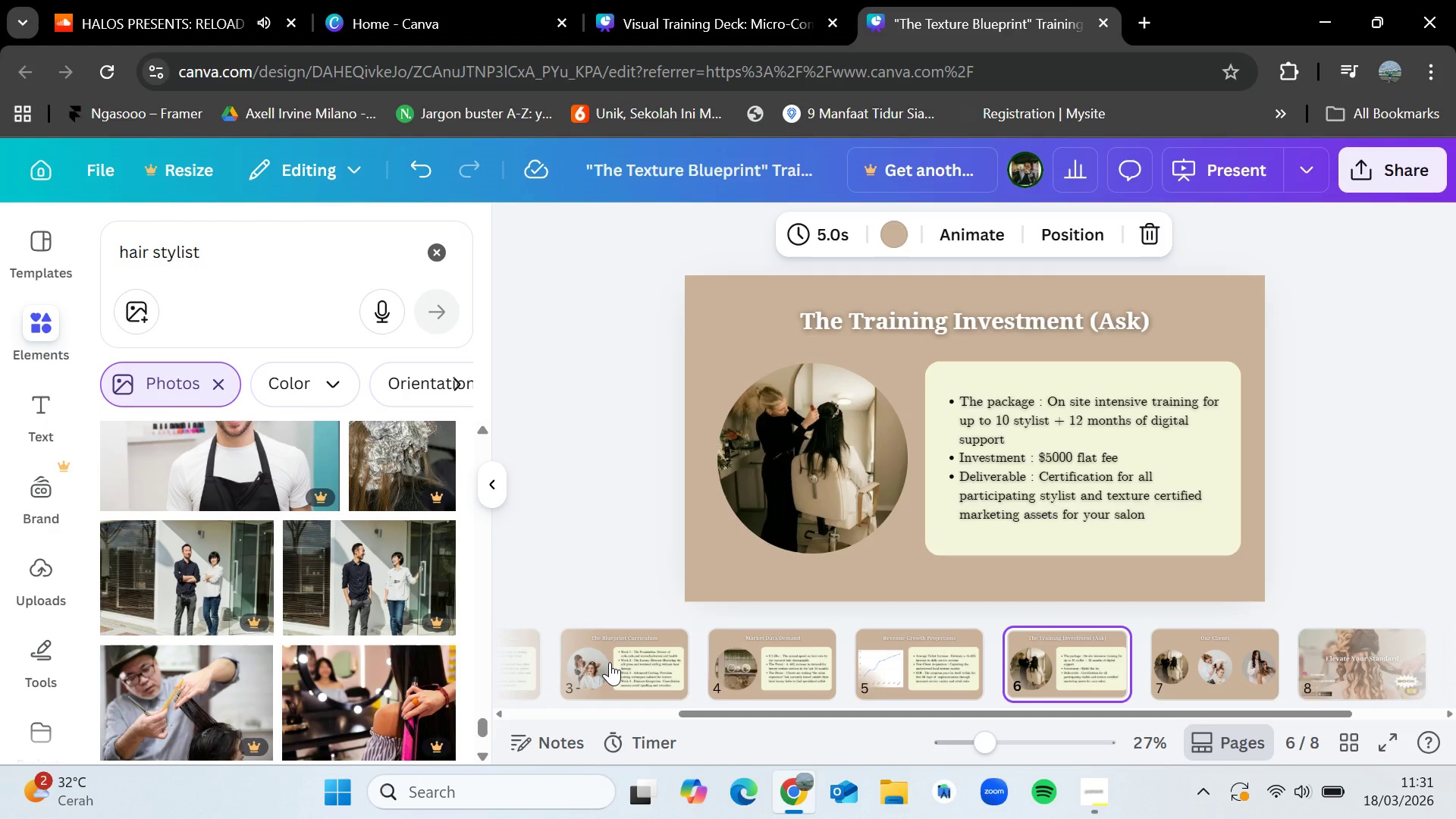 
wait(6.01)
 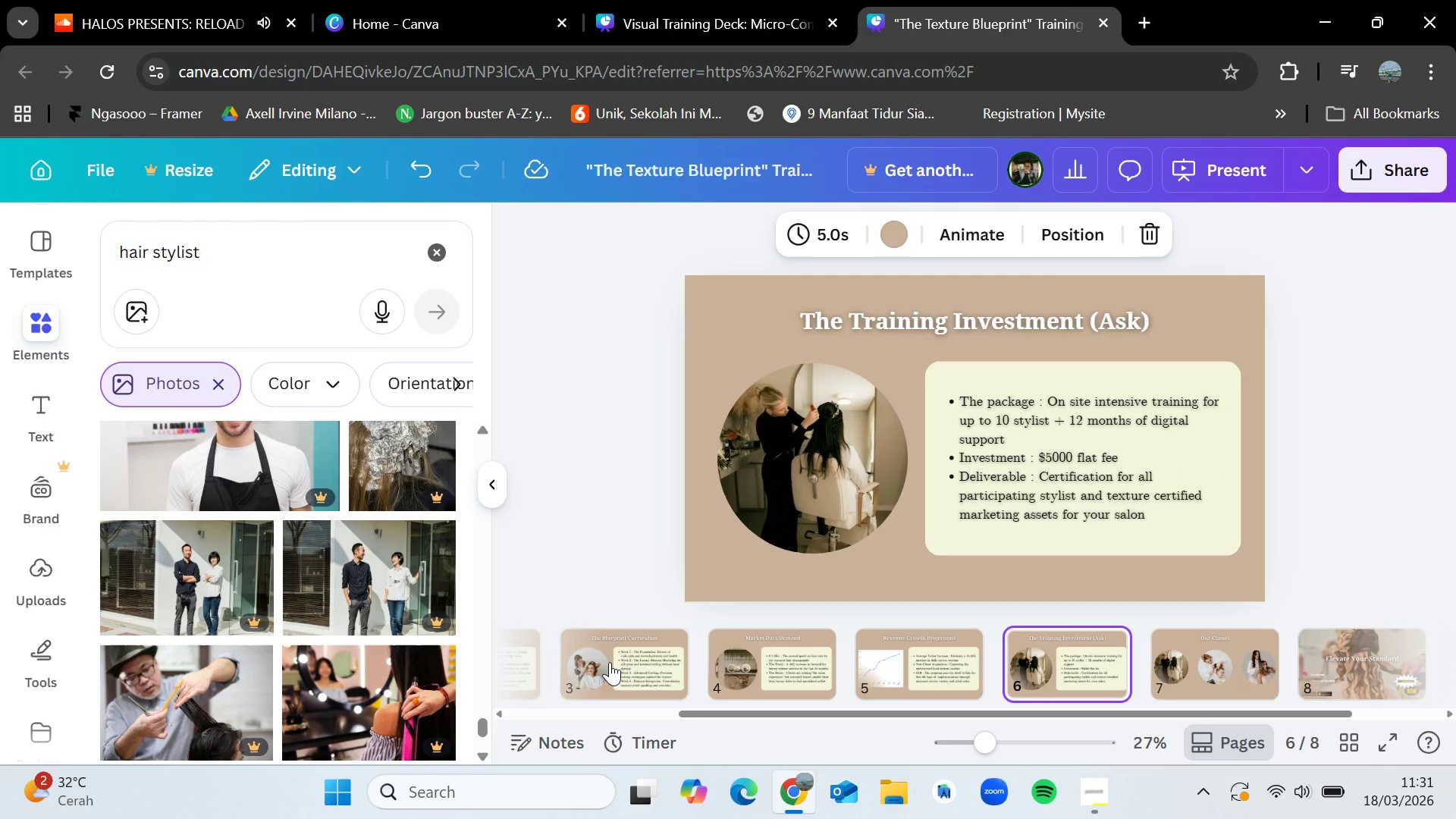 
key(ArrowLeft)
 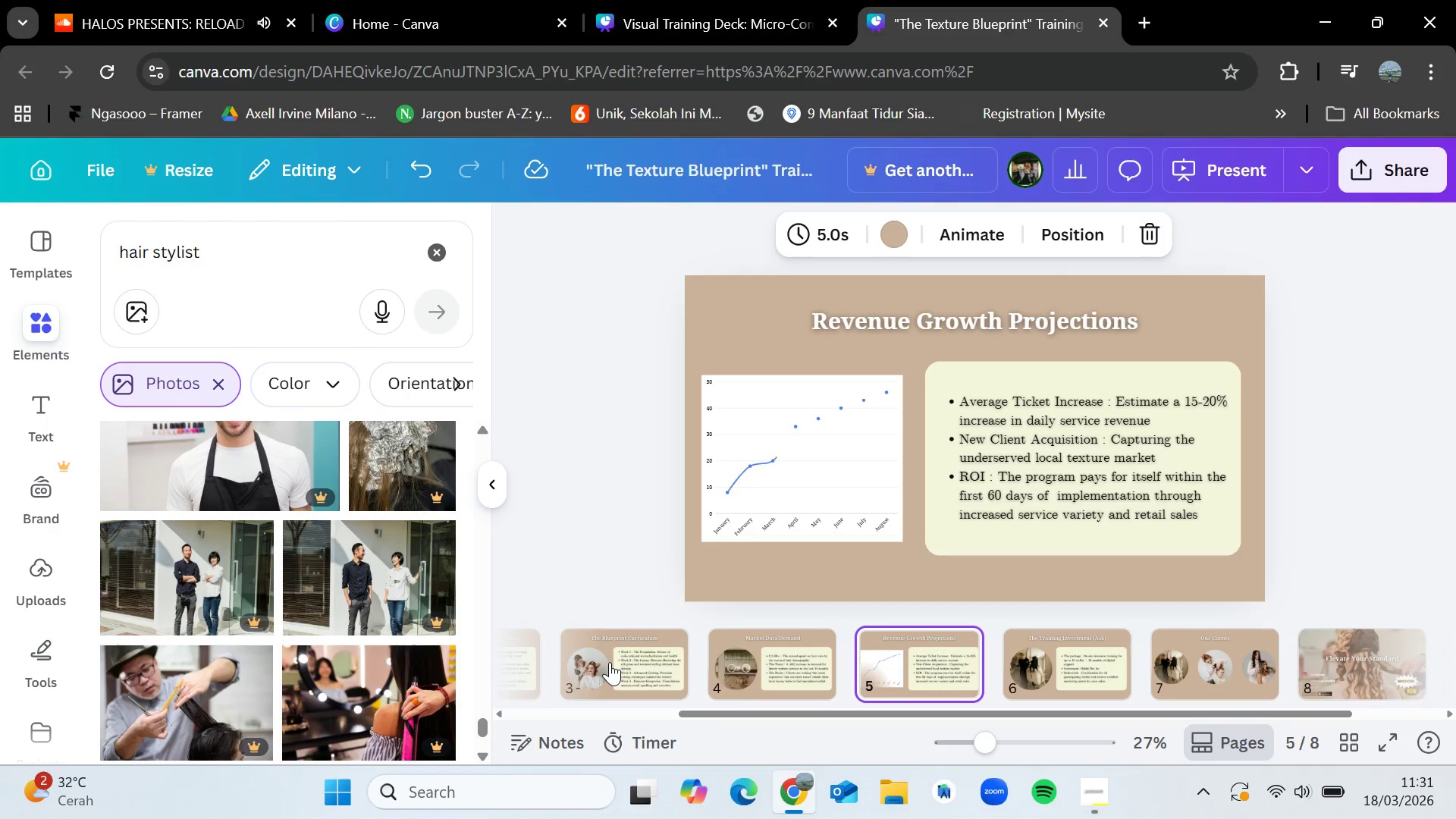 
key(ArrowLeft)
 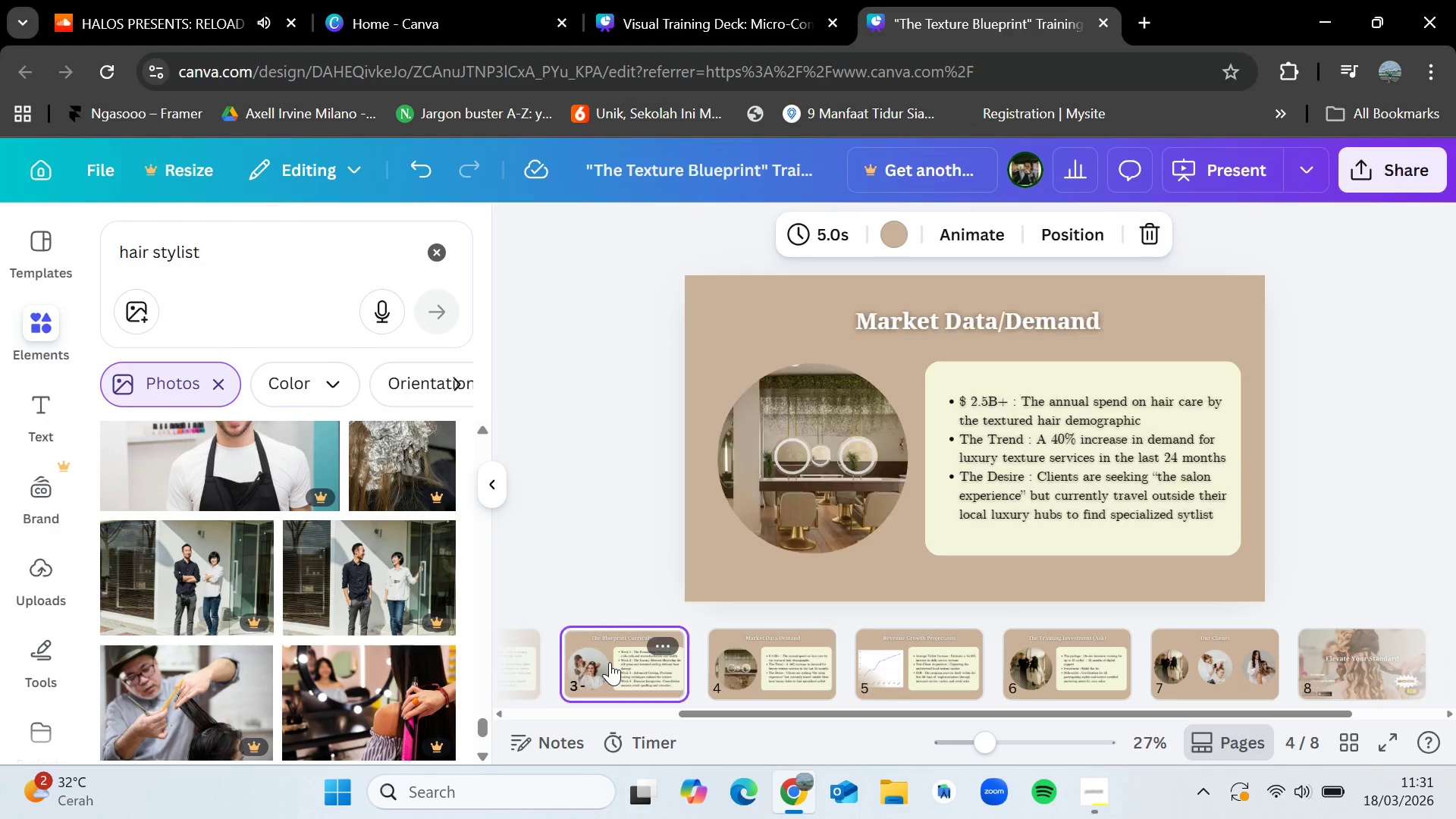 
key(ArrowLeft)
 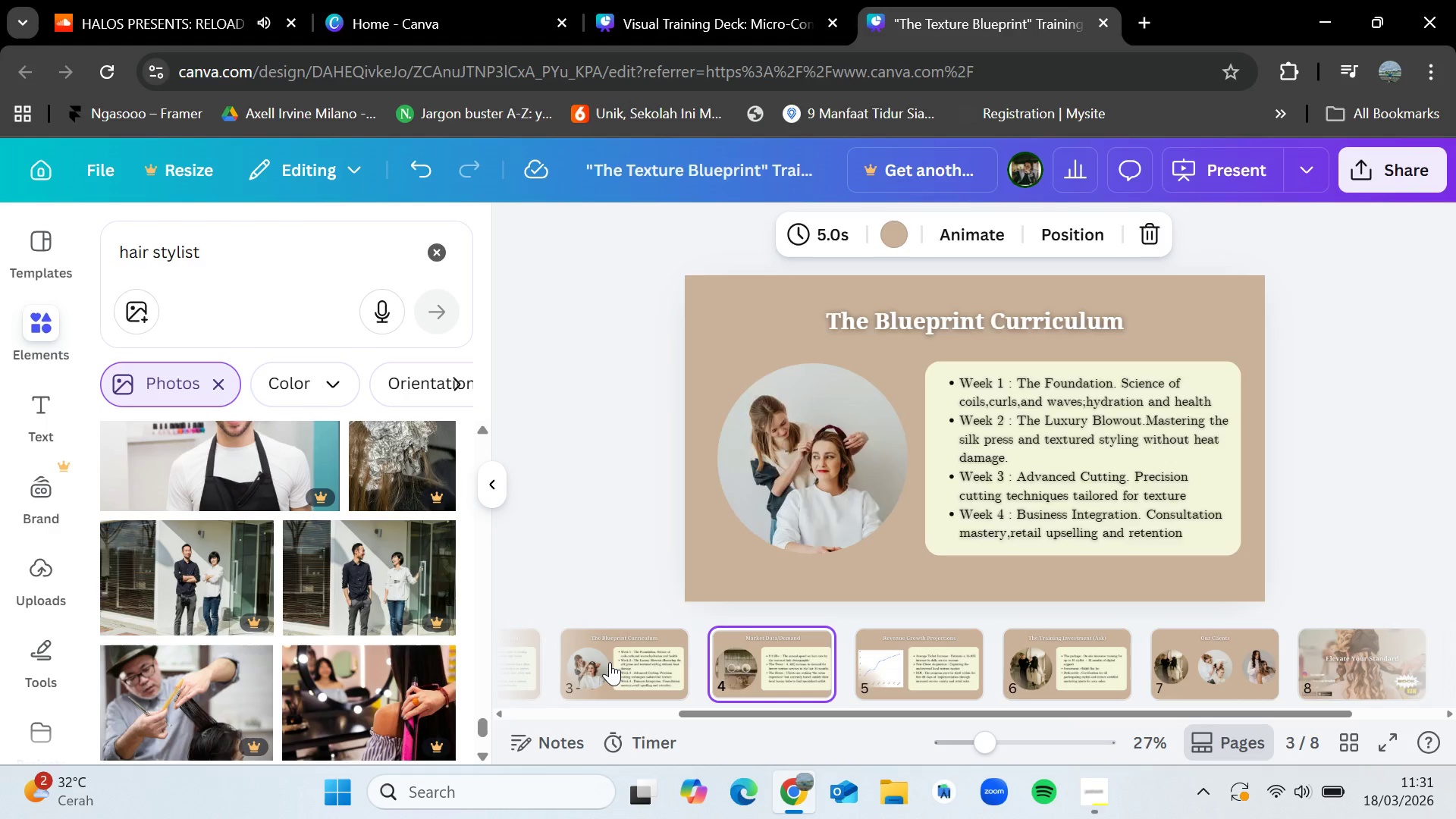 
key(ArrowRight)
 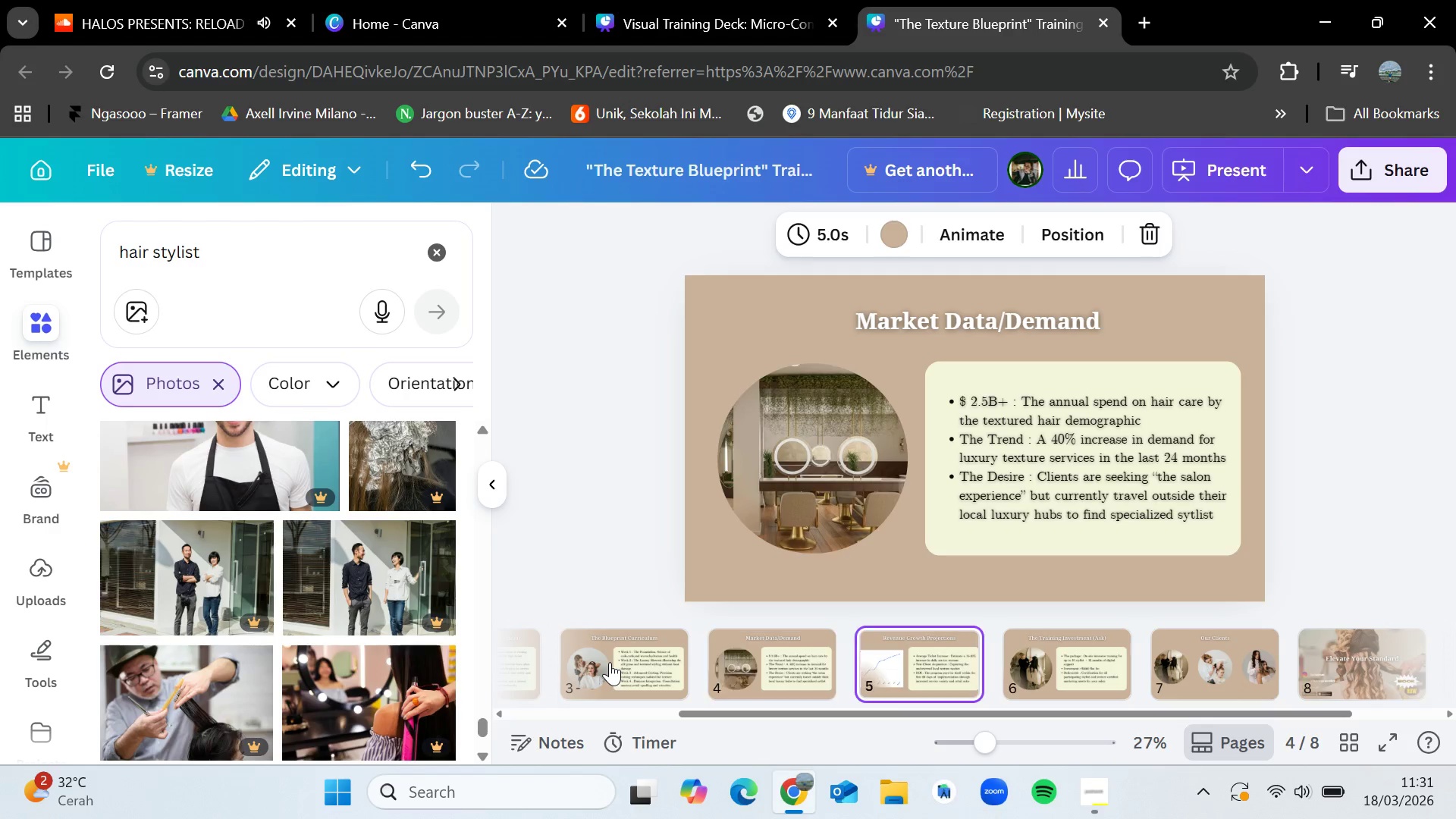 
key(ArrowRight)
 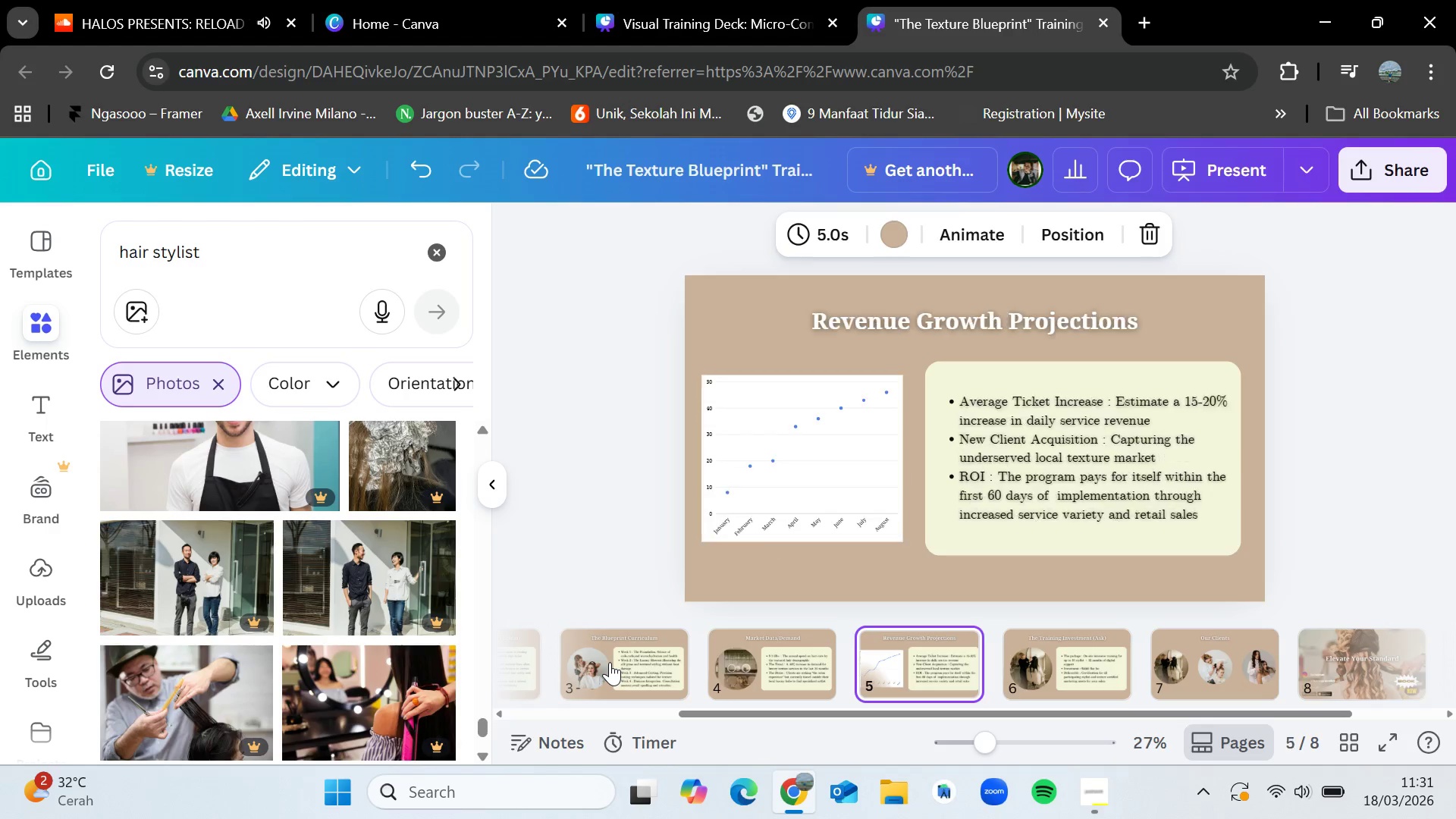 
key(ArrowRight)
 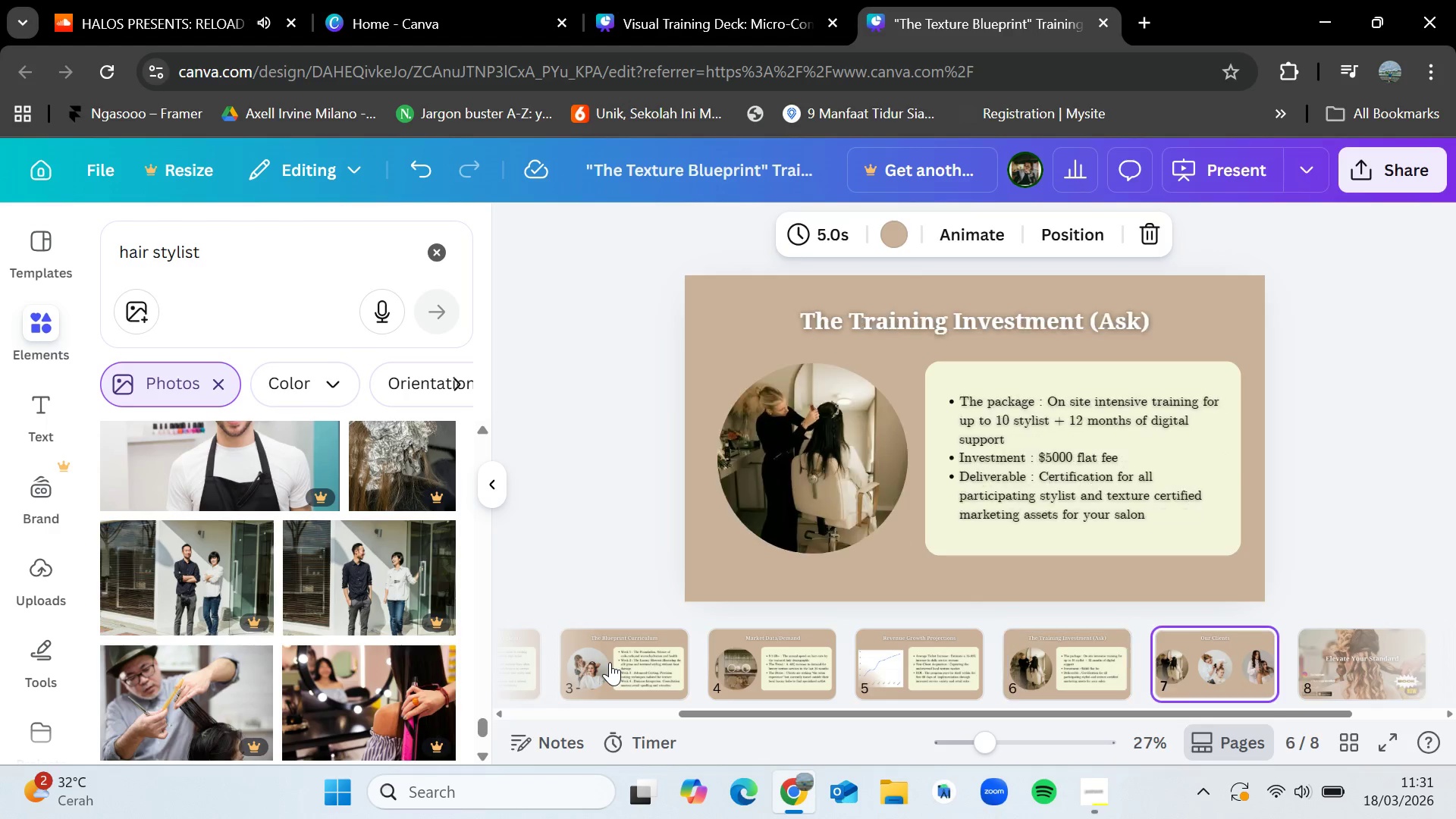 
key(ArrowRight)
 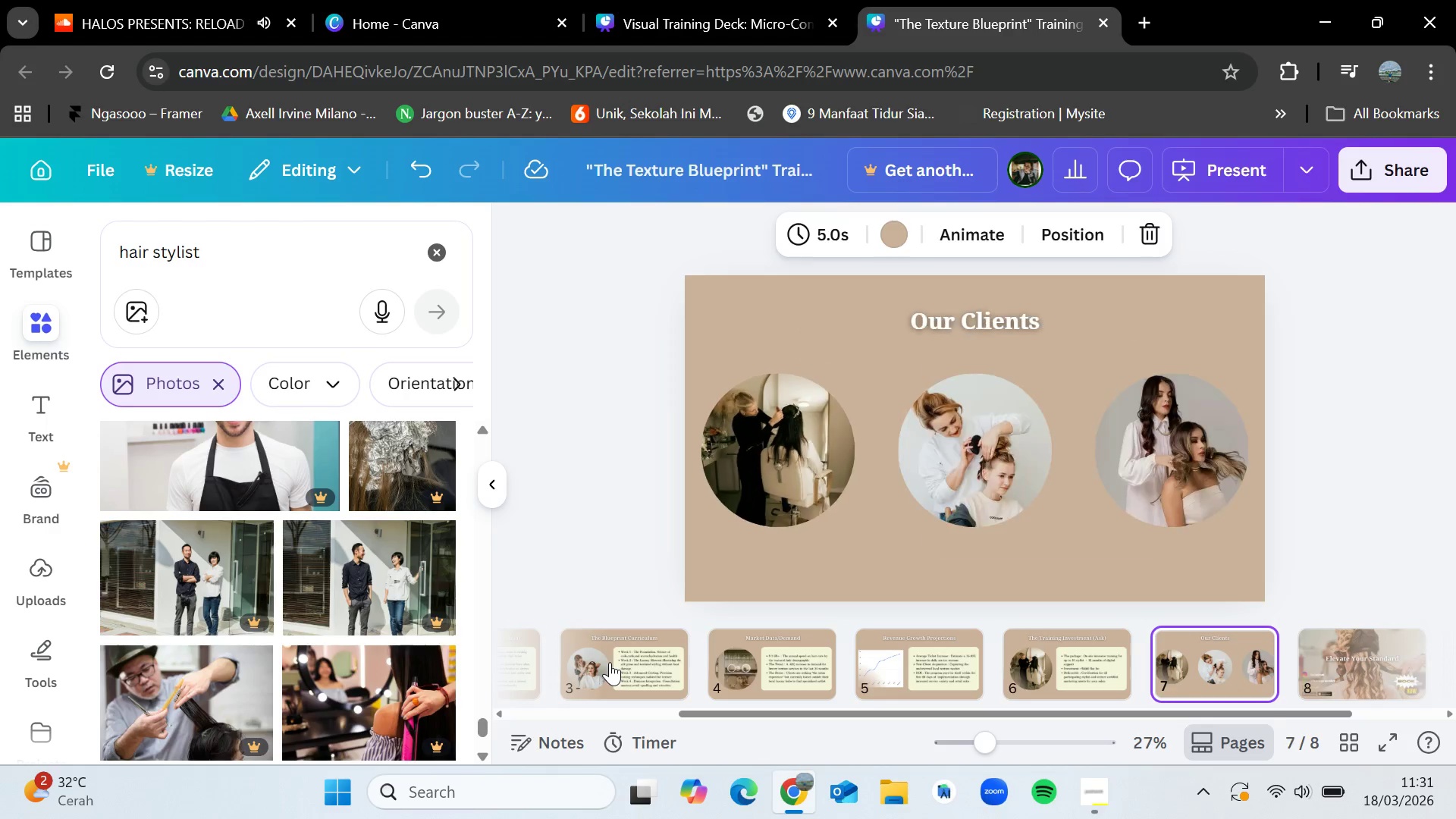 
key(ArrowRight)
 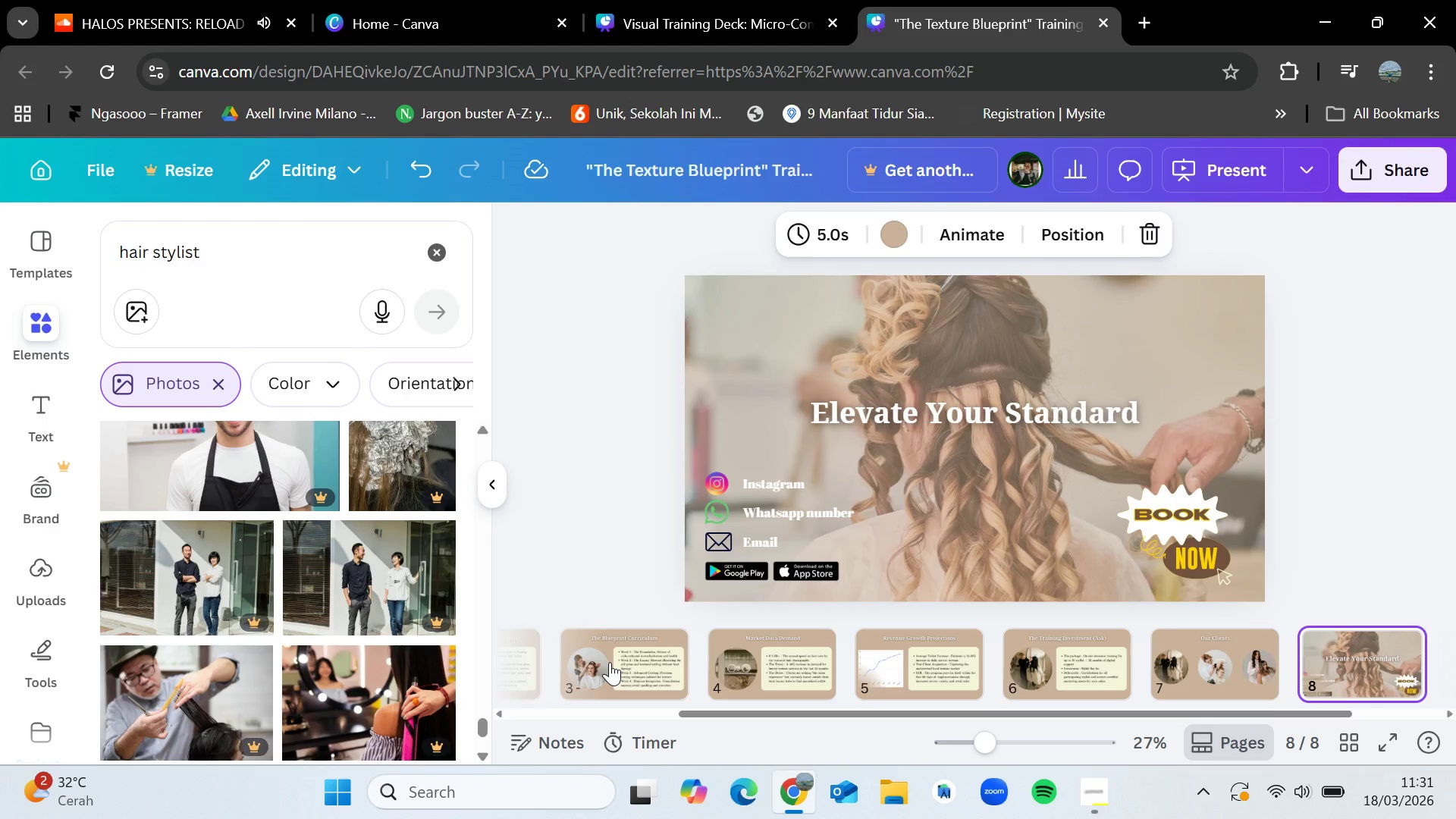 
key(ArrowLeft)
 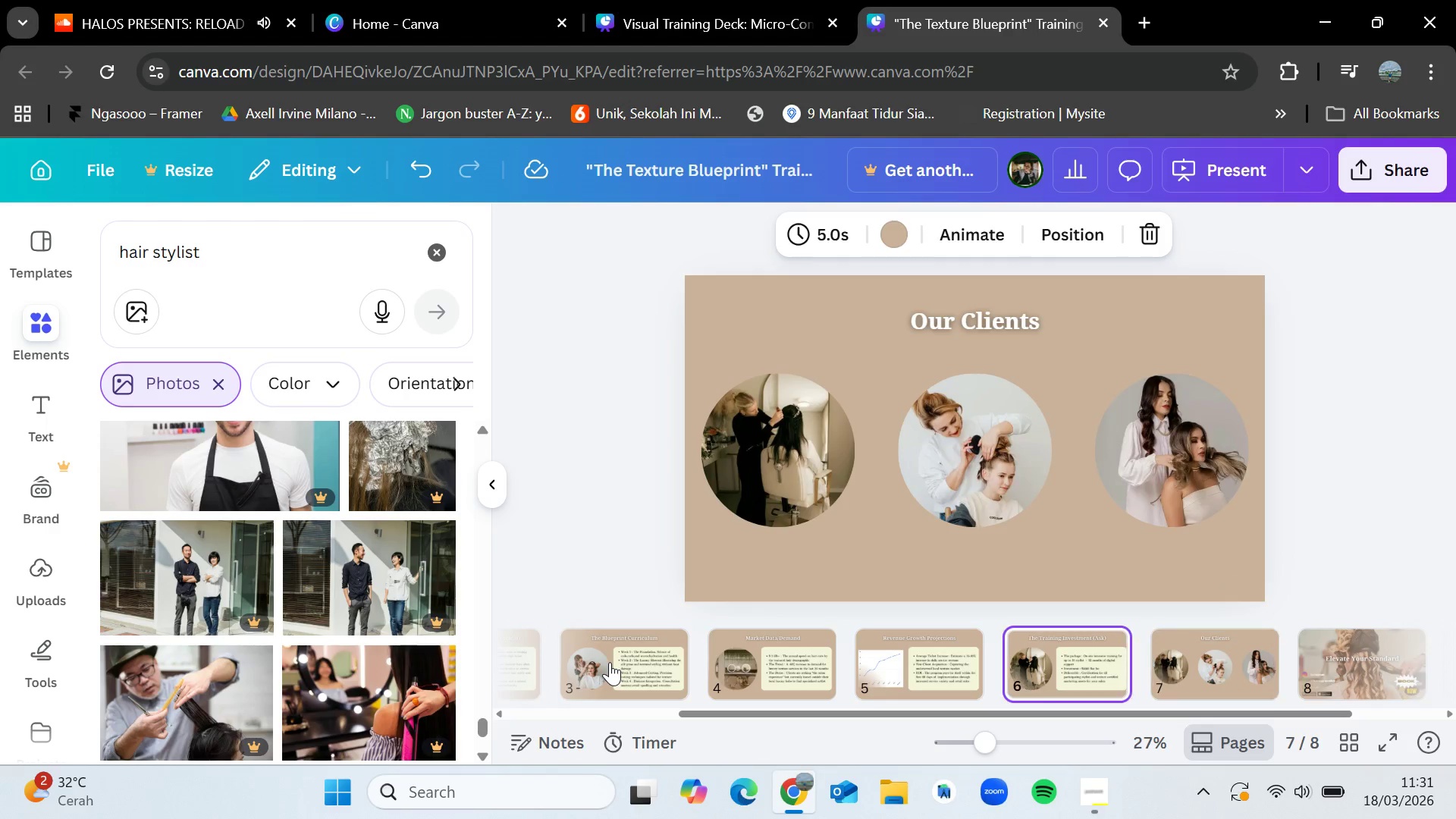 
key(ArrowLeft)
 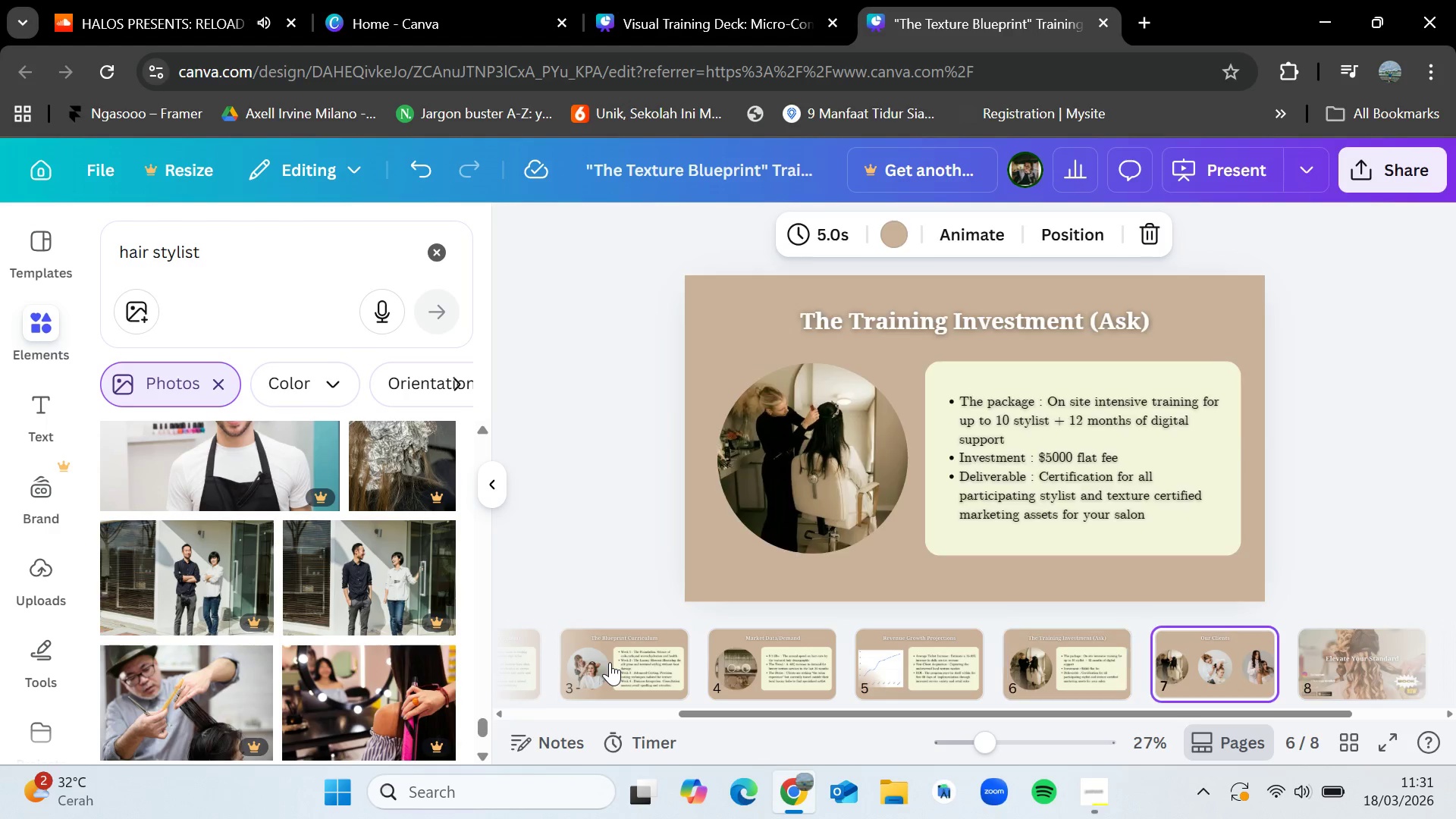 
key(ArrowRight)
 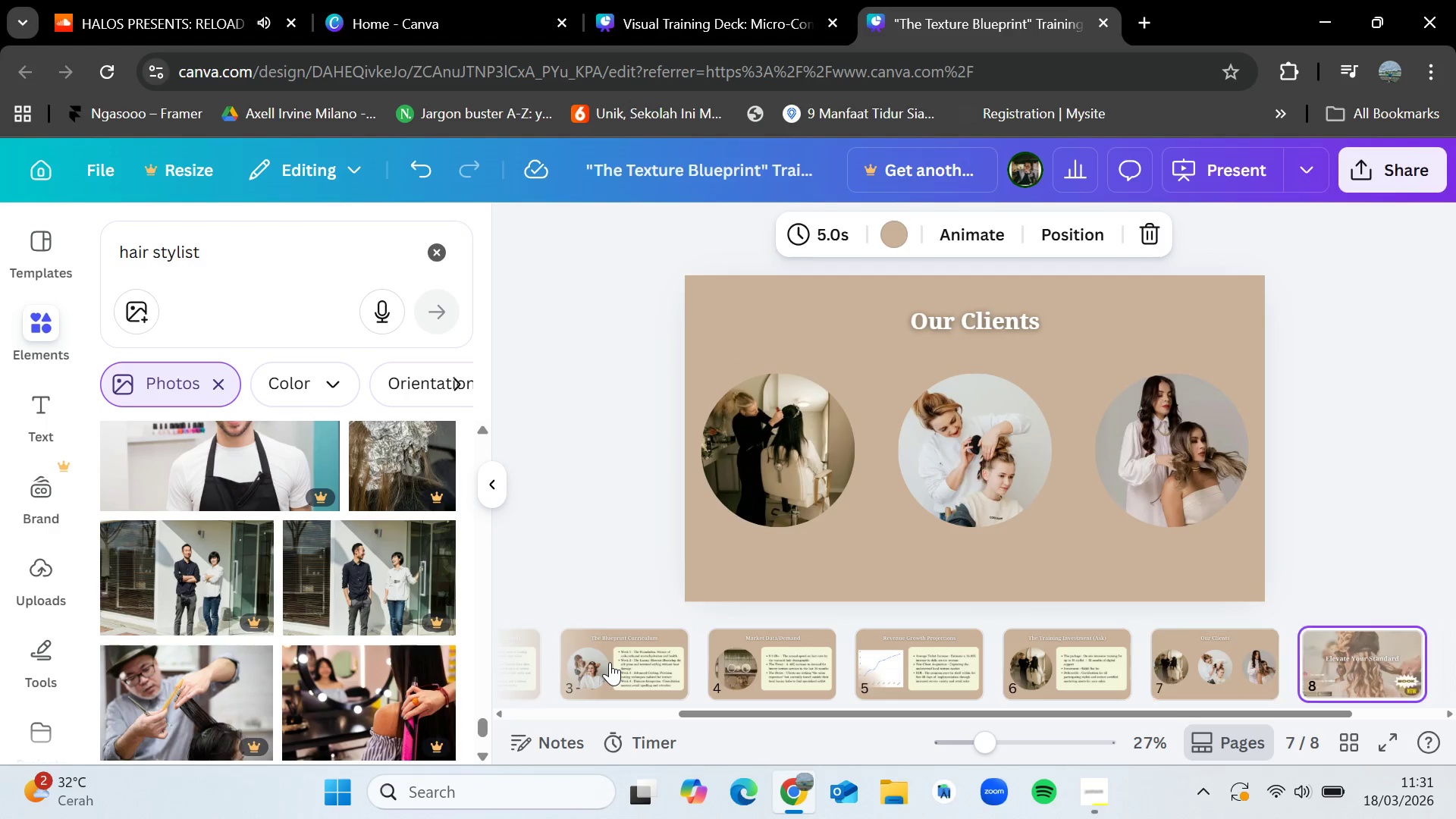 
key(ArrowRight)
 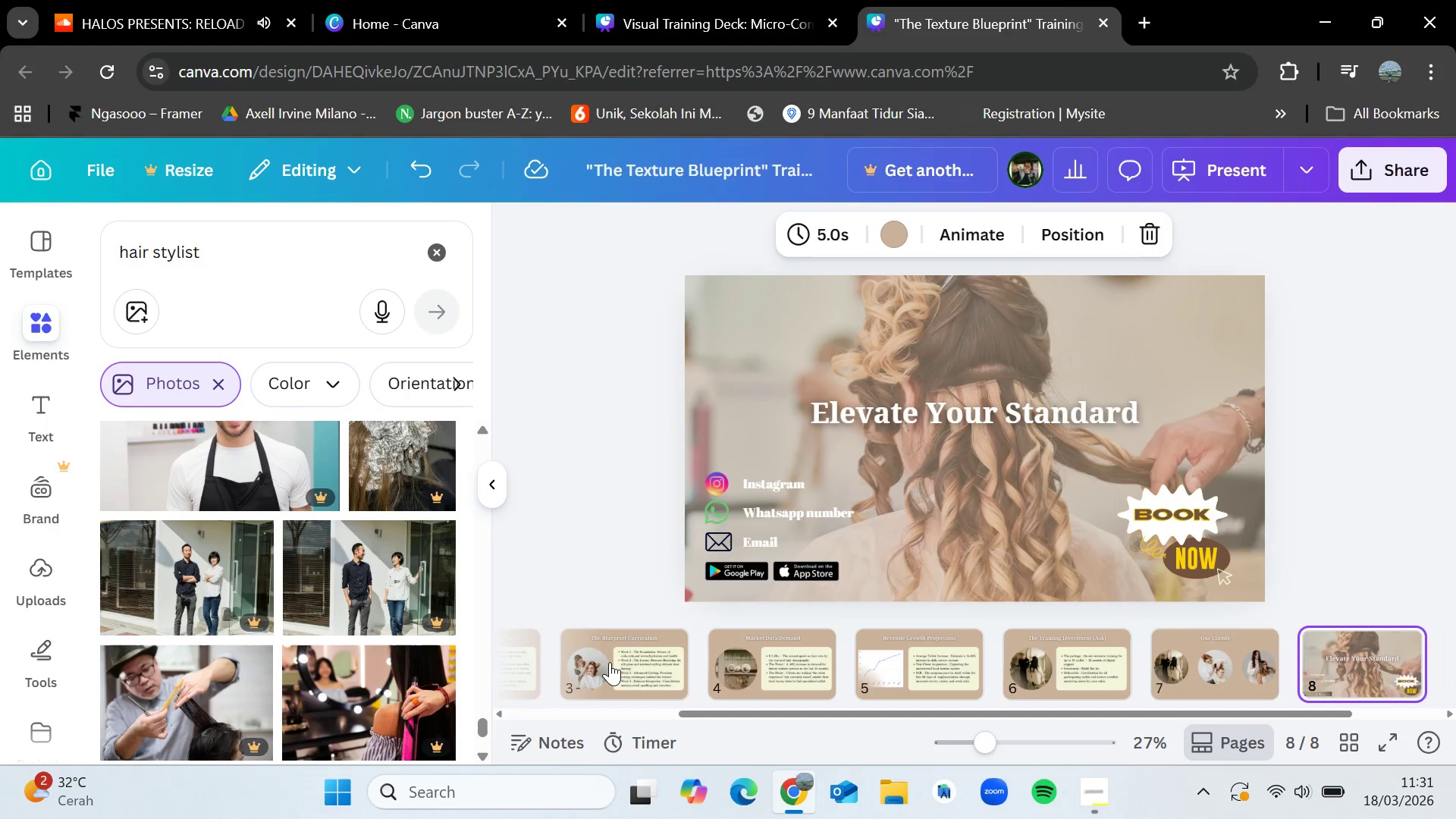 
key(ArrowLeft)
 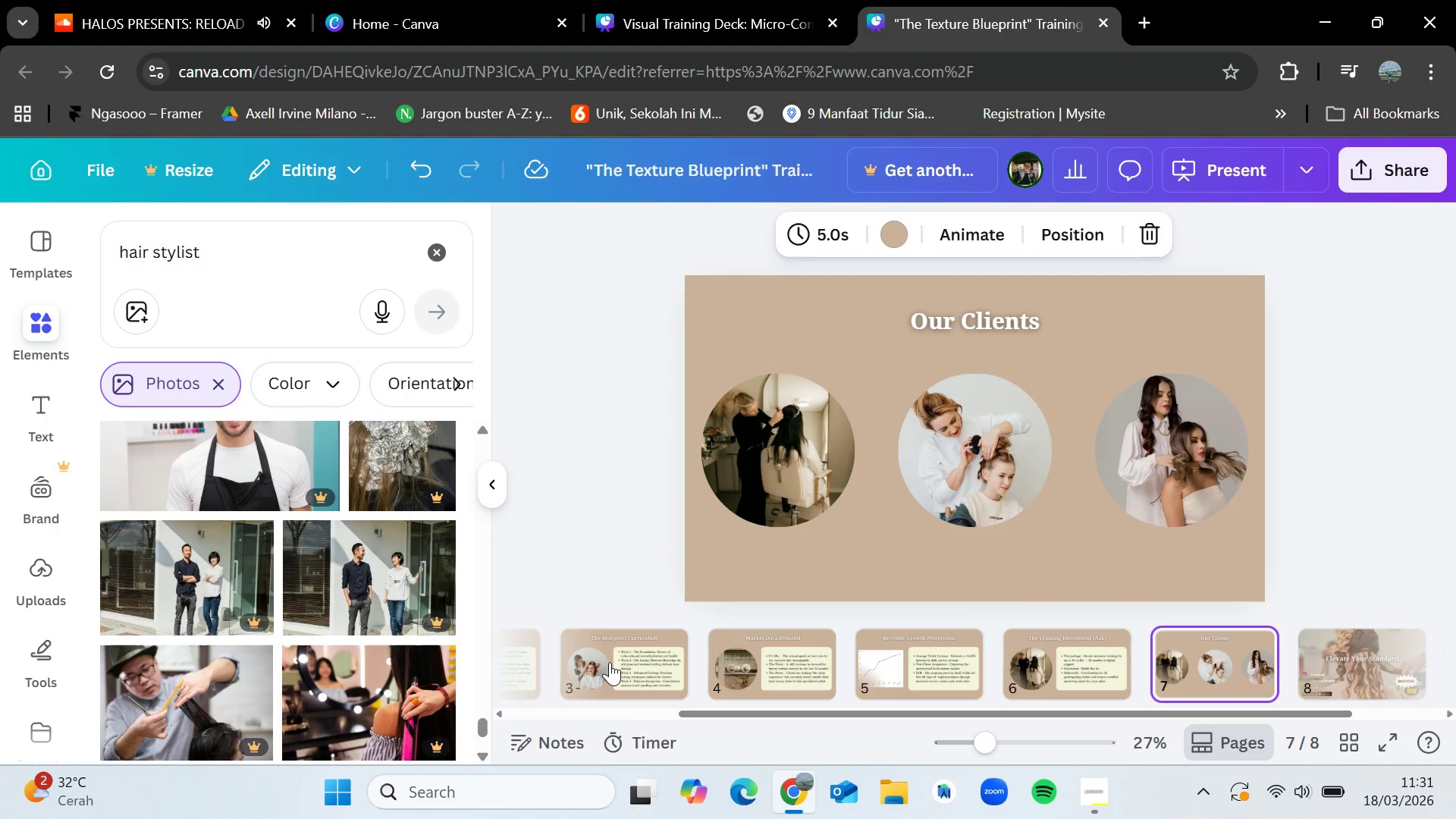 
wait(6.14)
 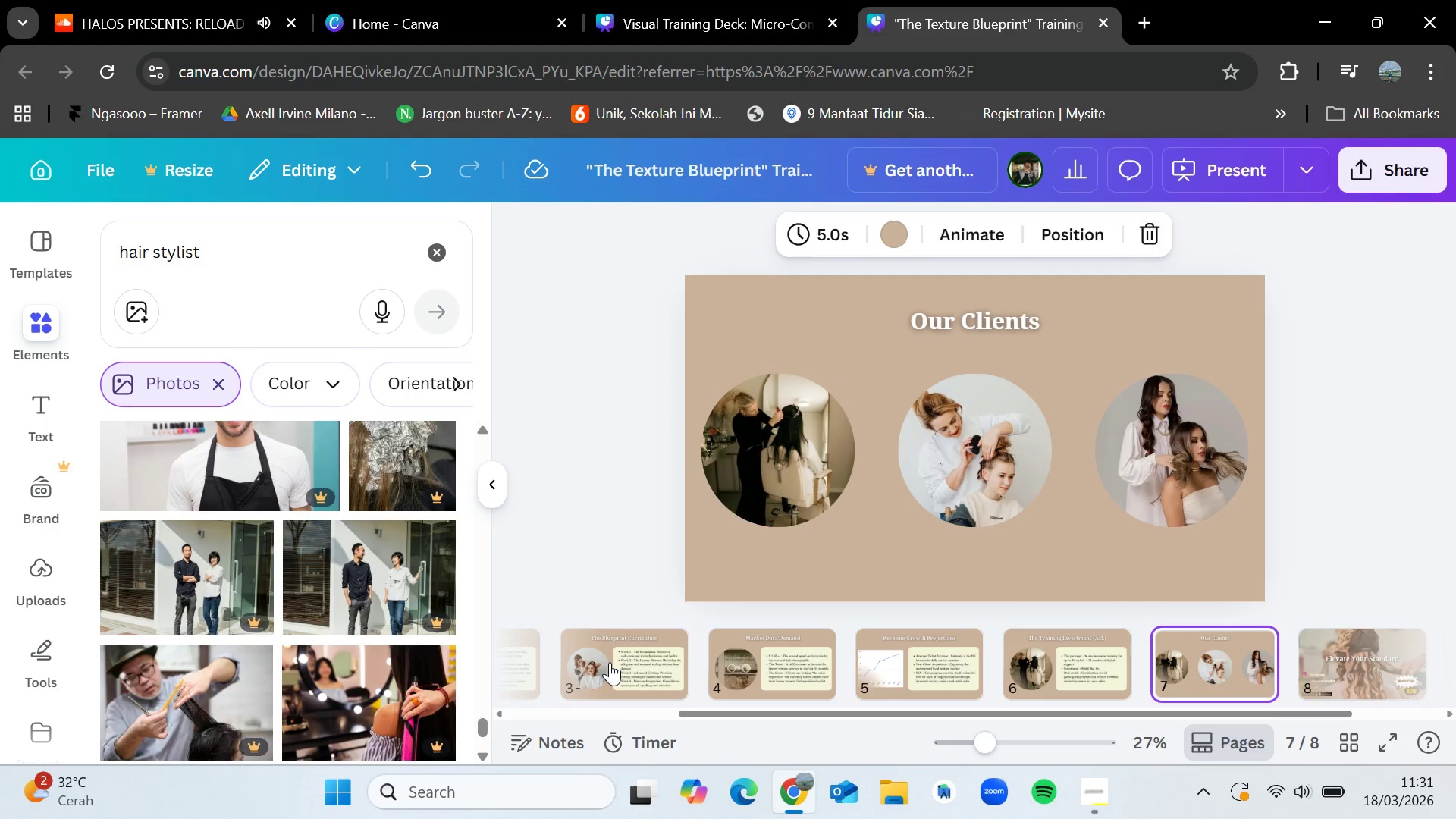 
key(ArrowRight)
 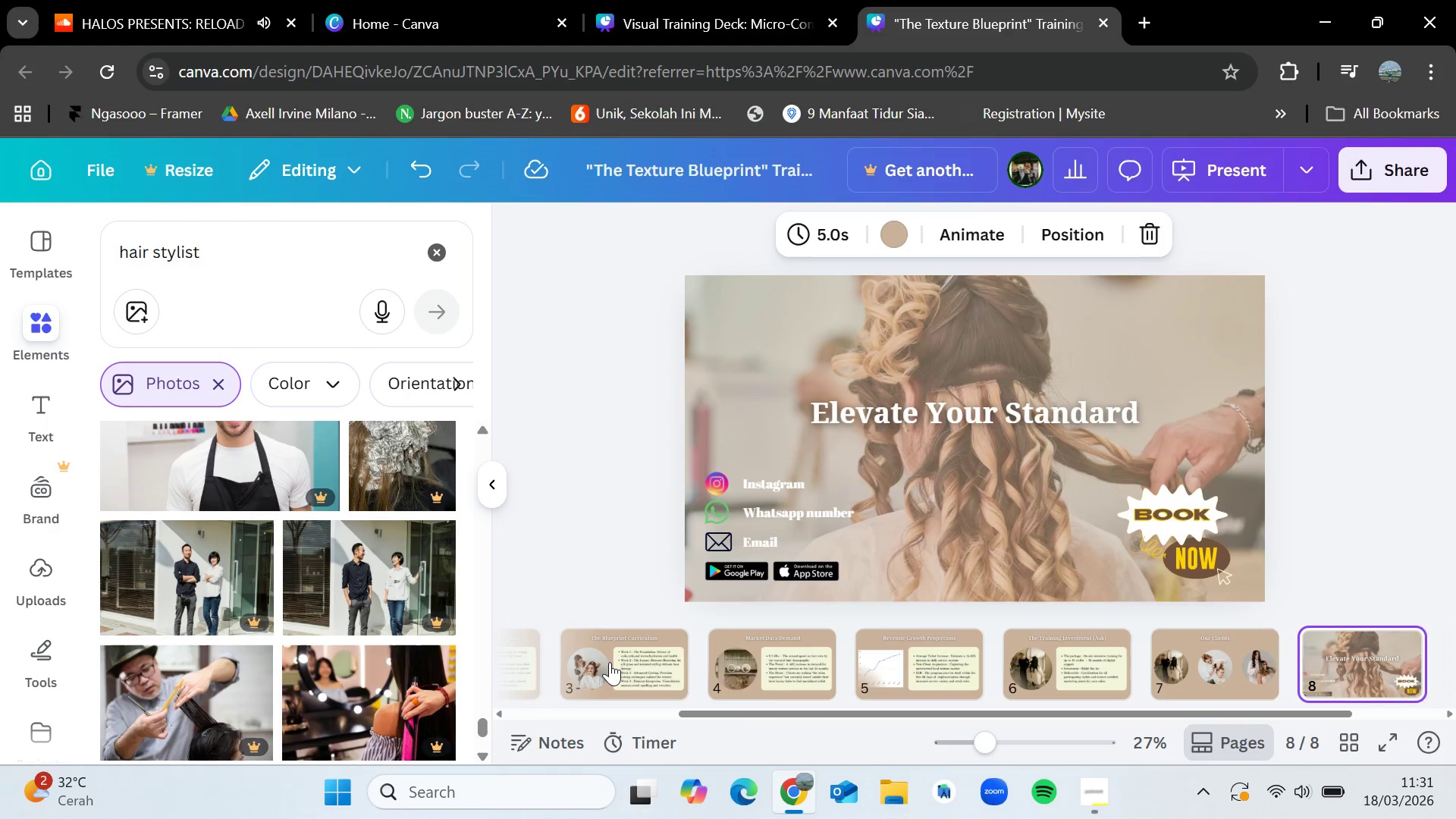 
key(ArrowLeft)
 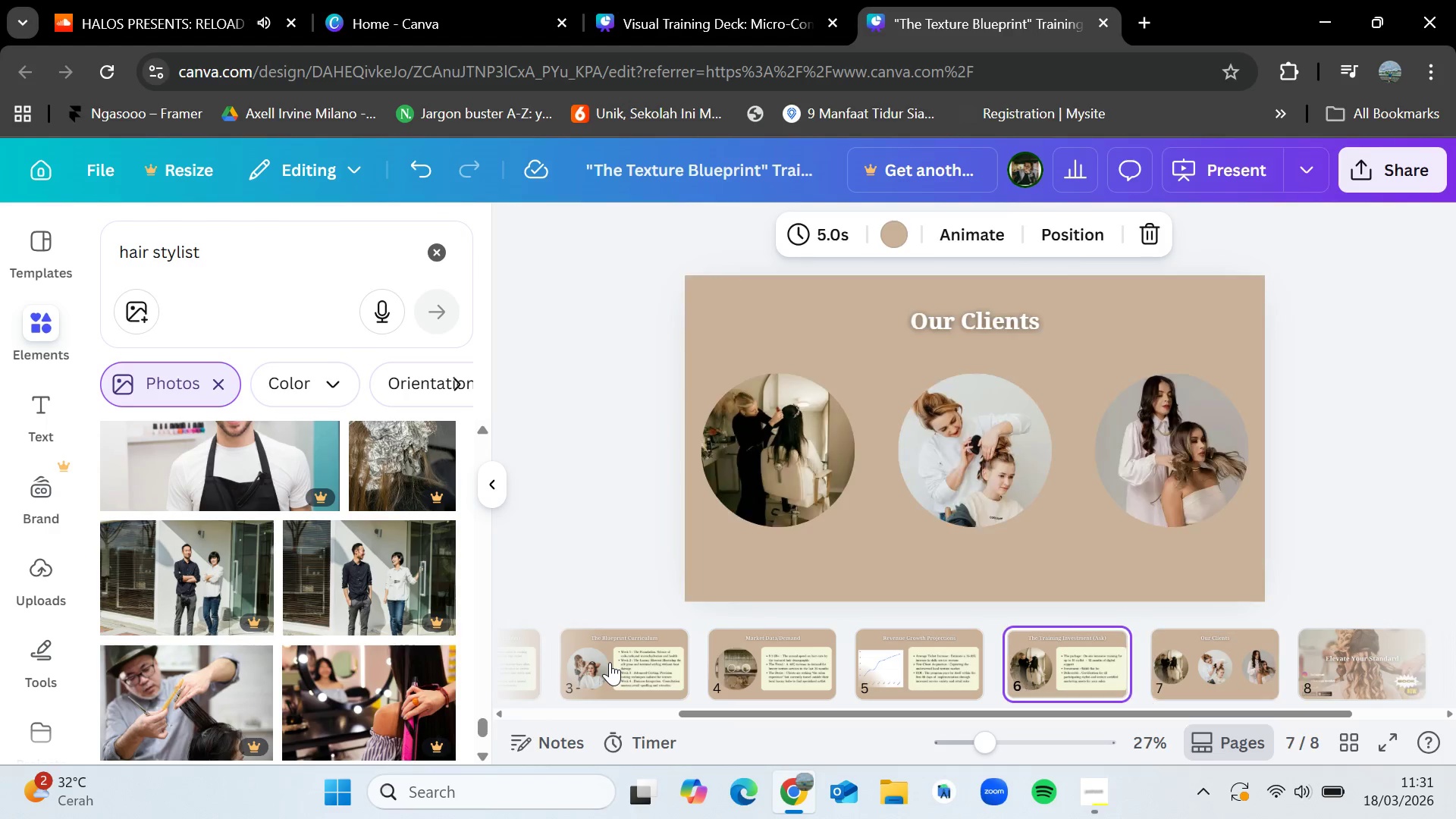 
key(ArrowLeft)
 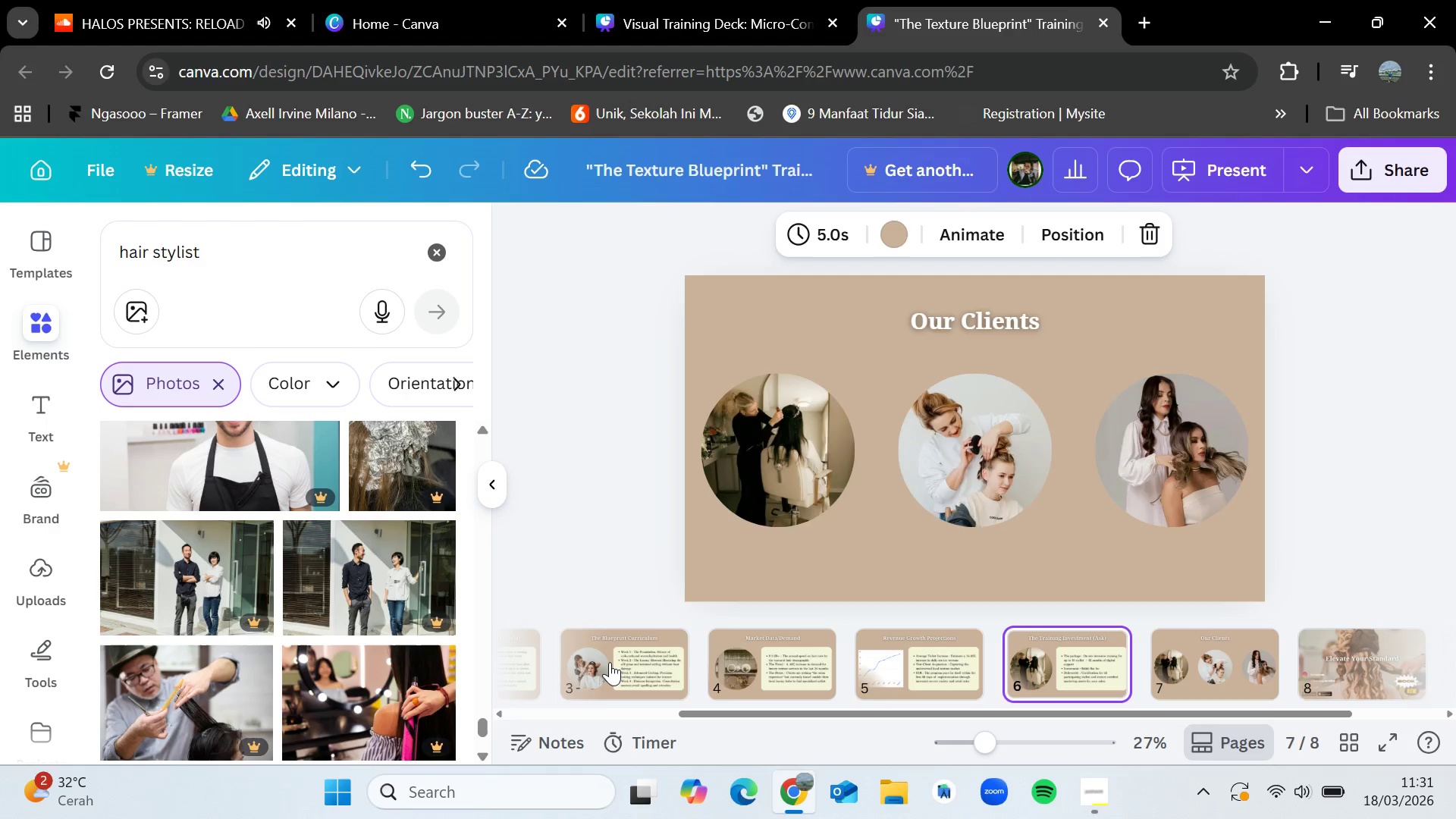 
key(ArrowLeft)
 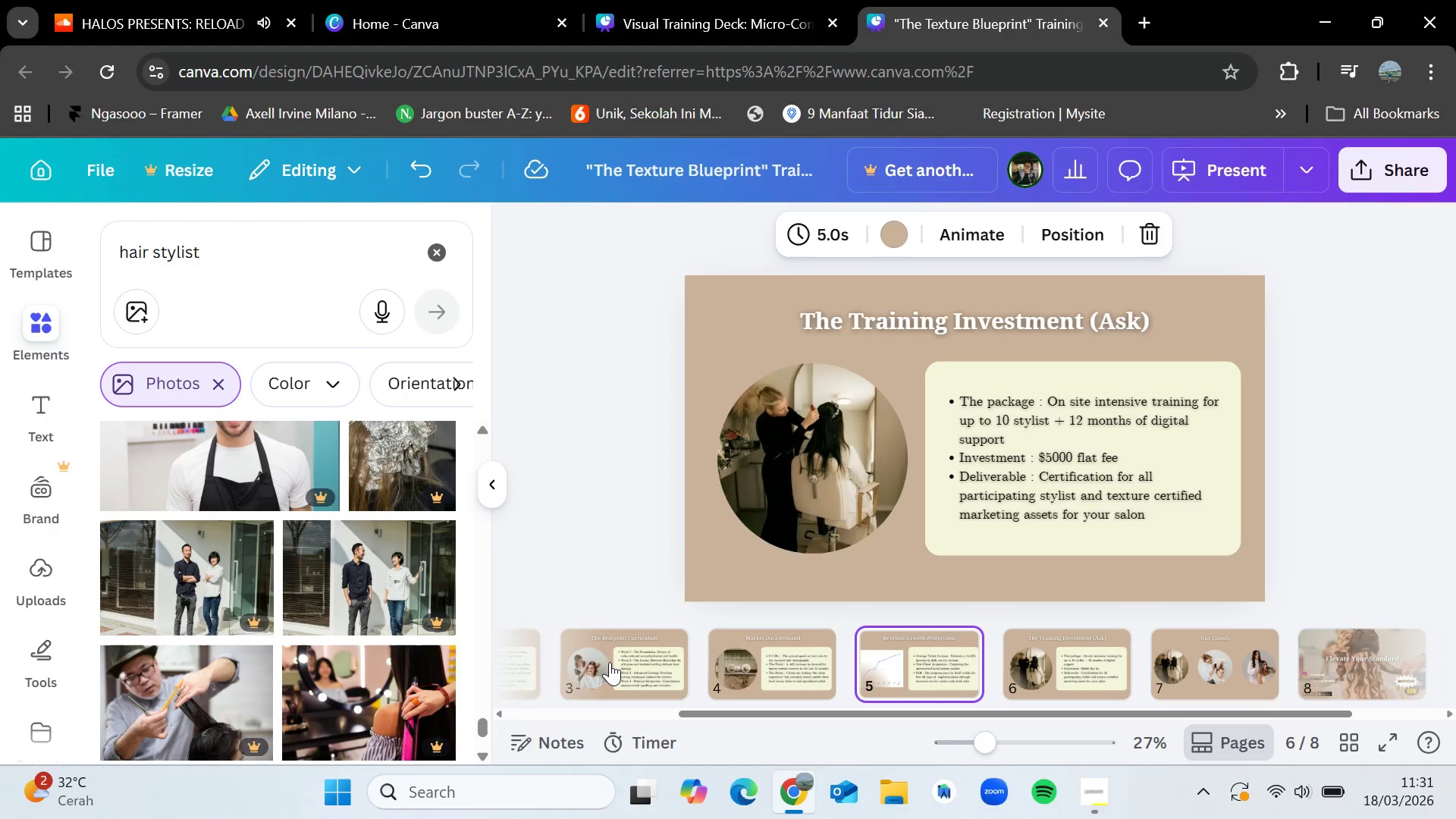 
key(ArrowLeft)
 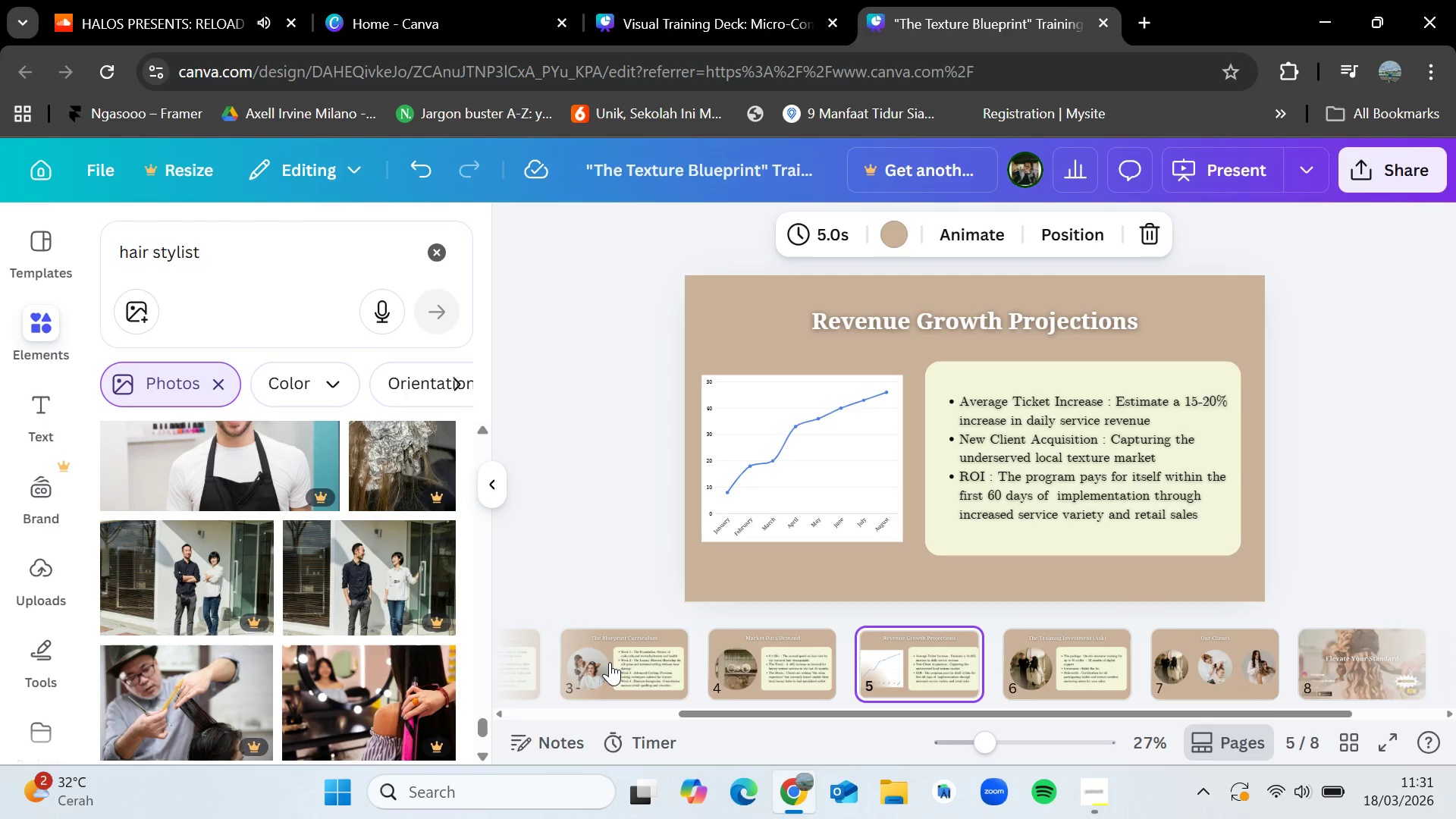 
wait(6.59)
 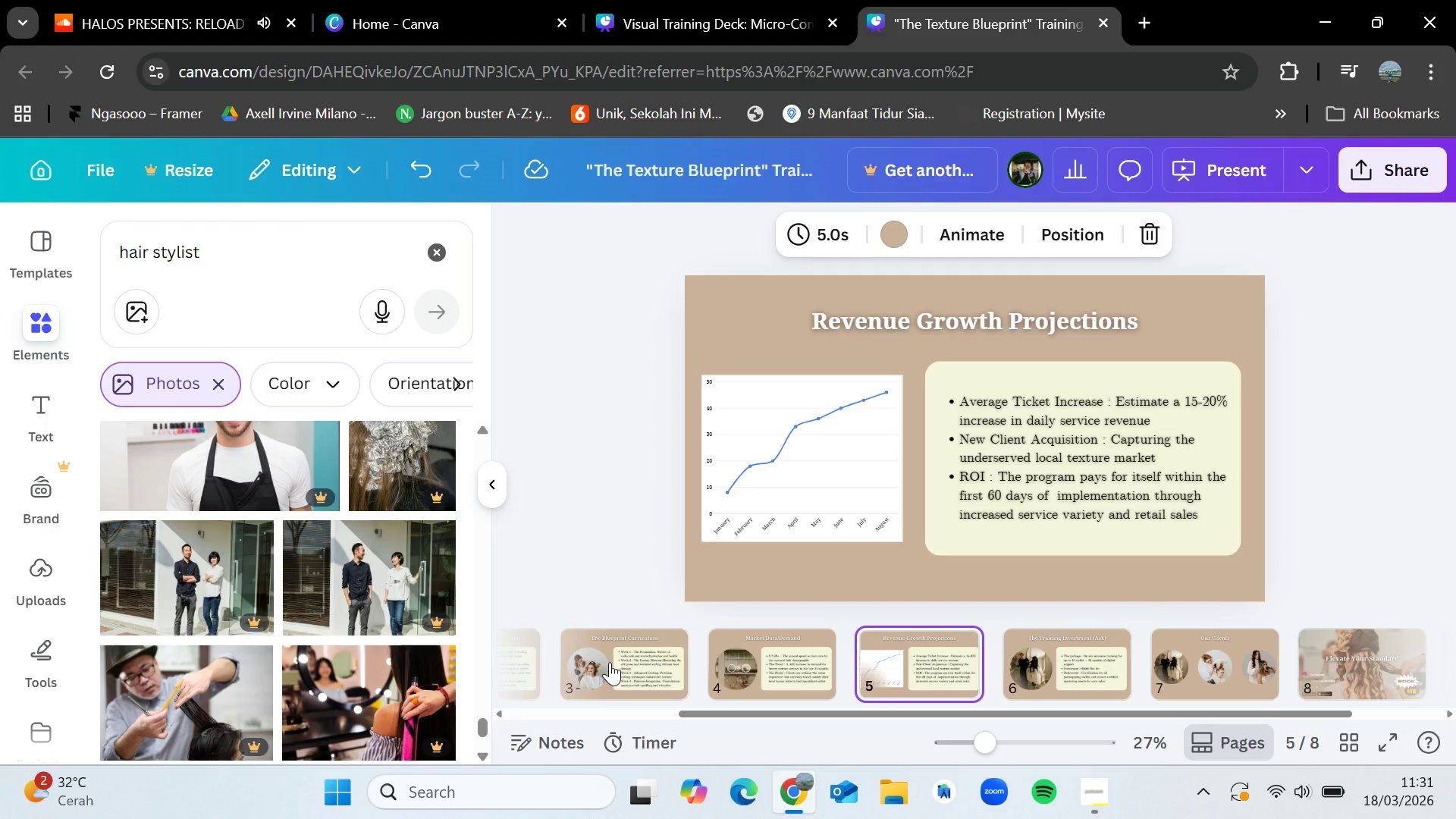 
key(ArrowLeft)
 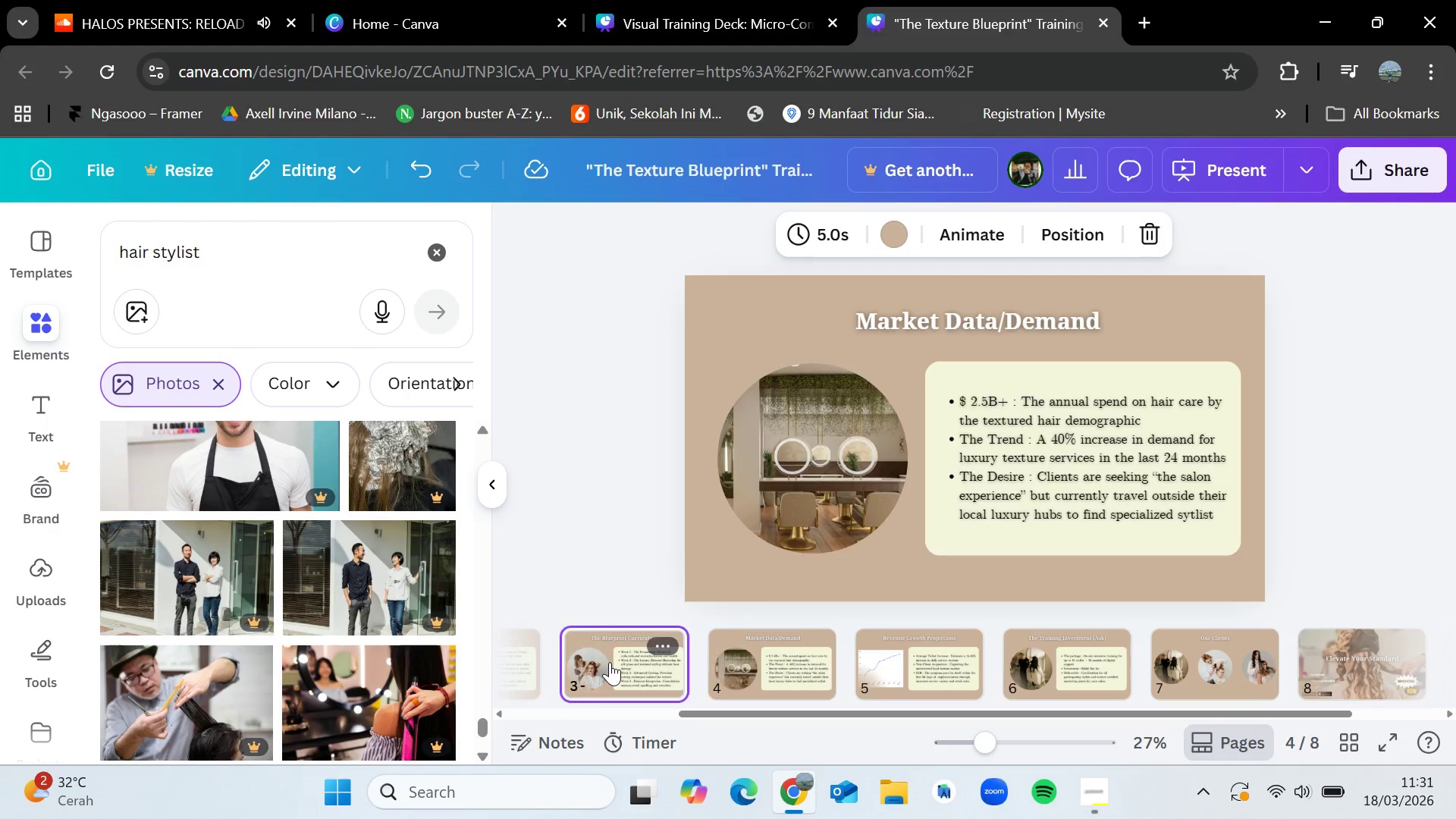 
key(ArrowLeft)
 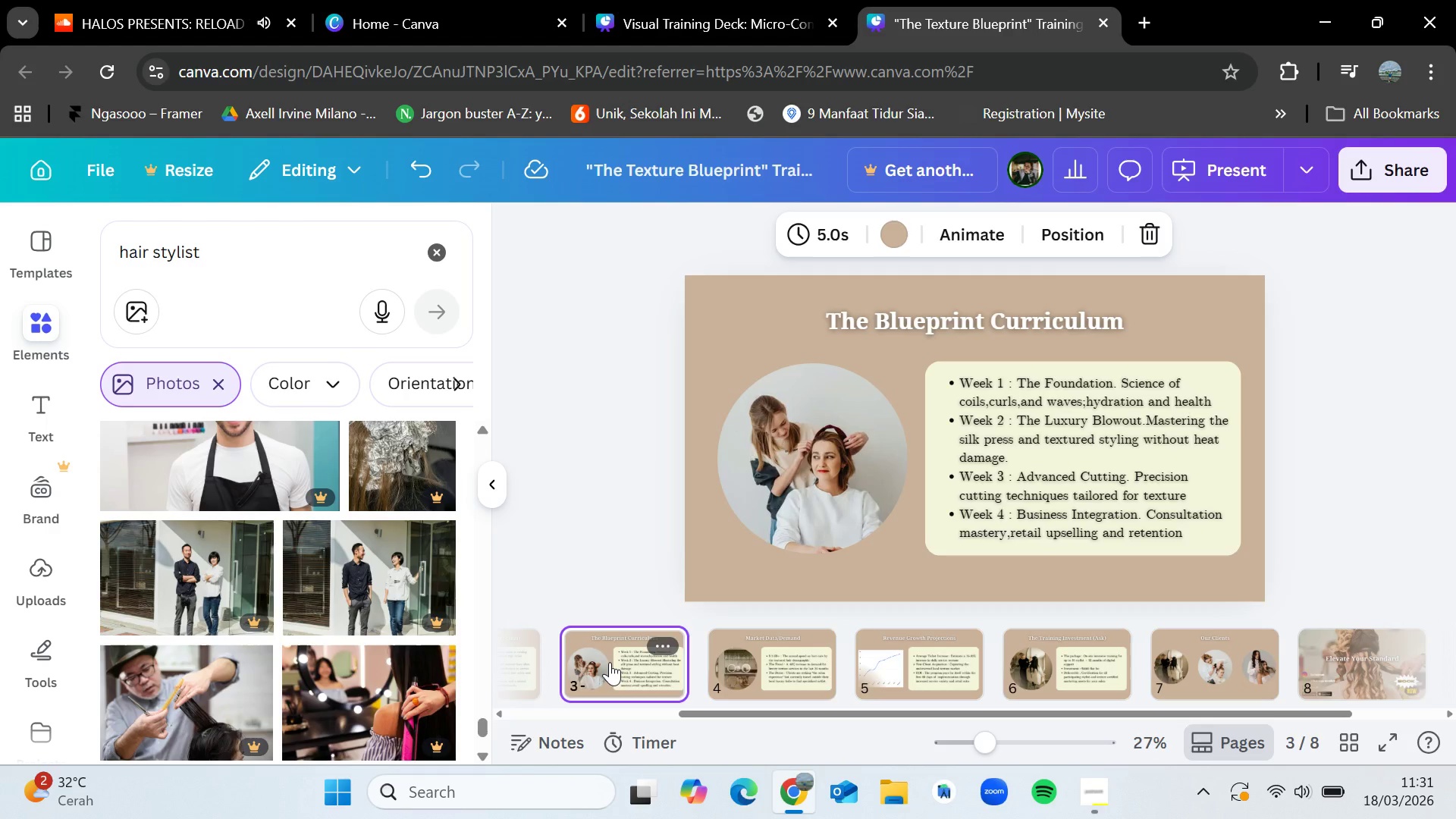 
key(ArrowRight)
 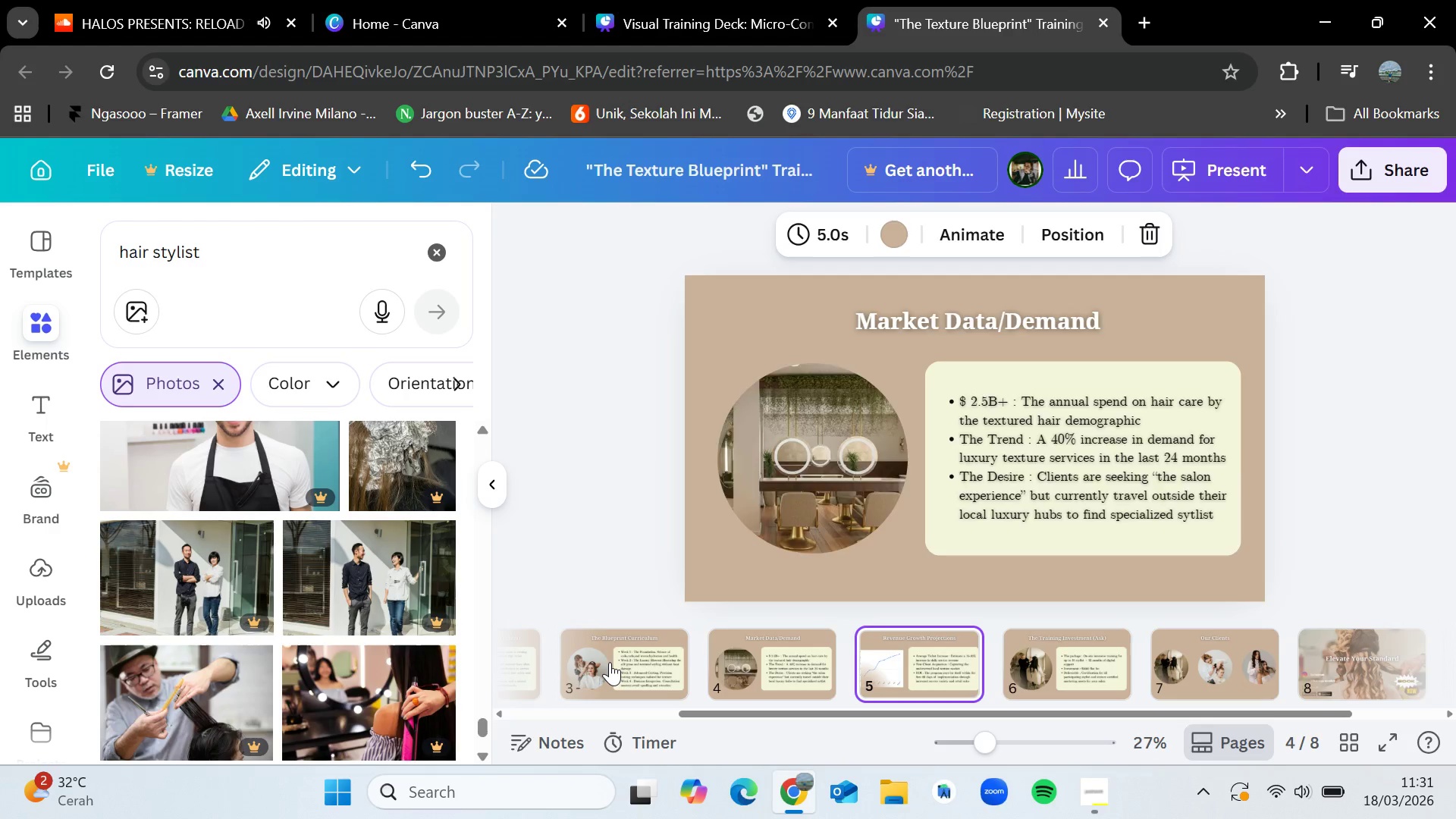 
key(ArrowRight)
 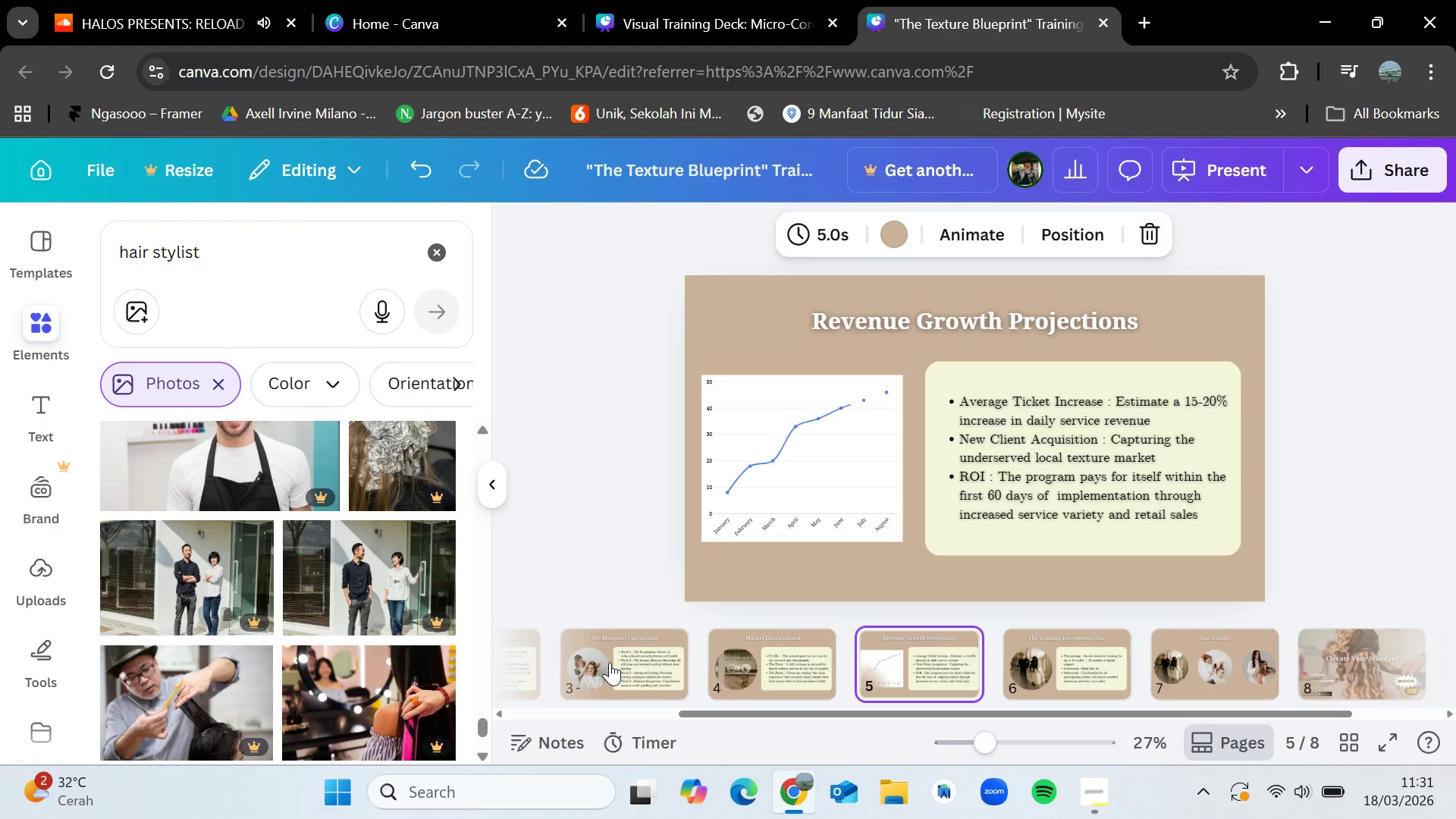 
key(ArrowRight)
 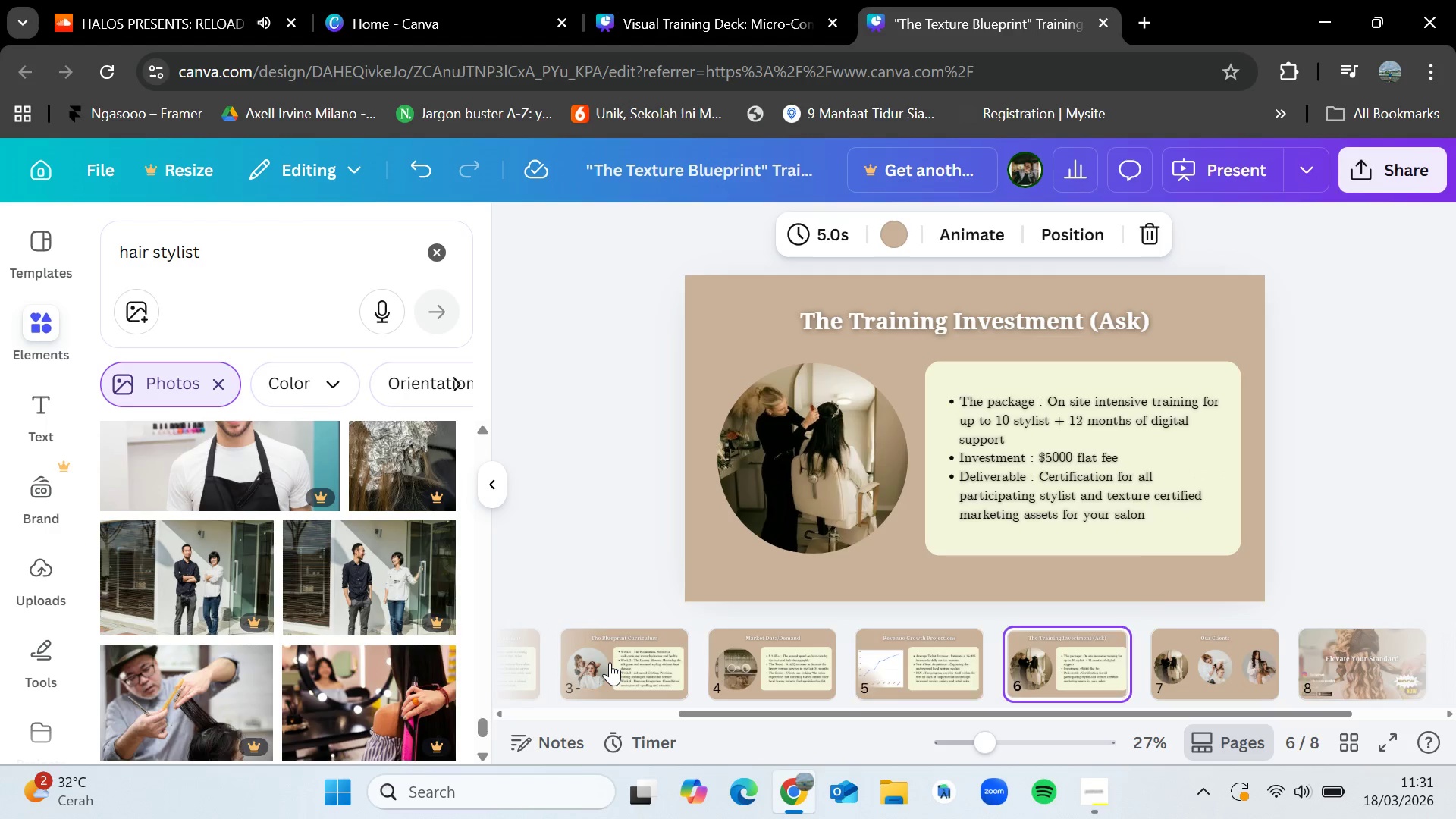 
key(ArrowLeft)
 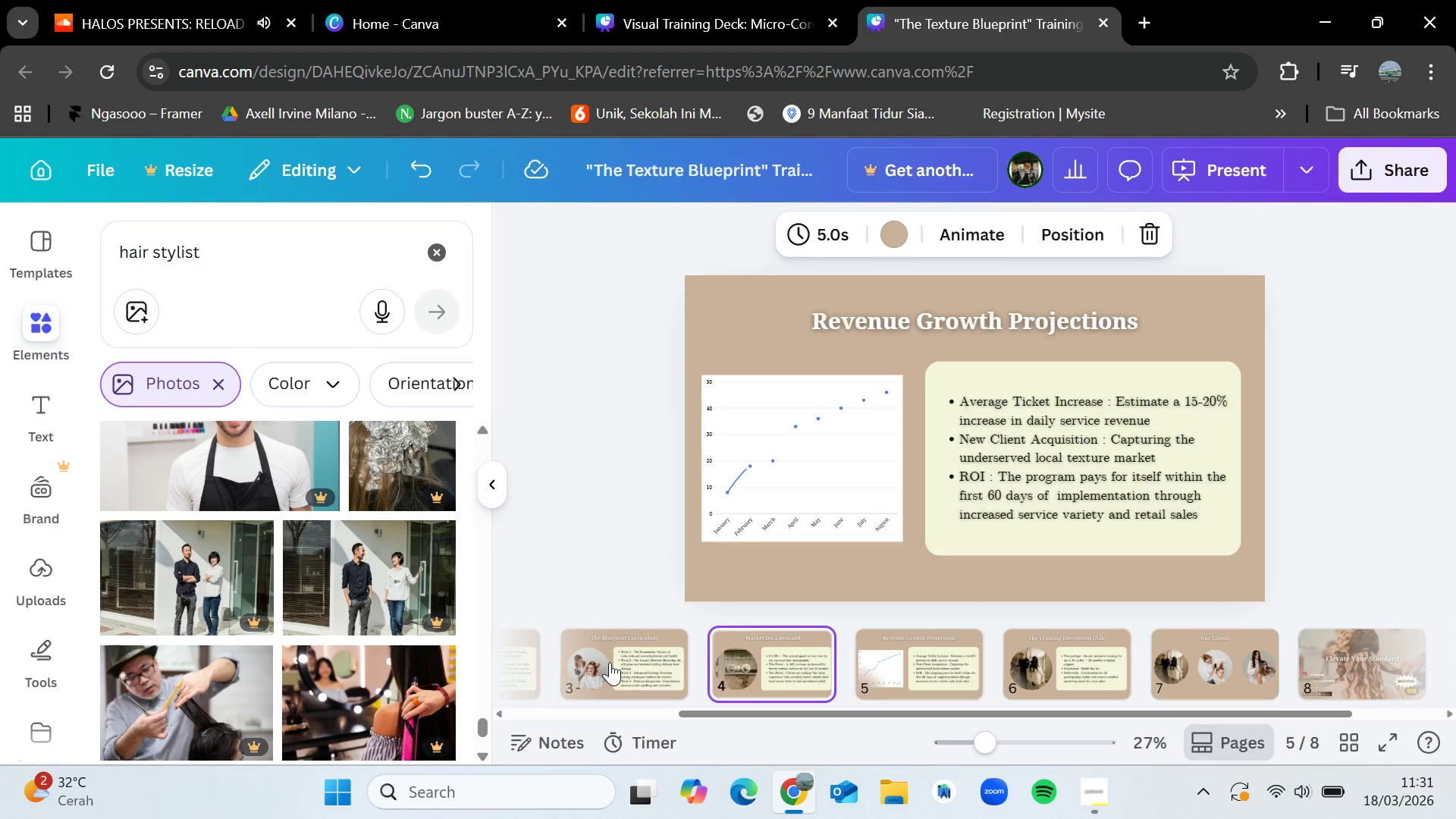 
key(ArrowLeft)
 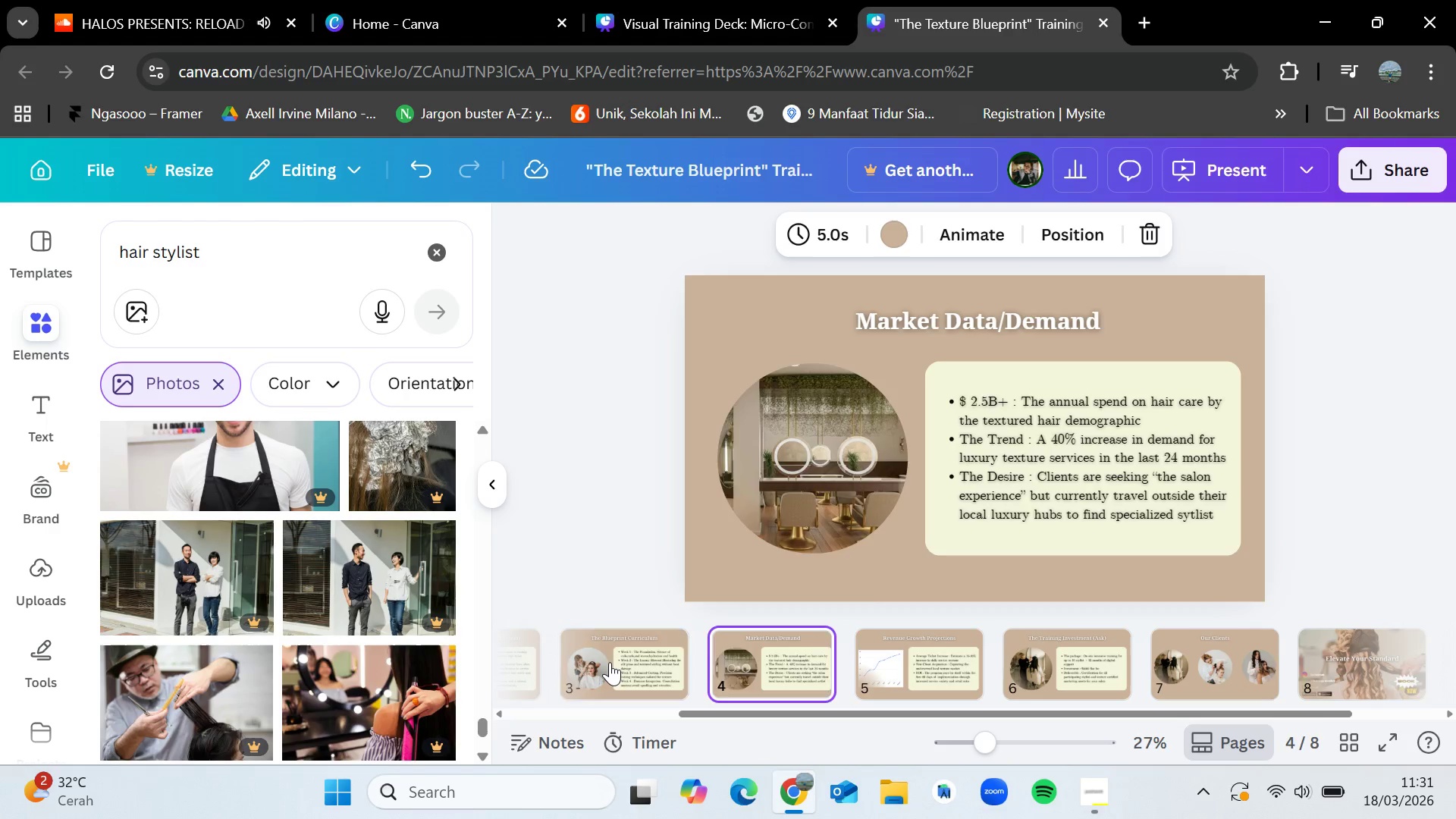 
key(ArrowLeft)
 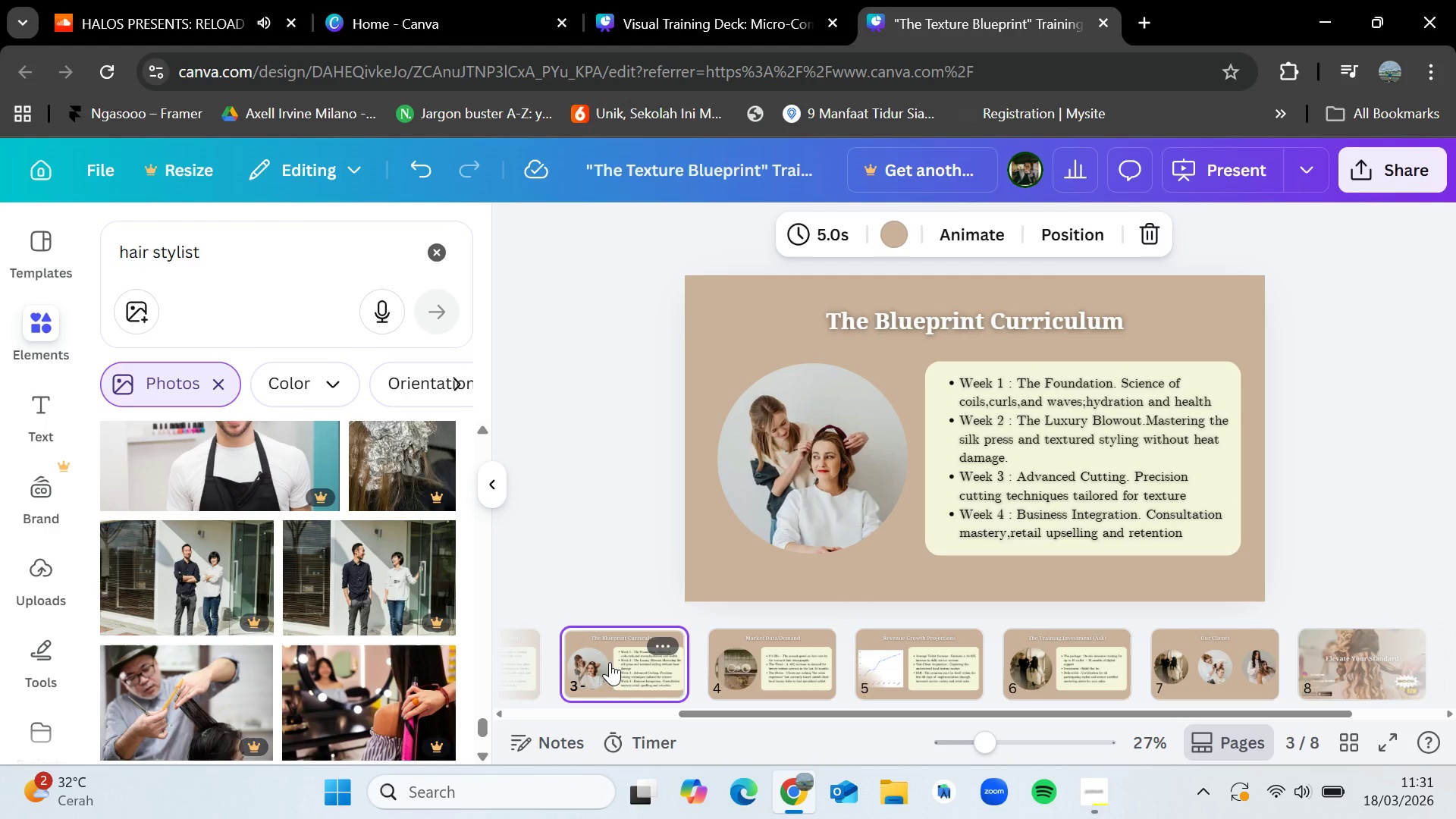 
wait(15.44)
 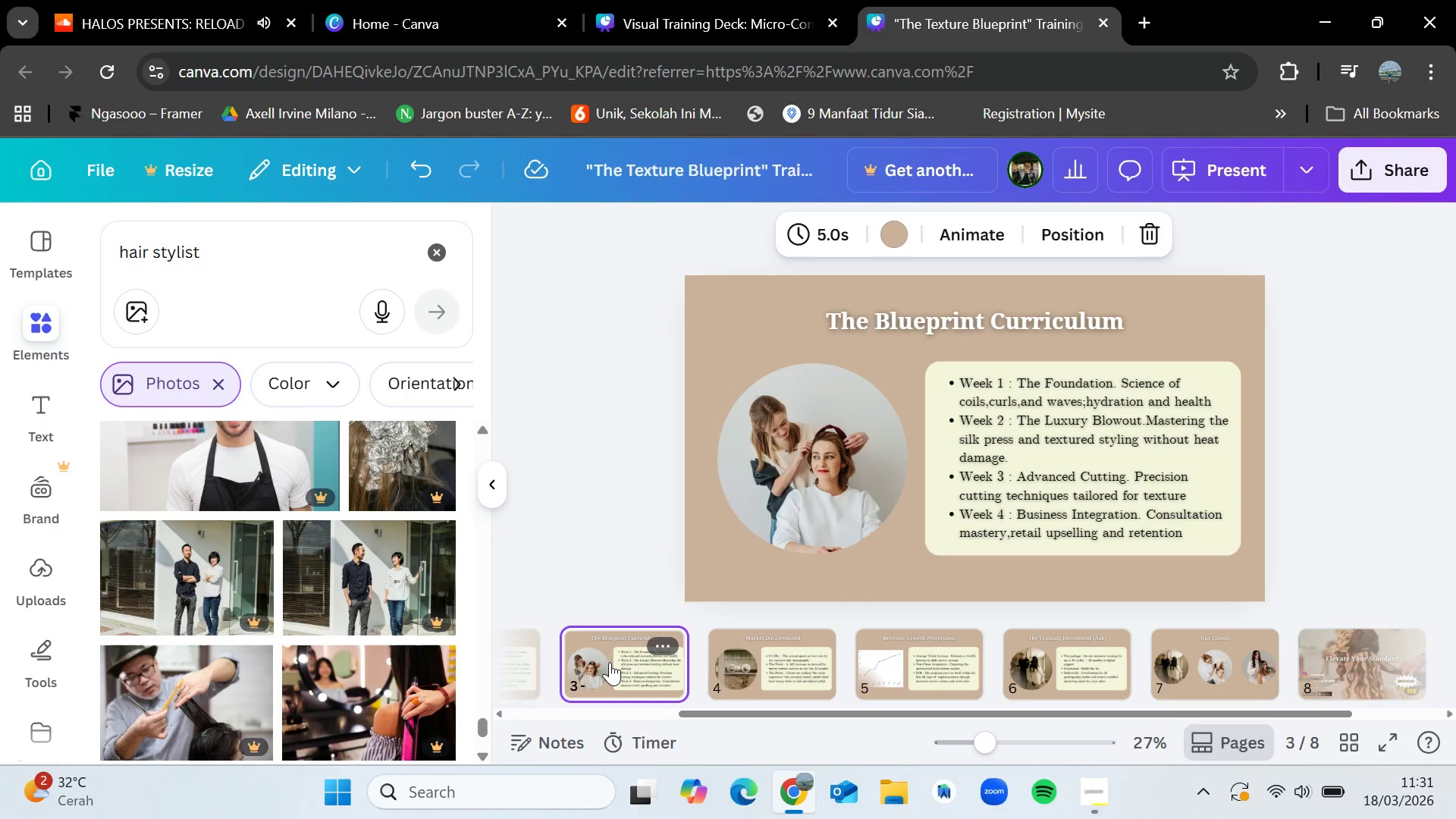 
key(ArrowLeft)
 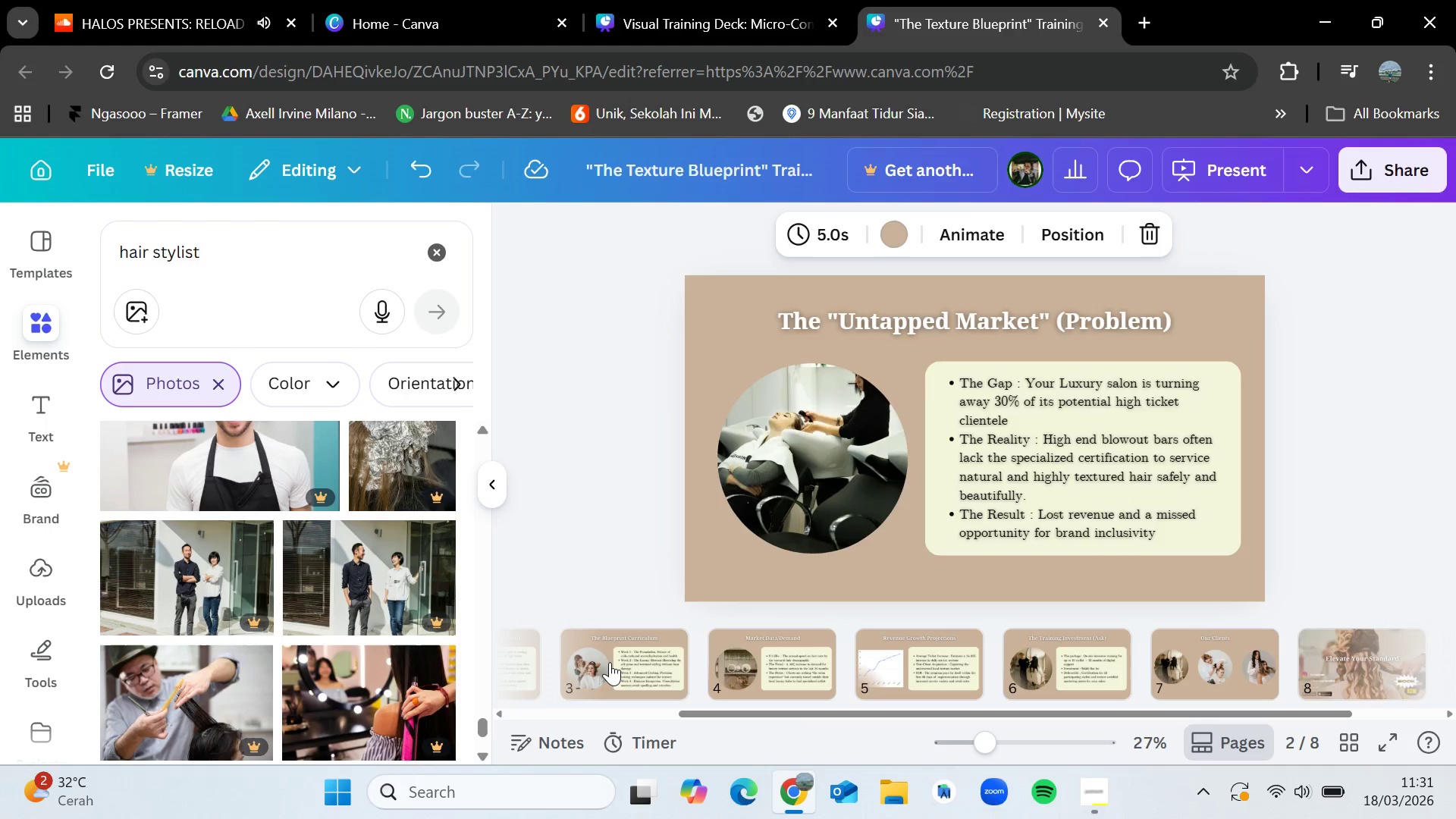 
key(ArrowLeft)
 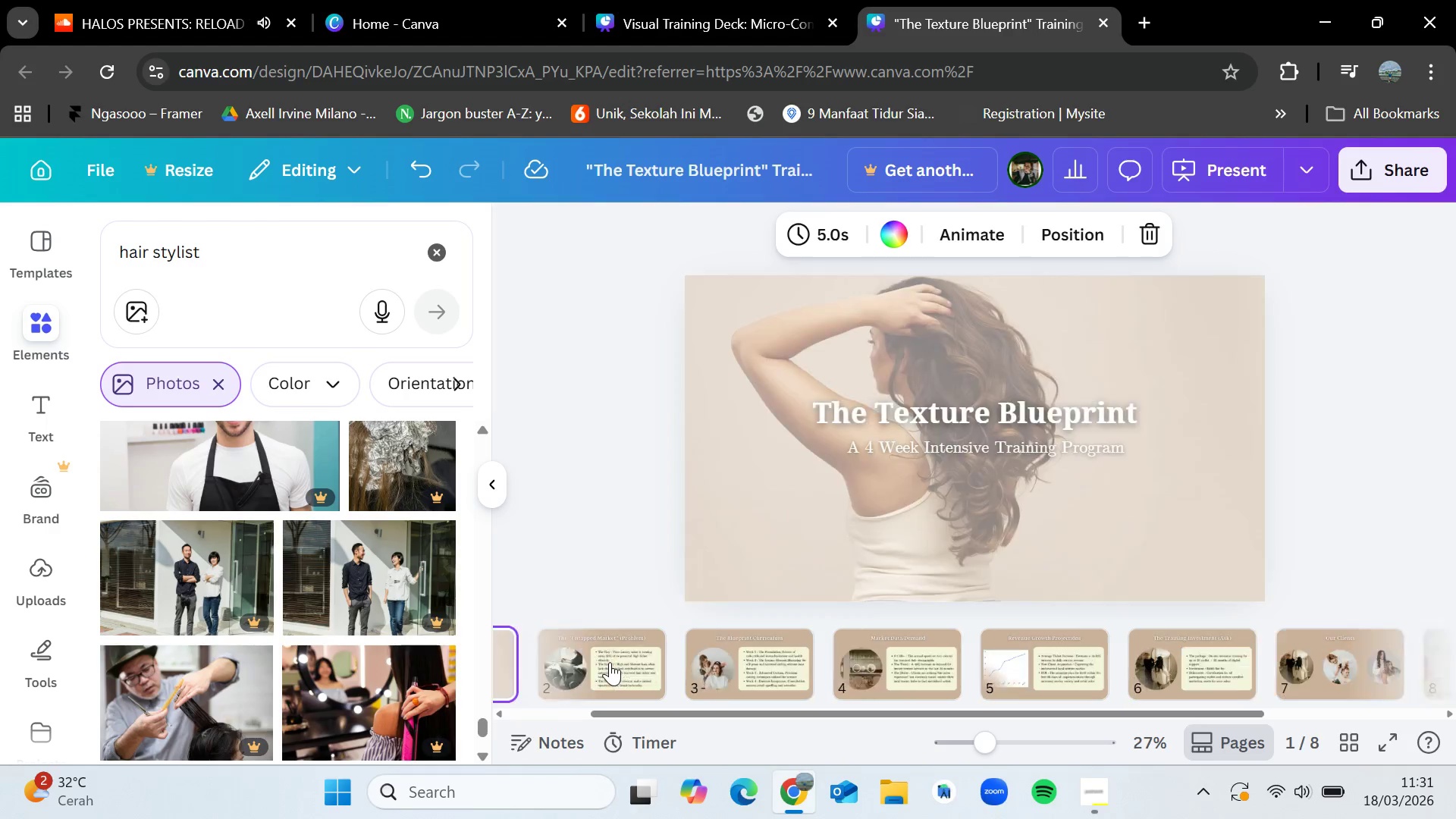 
key(ArrowLeft)
 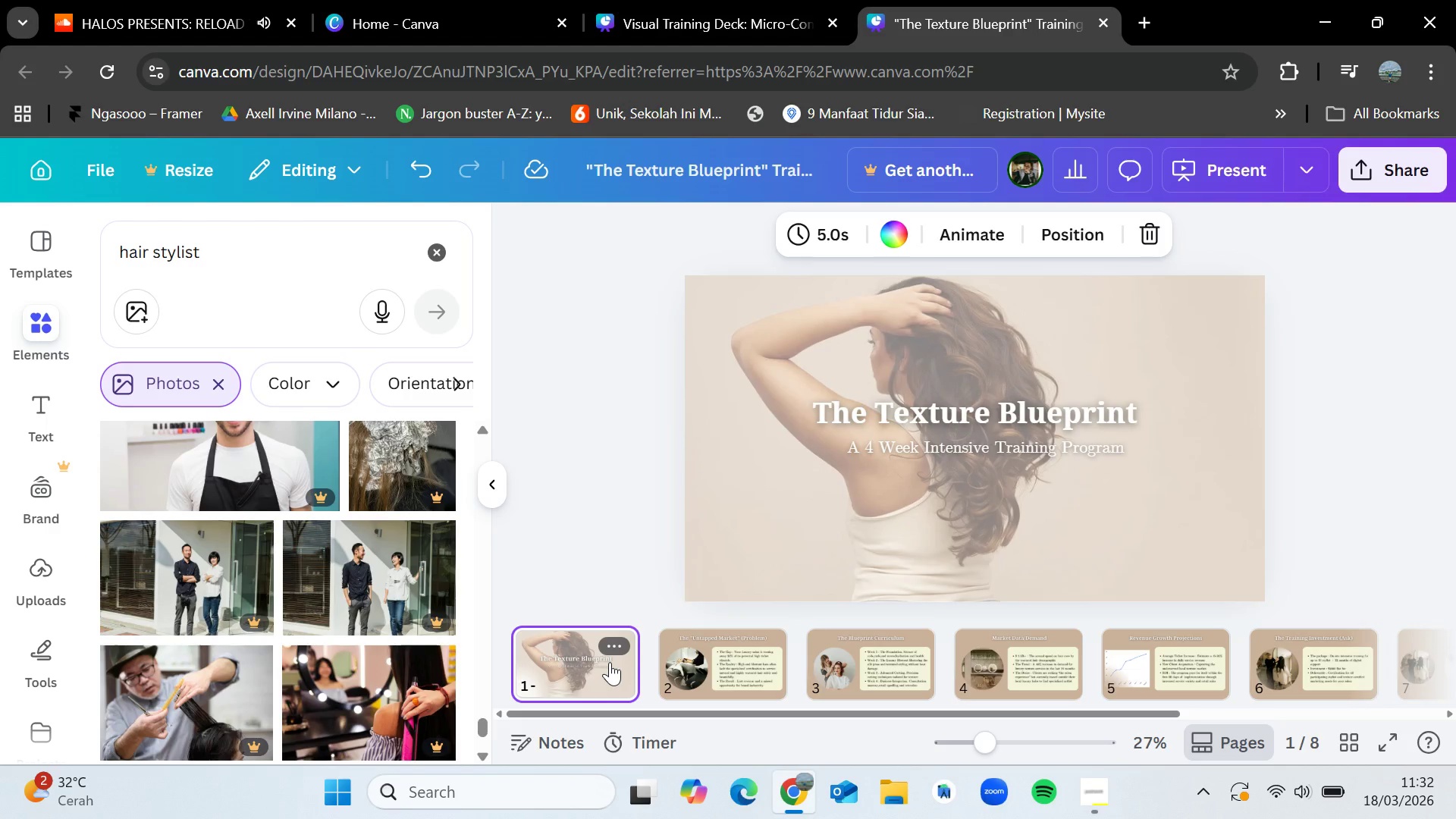 
wait(7.73)
 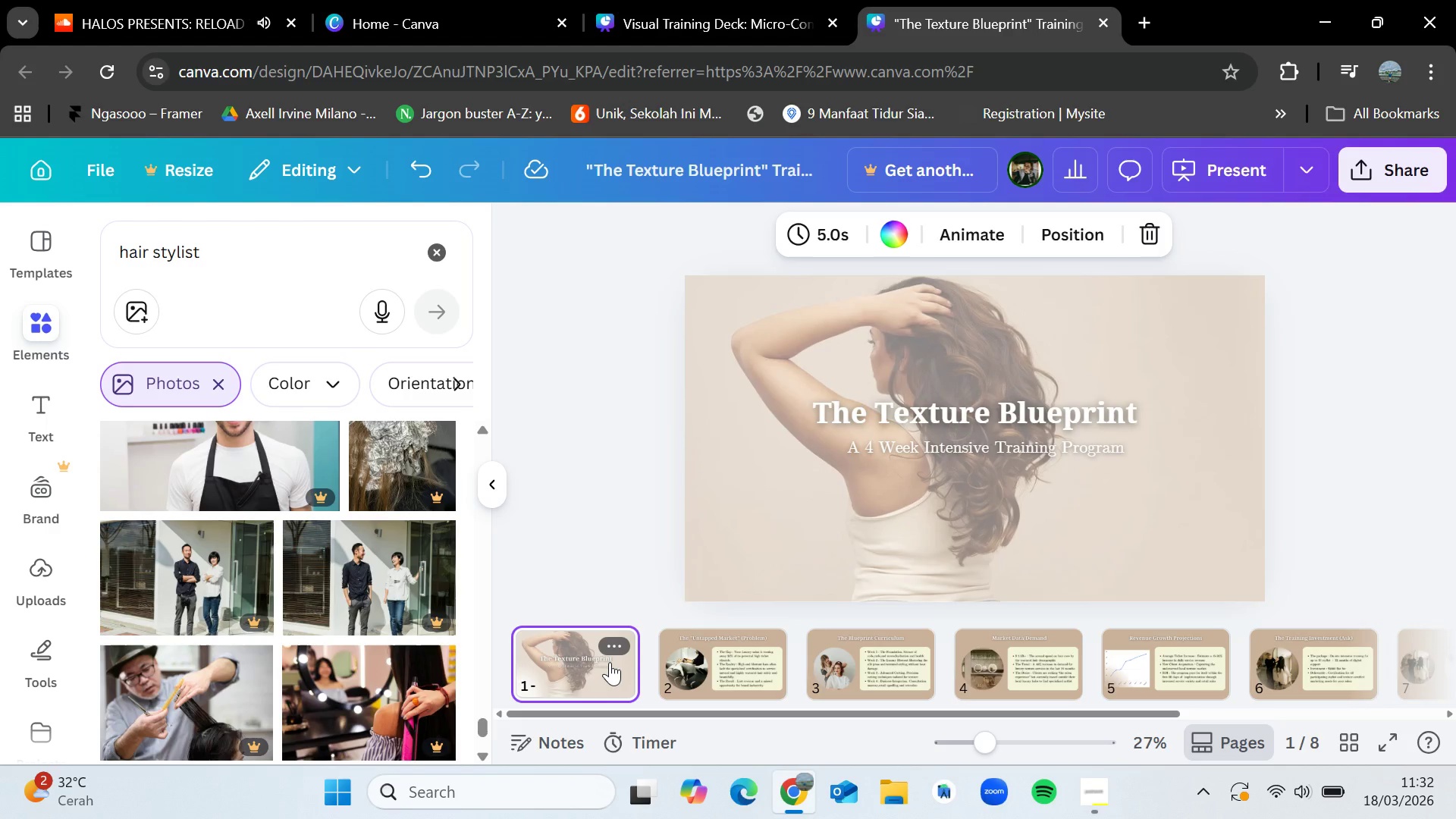 
key(ArrowRight)
 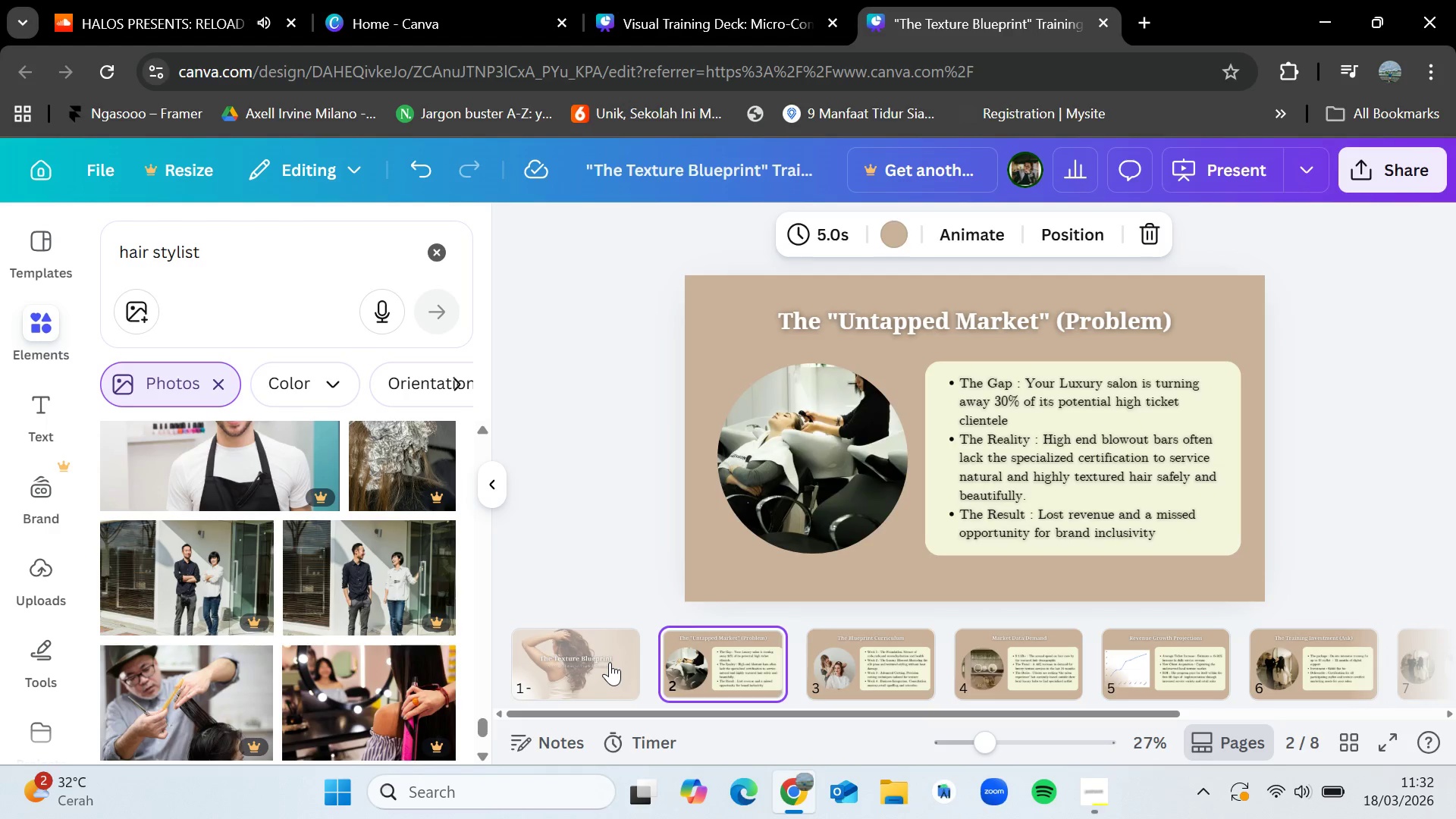 
key(ArrowRight)
 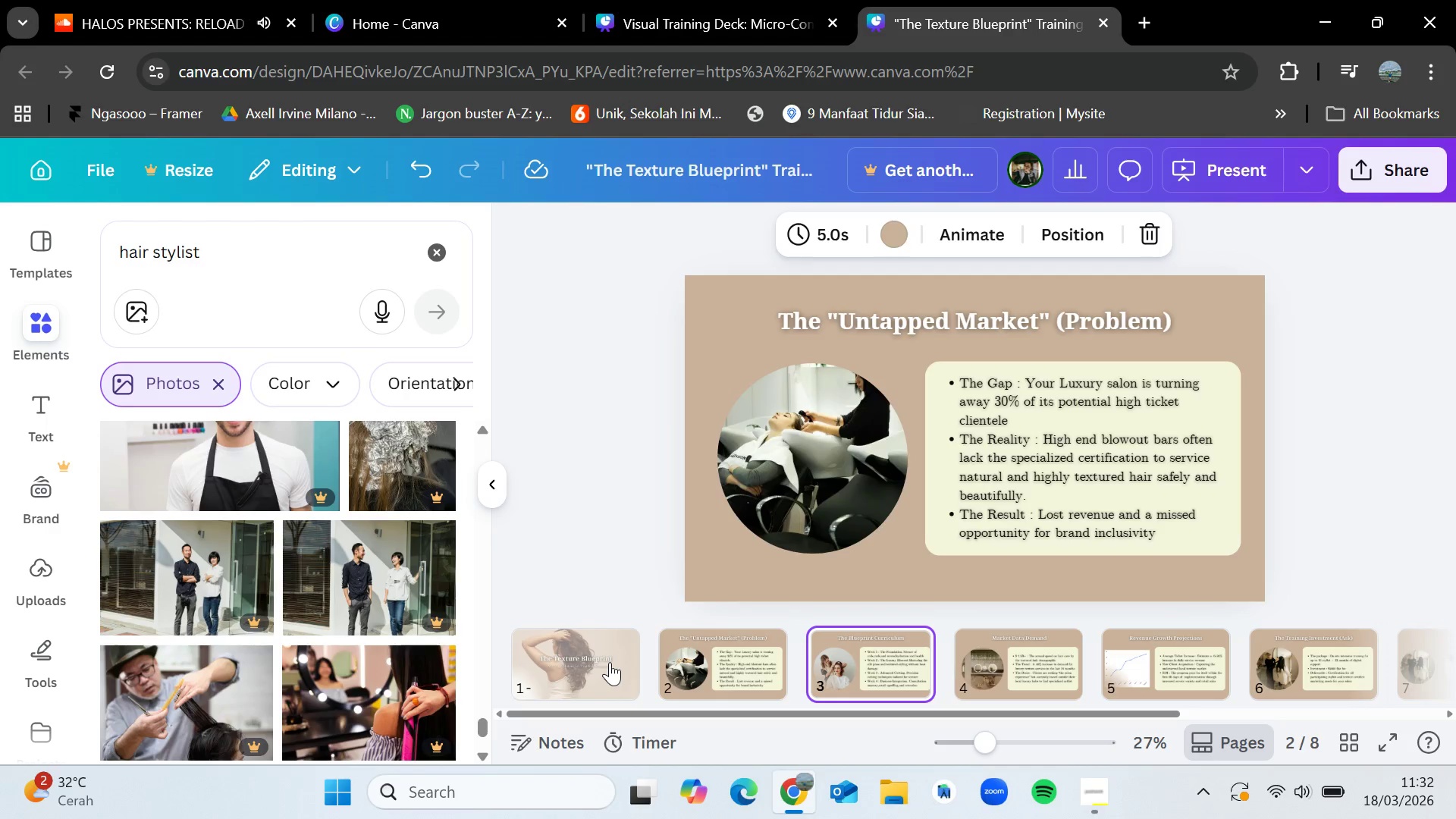 
key(ArrowRight)
 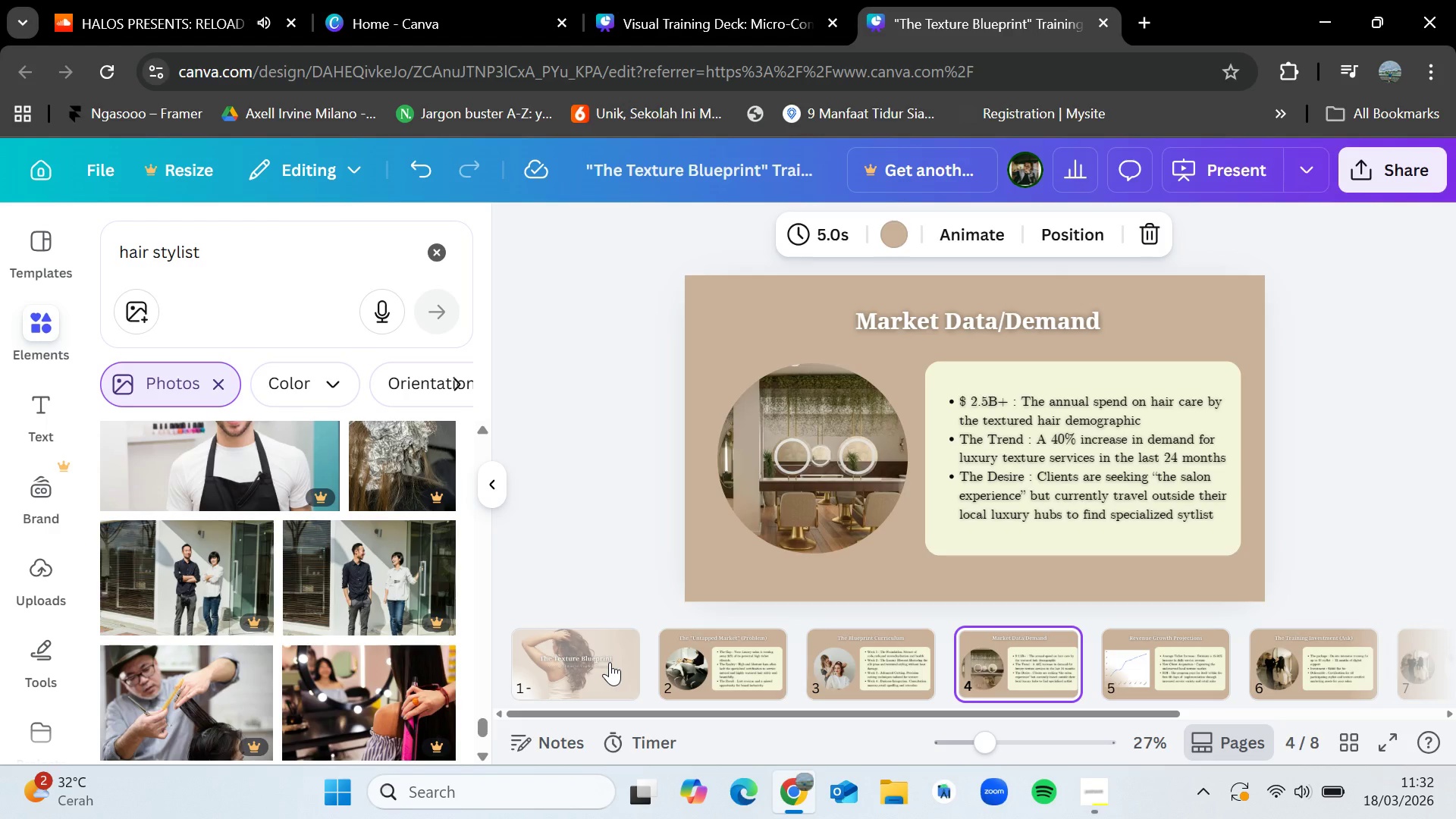 
wait(23.67)
 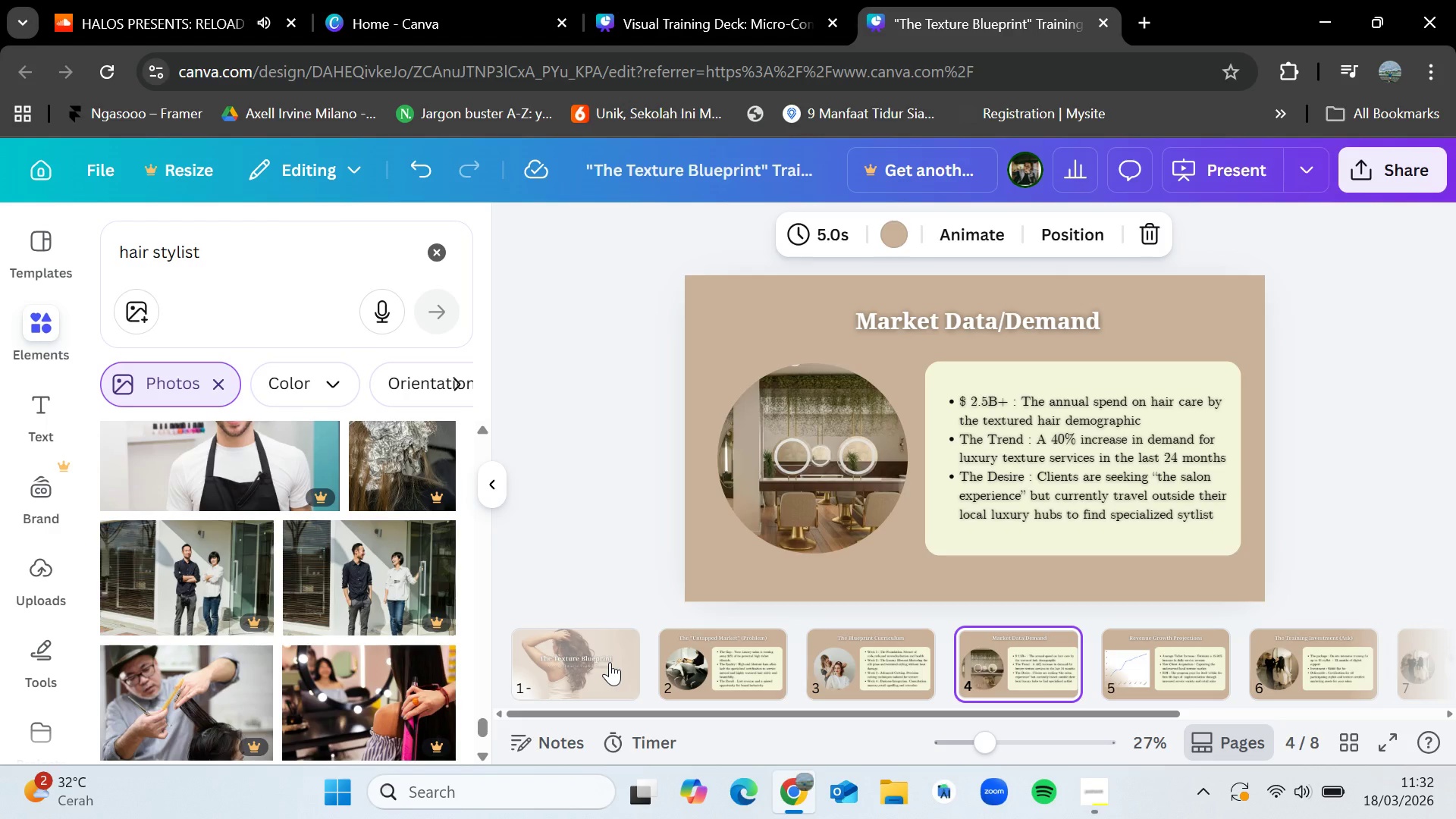 
key(ArrowRight)
 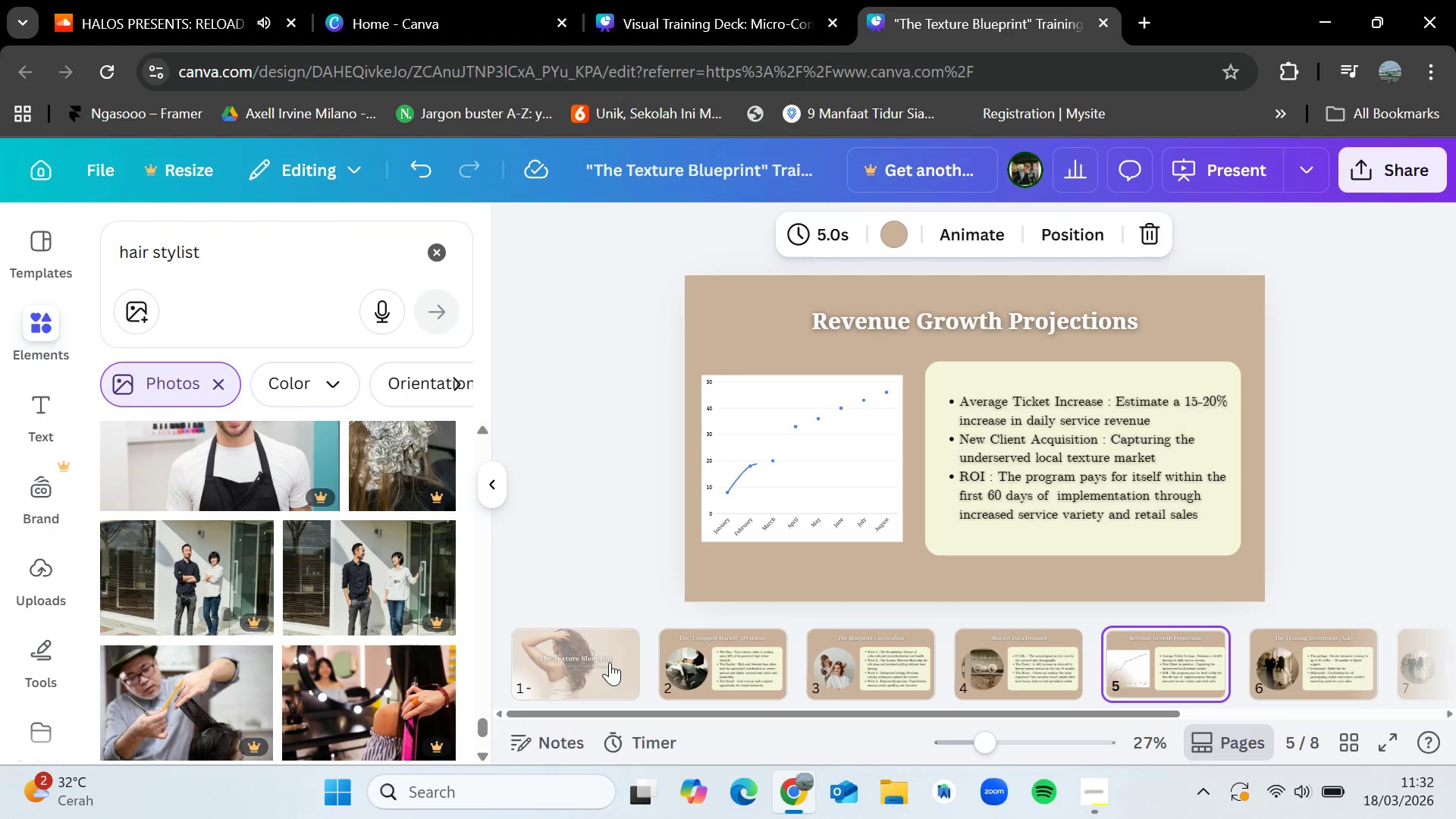 
key(ArrowRight)
 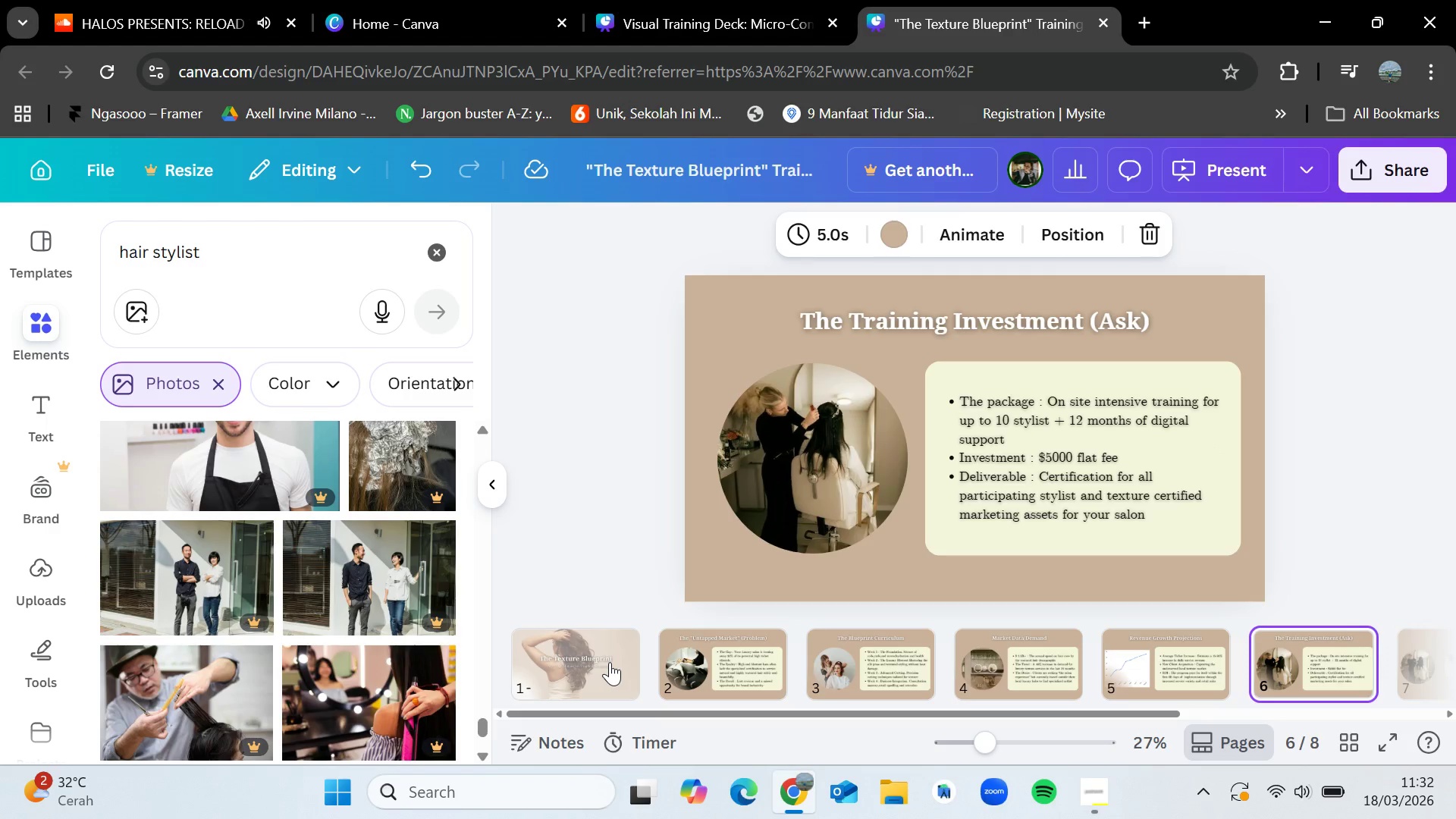 
key(ArrowLeft)
 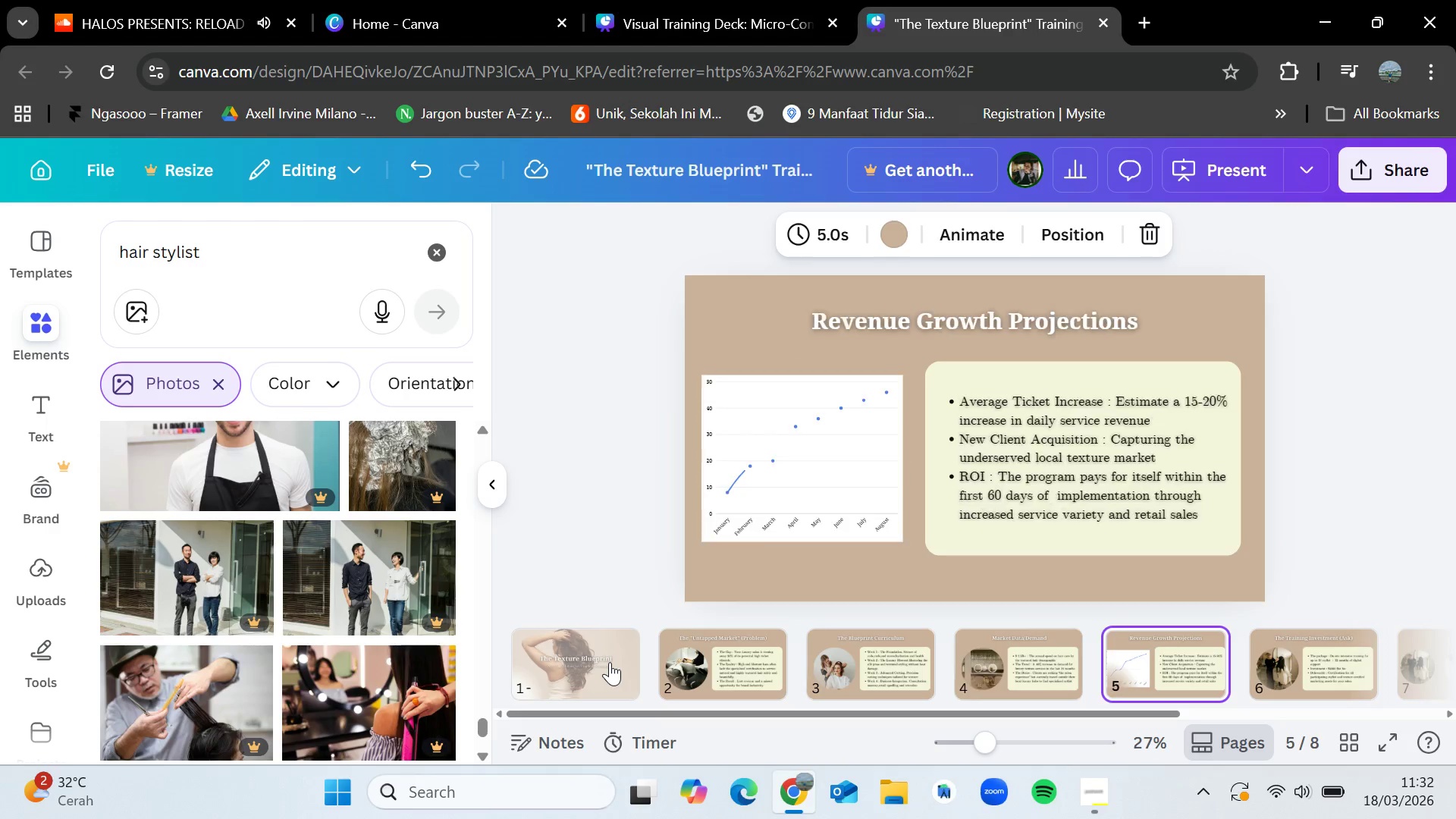 
key(ArrowLeft)
 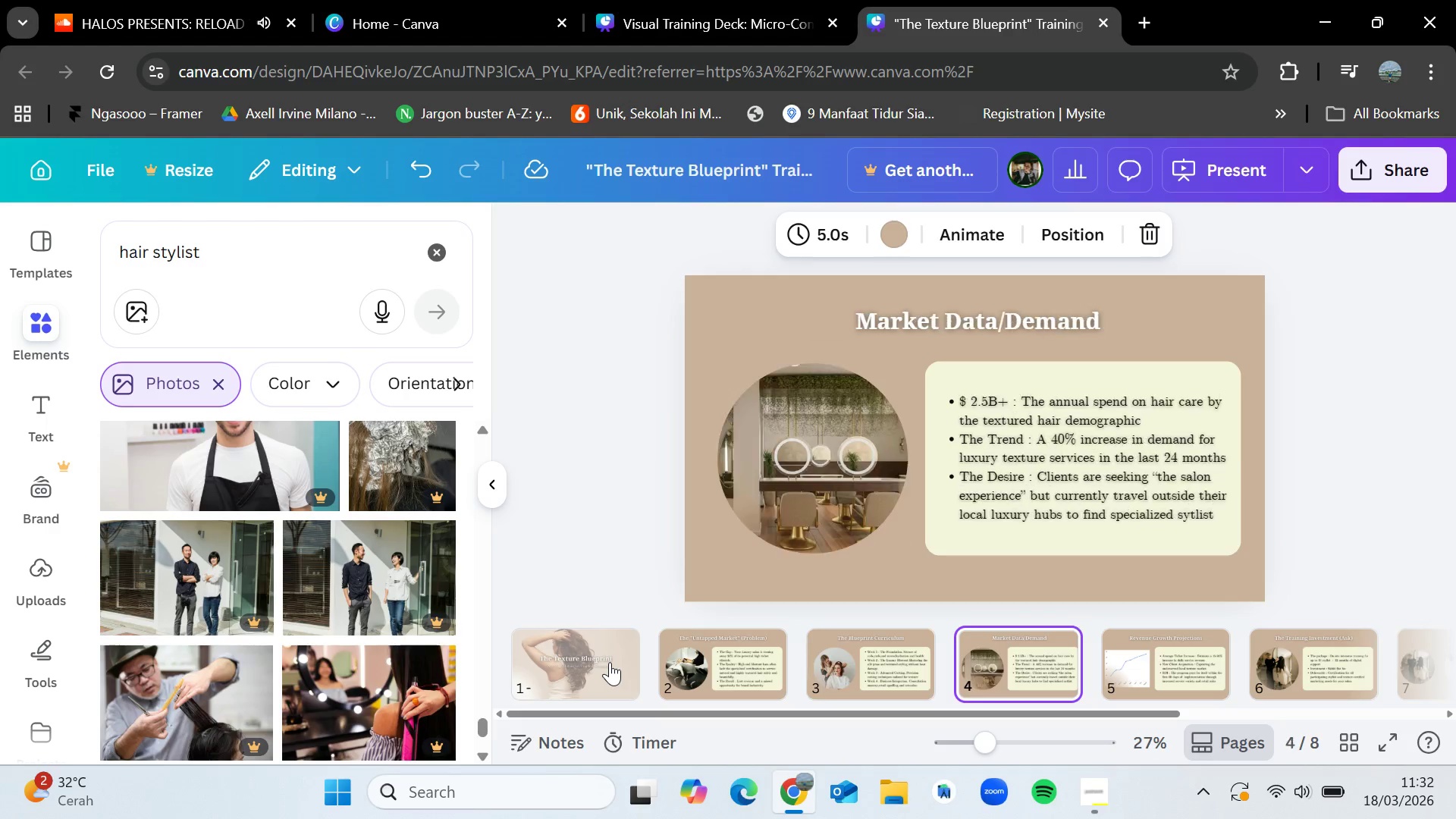 
key(ArrowLeft)
 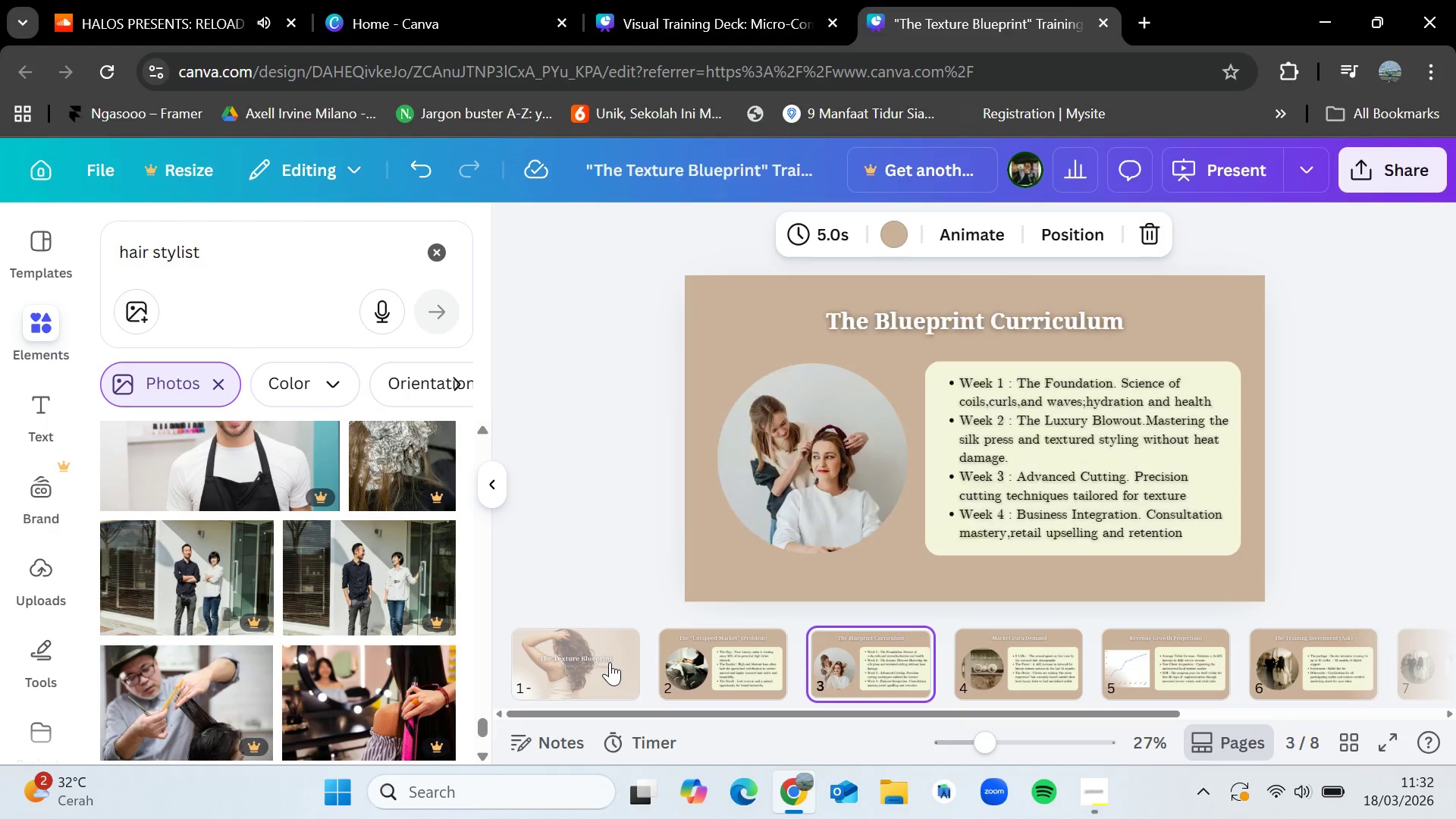 
key(ArrowLeft)
 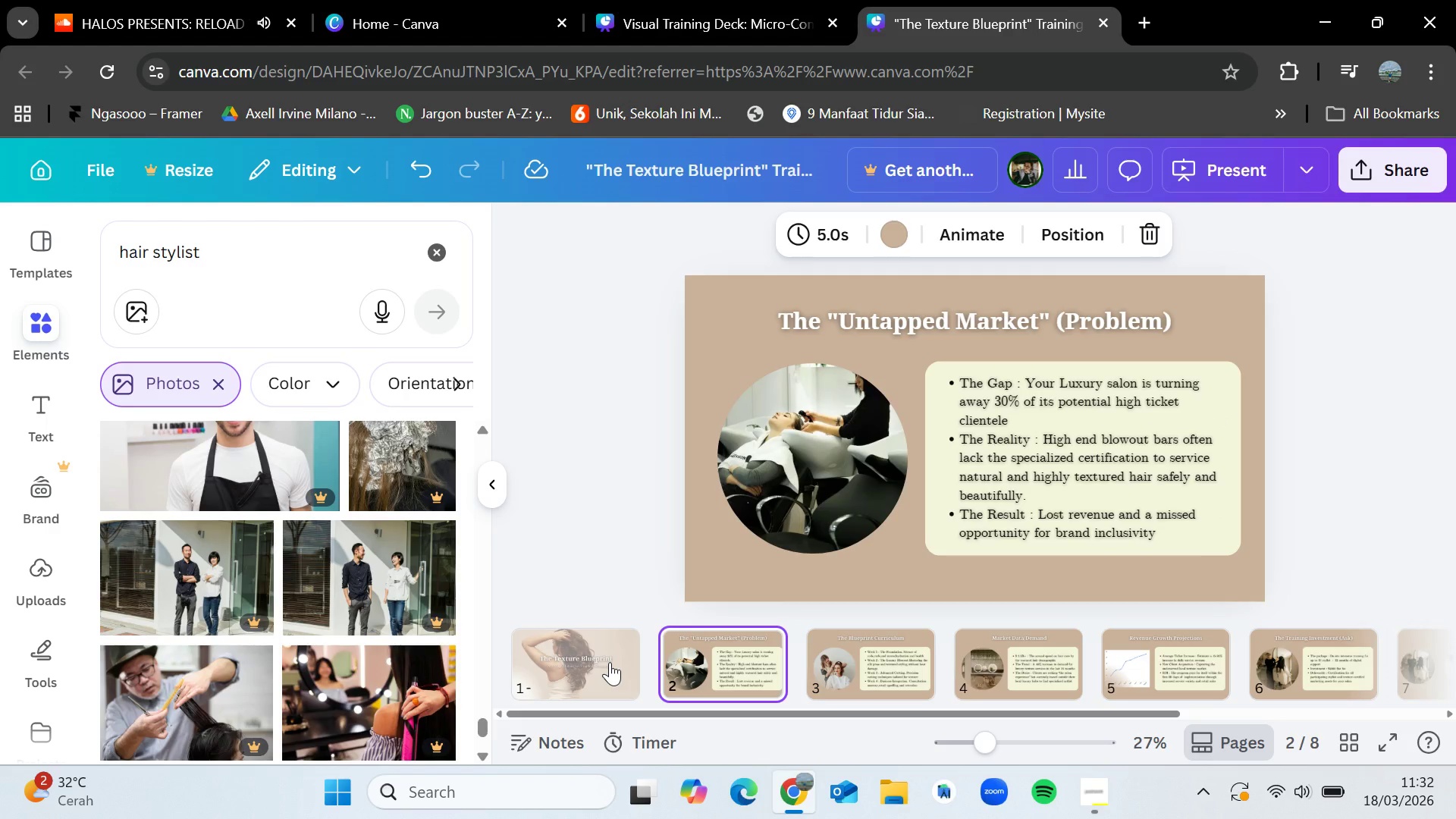 
wait(10.02)
 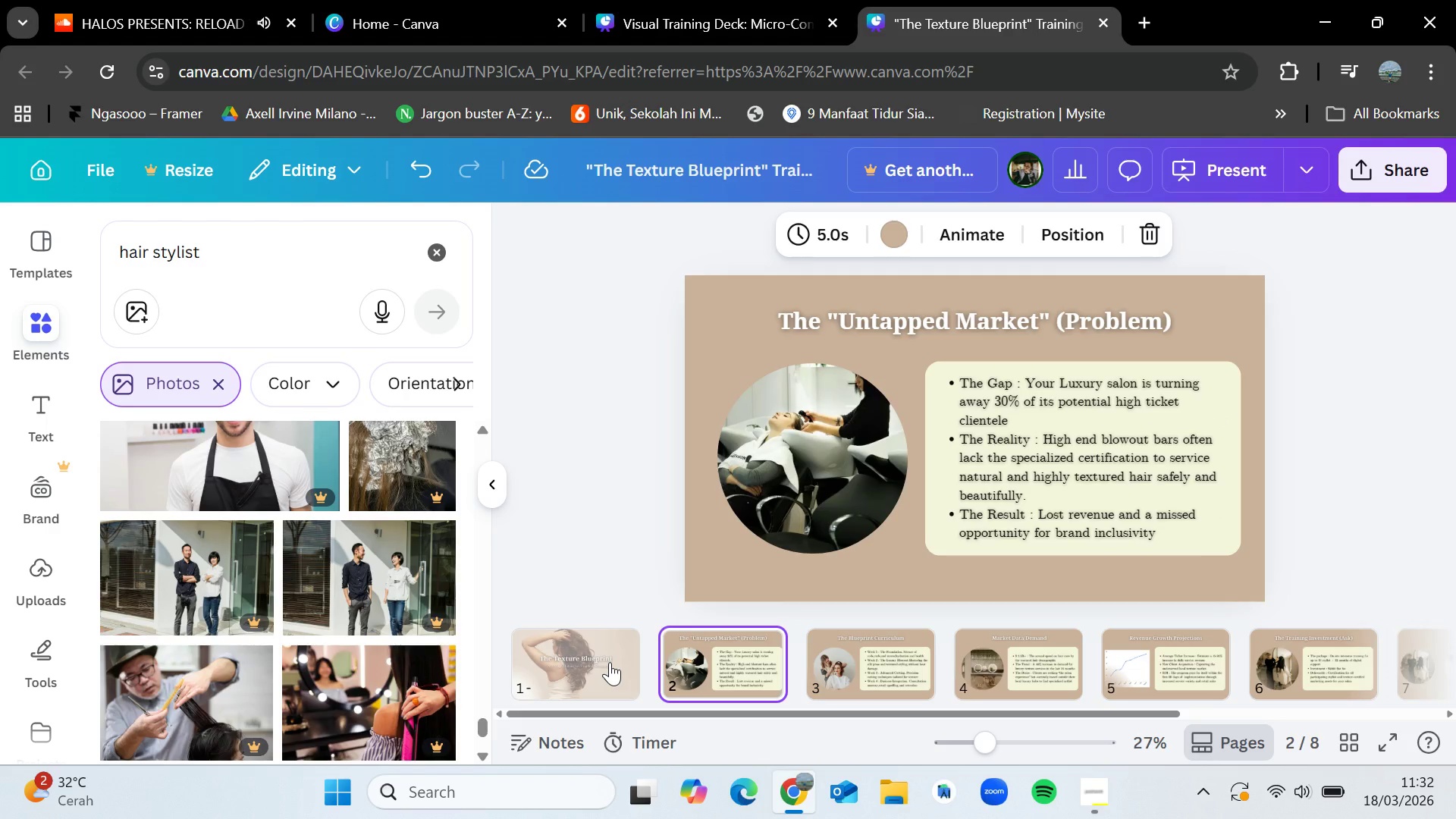 
key(ArrowLeft)
 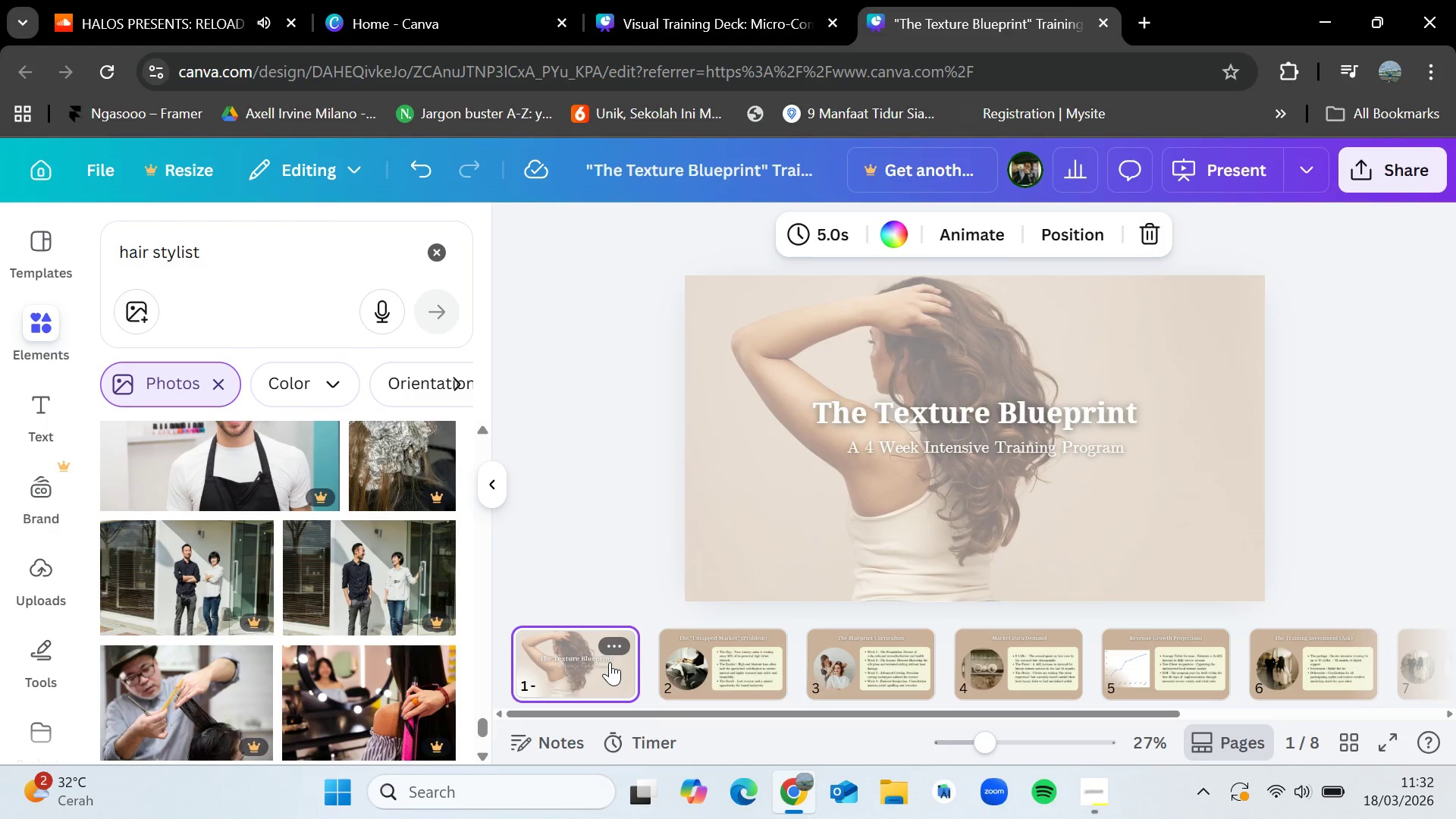 
key(ArrowRight)
 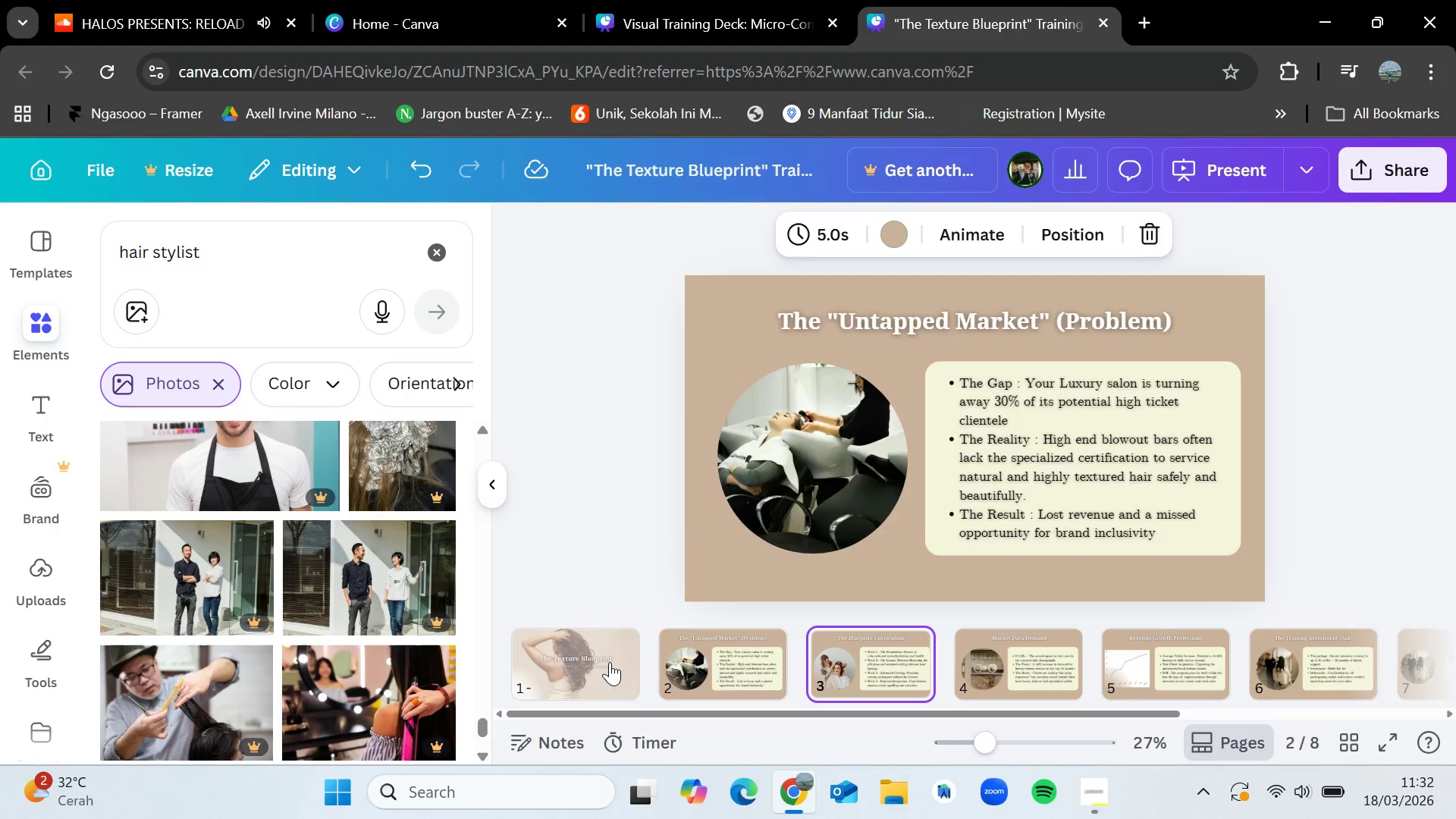 
key(ArrowRight)
 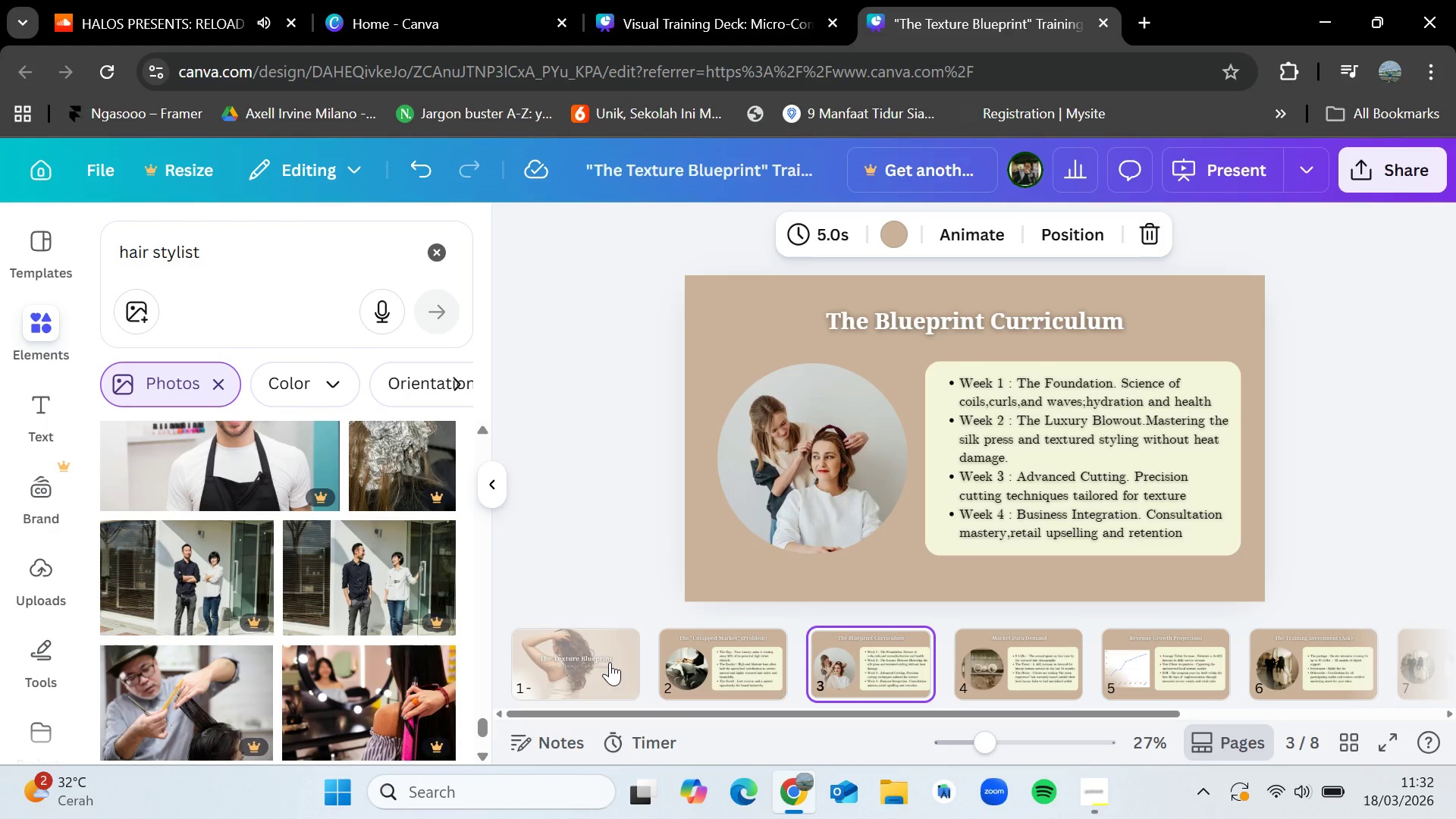 
key(ArrowRight)
 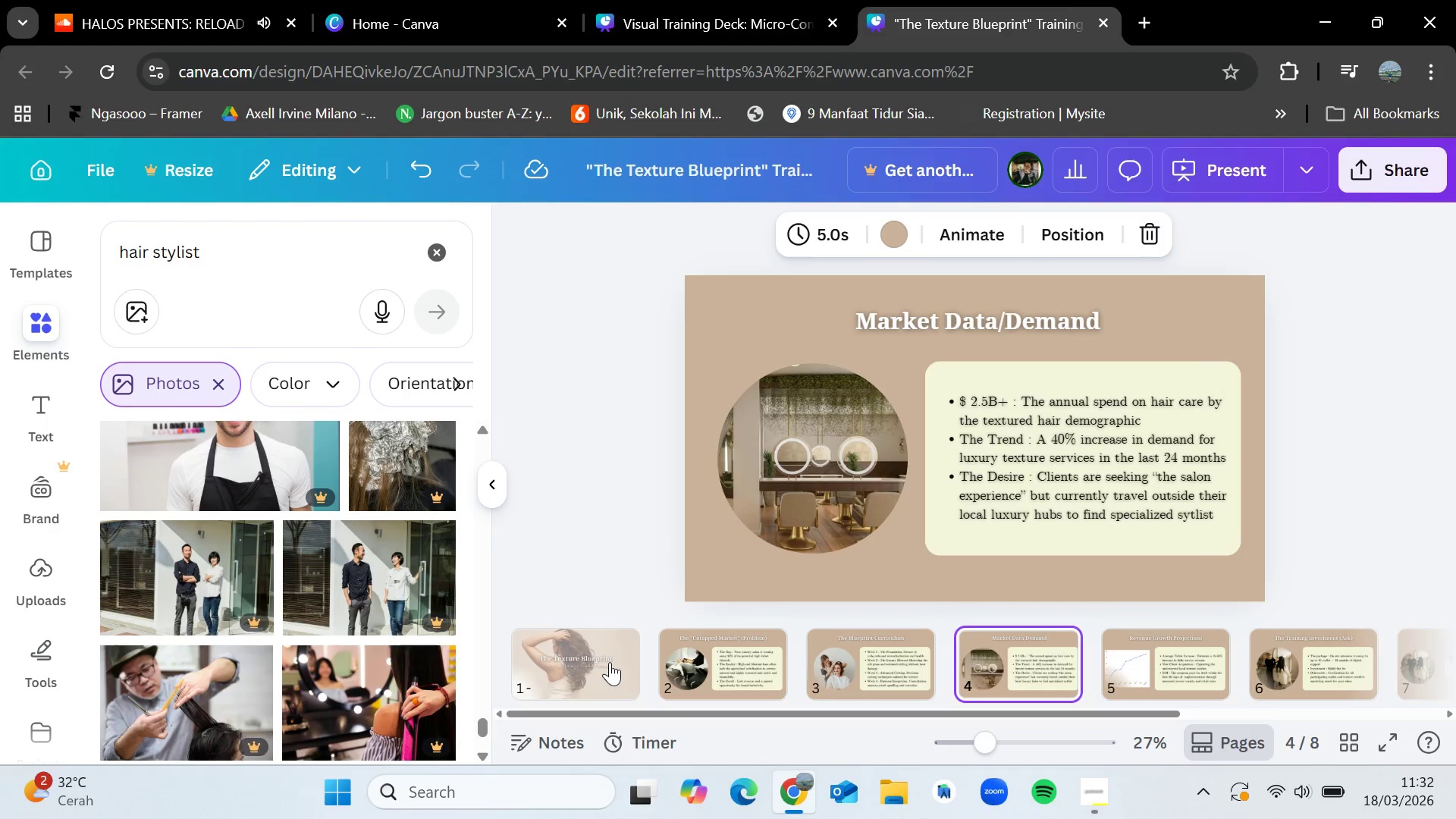 
key(ArrowRight)
 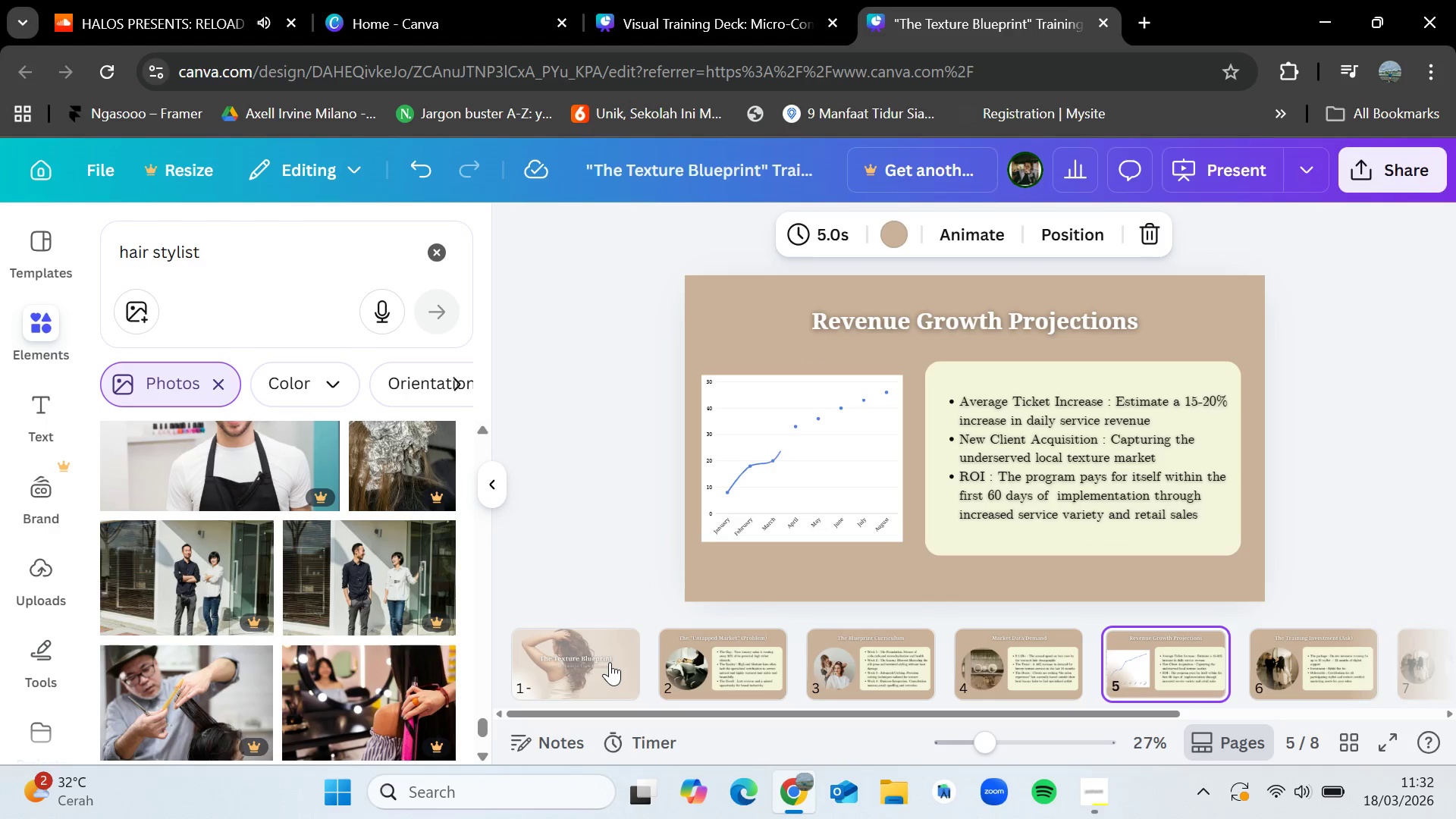 
key(ArrowRight)
 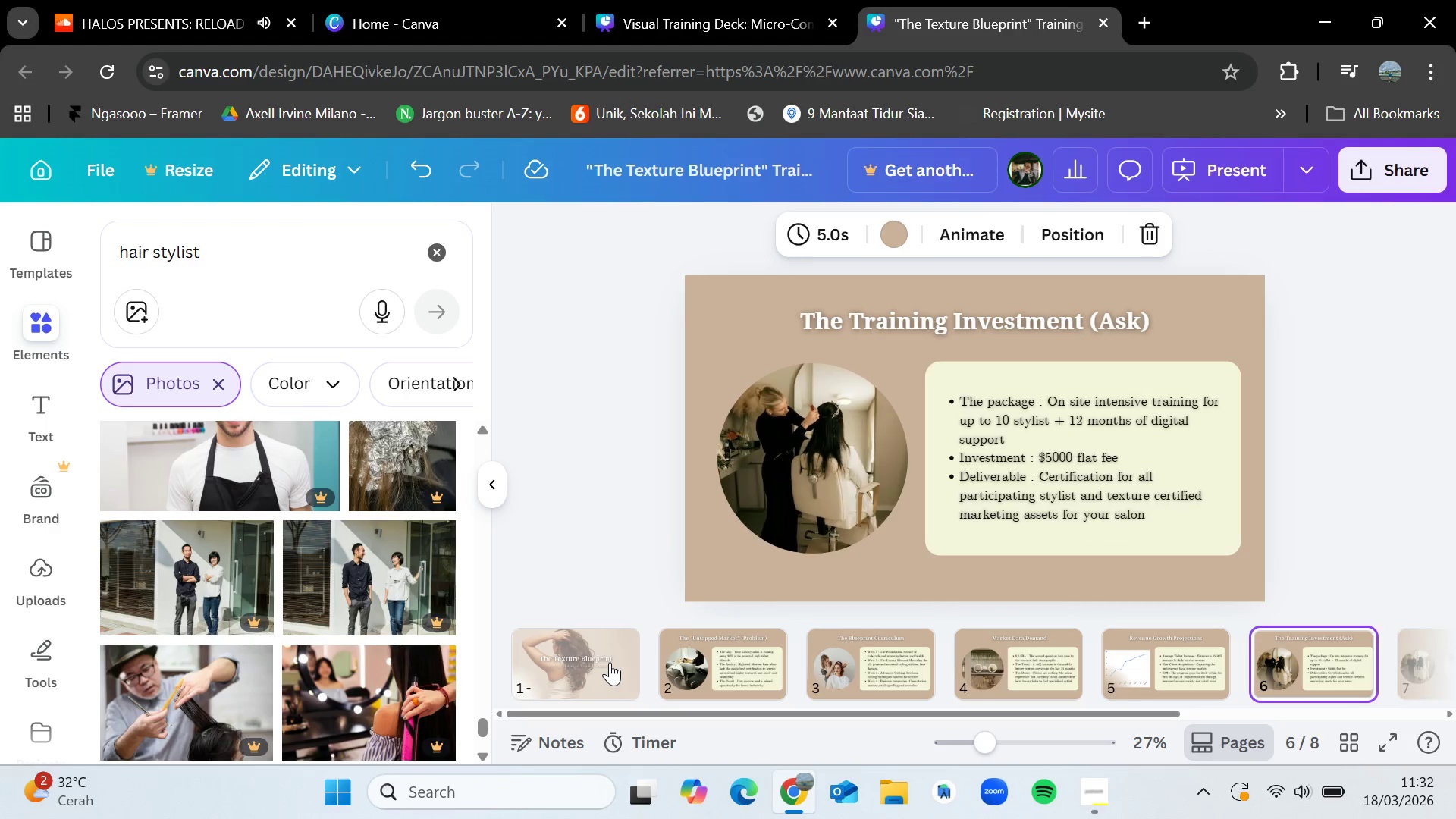 
key(ArrowRight)
 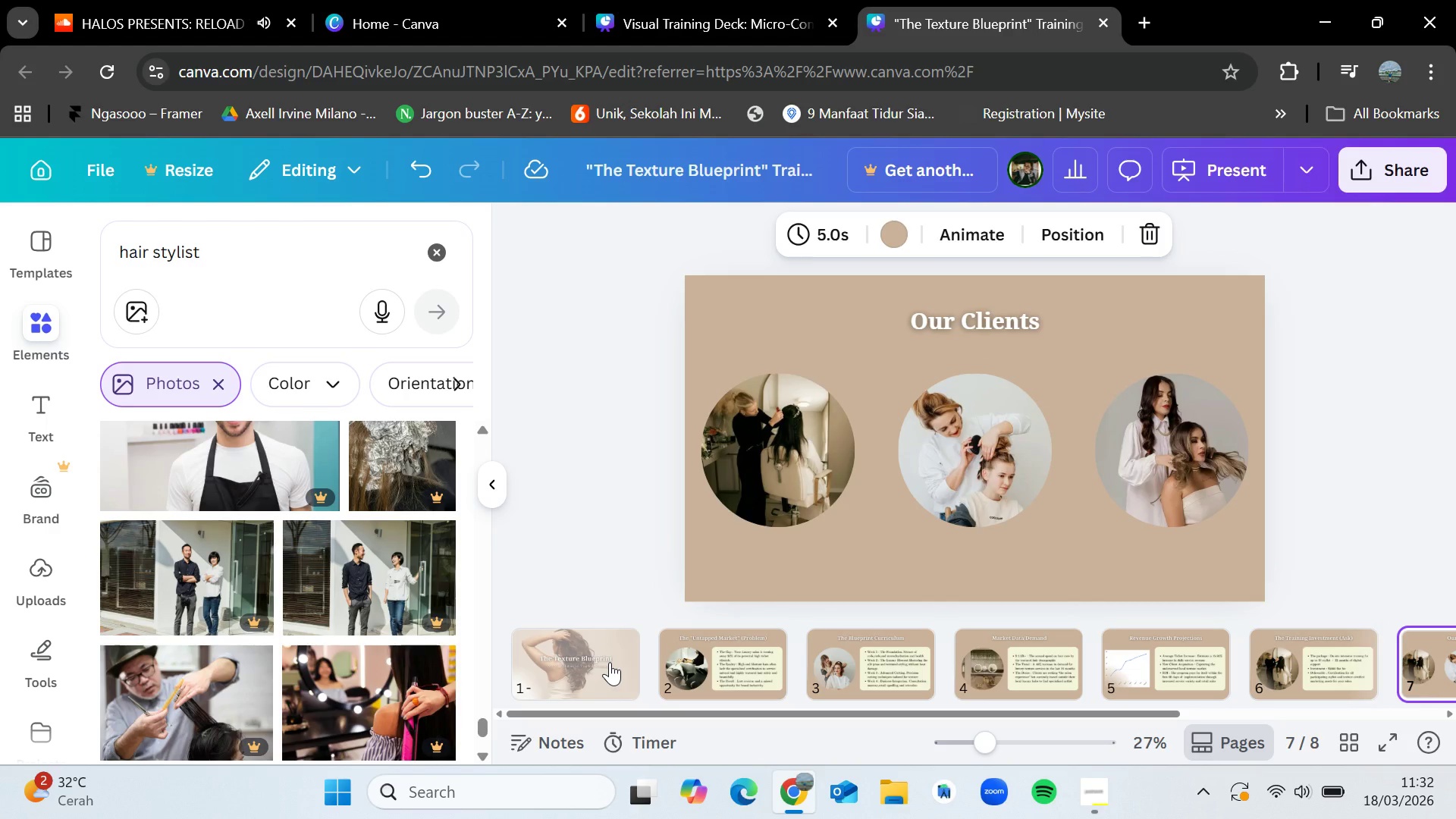 
wait(5.81)
 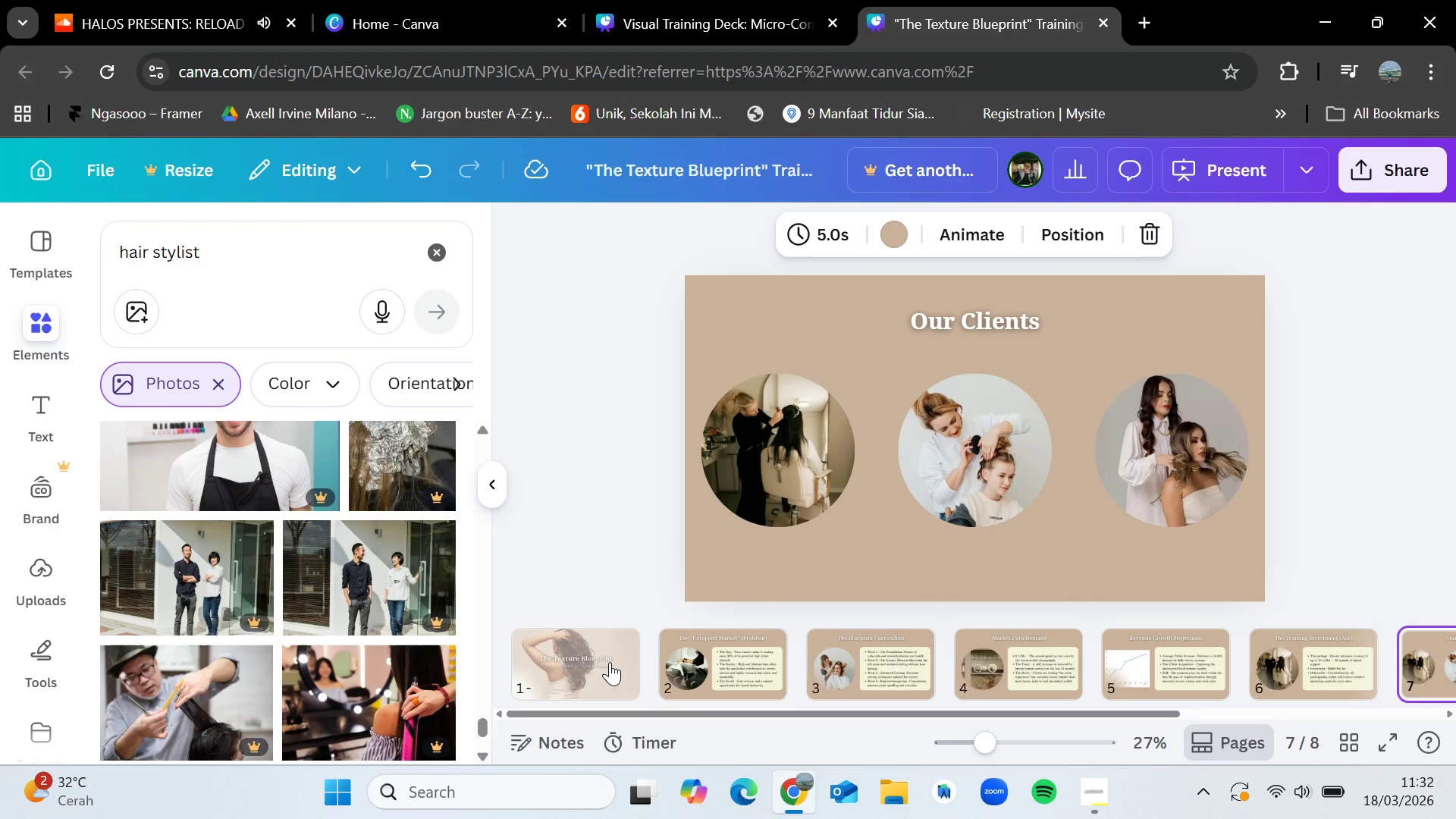 
key(ArrowLeft)
 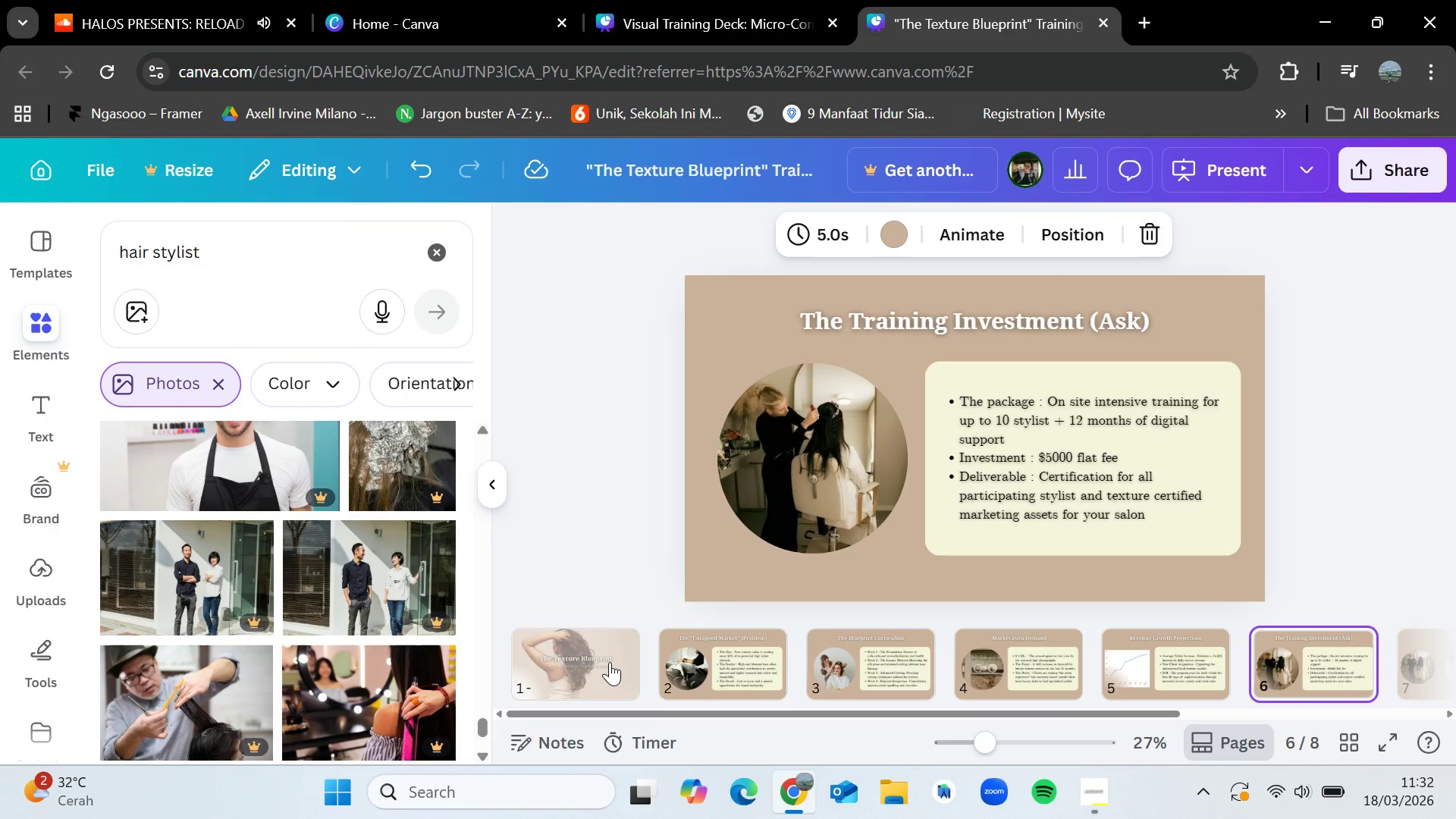 
key(ArrowRight)
 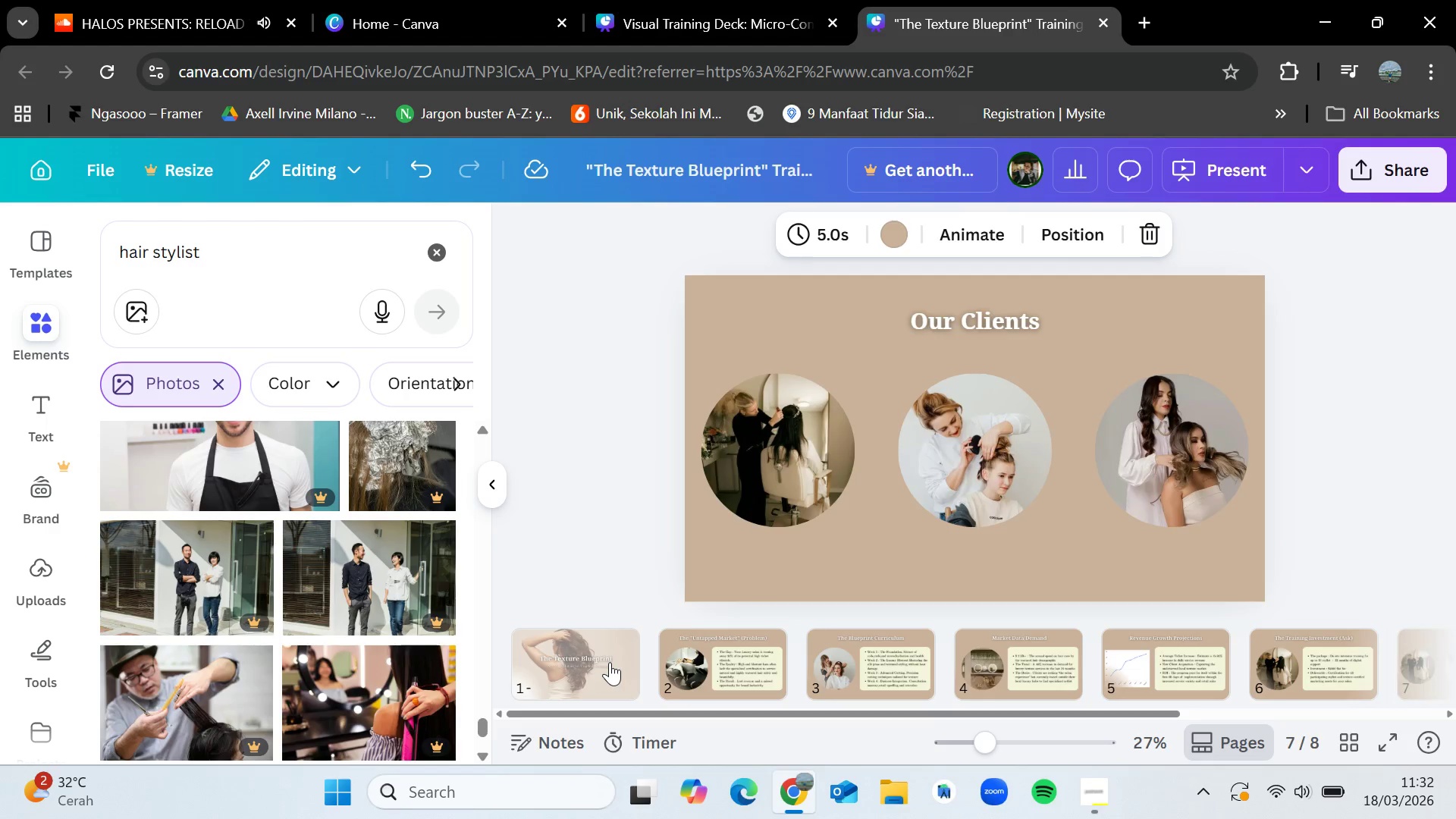 
key(ArrowRight)
 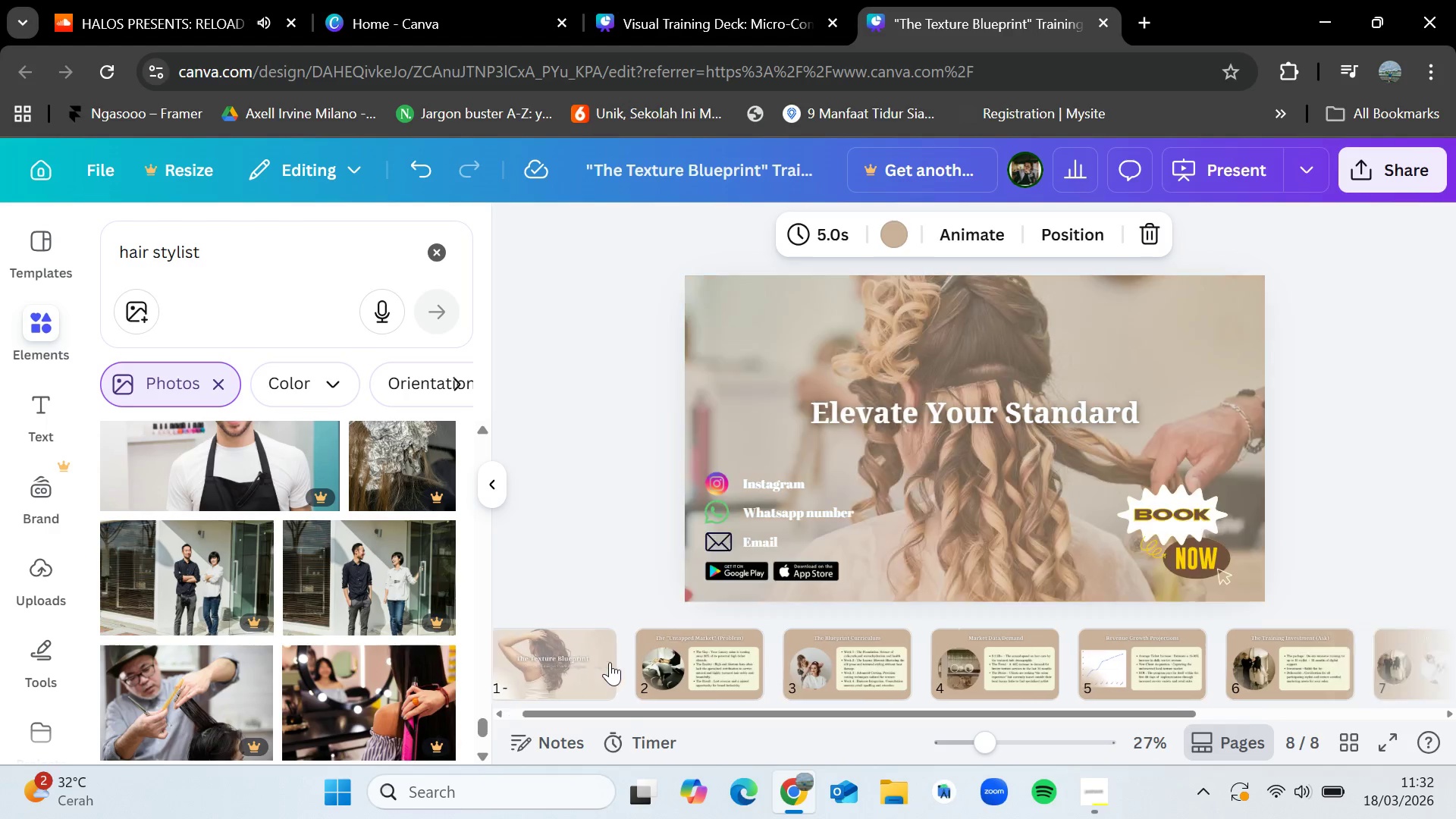 
key(ArrowRight)
 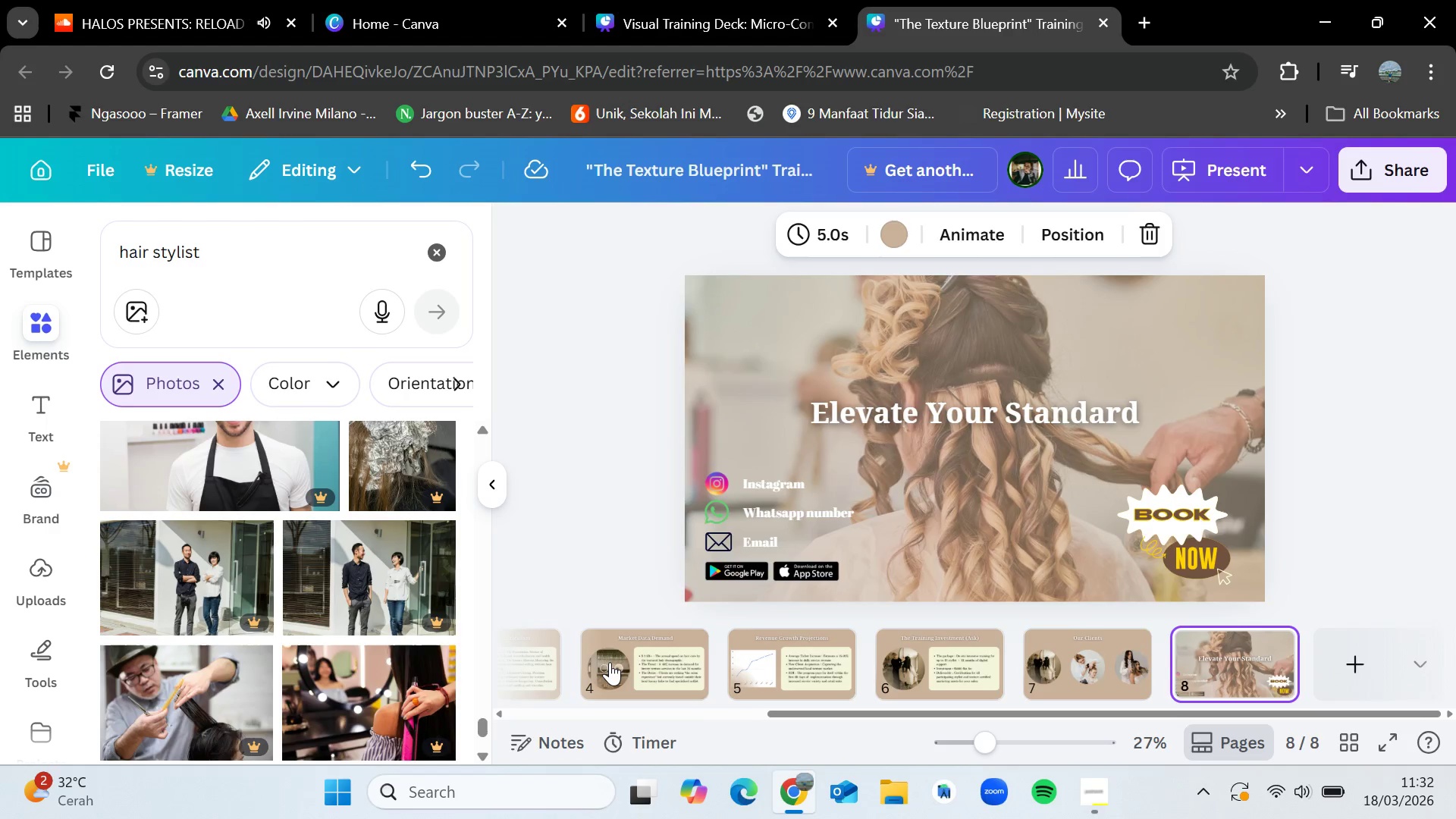 
key(ArrowLeft)
 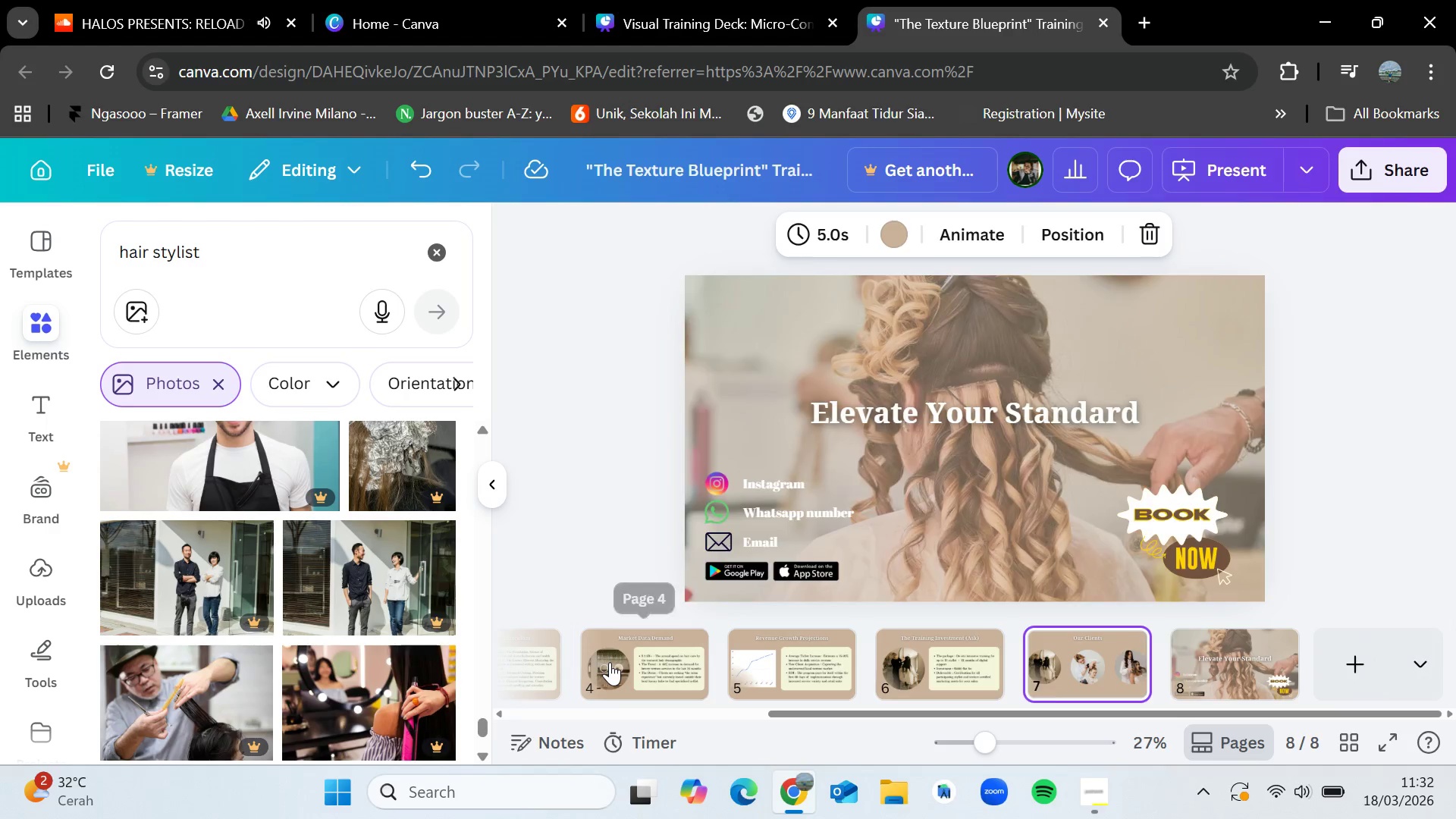 
key(ArrowLeft)
 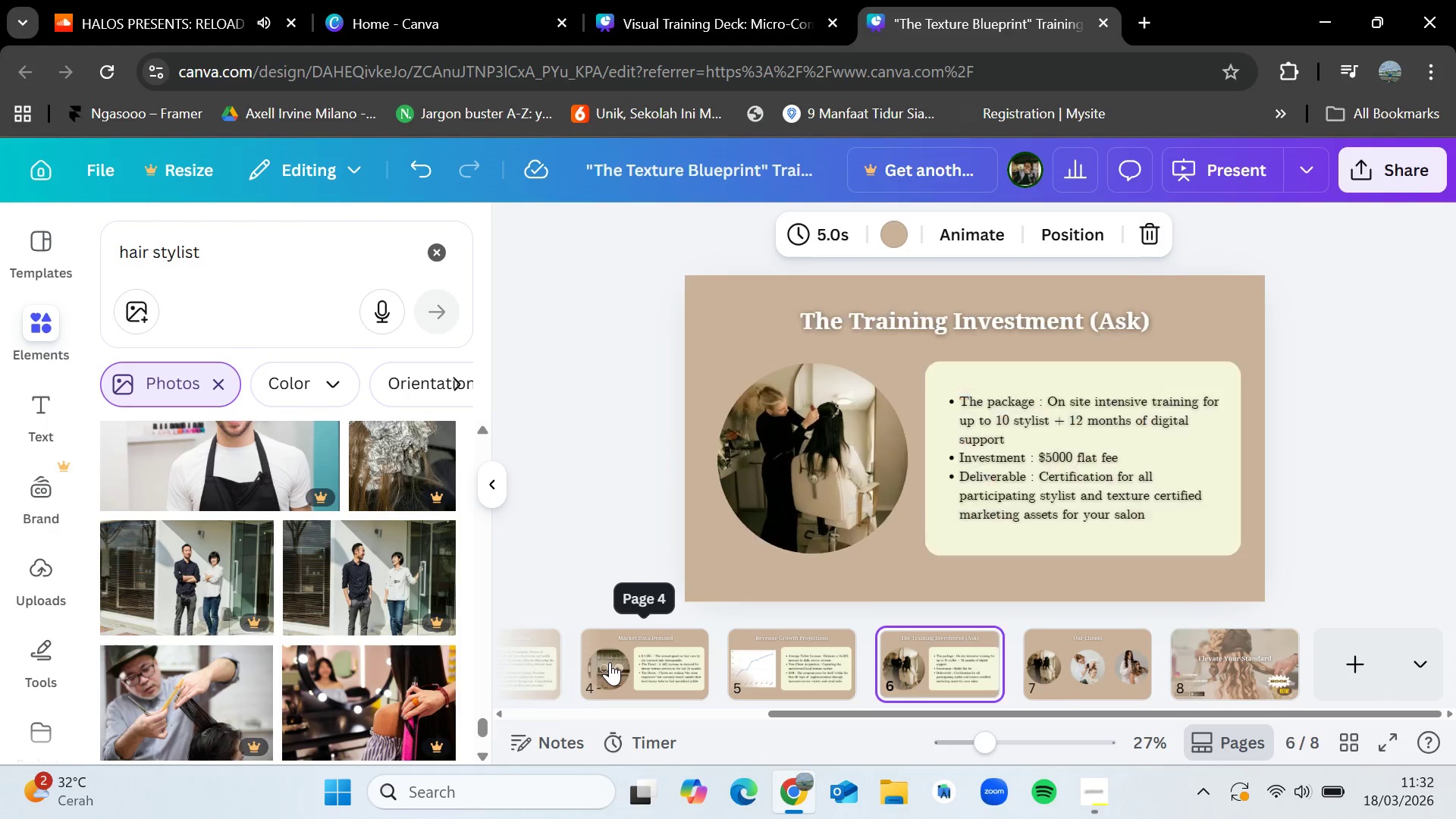 
key(ArrowLeft)
 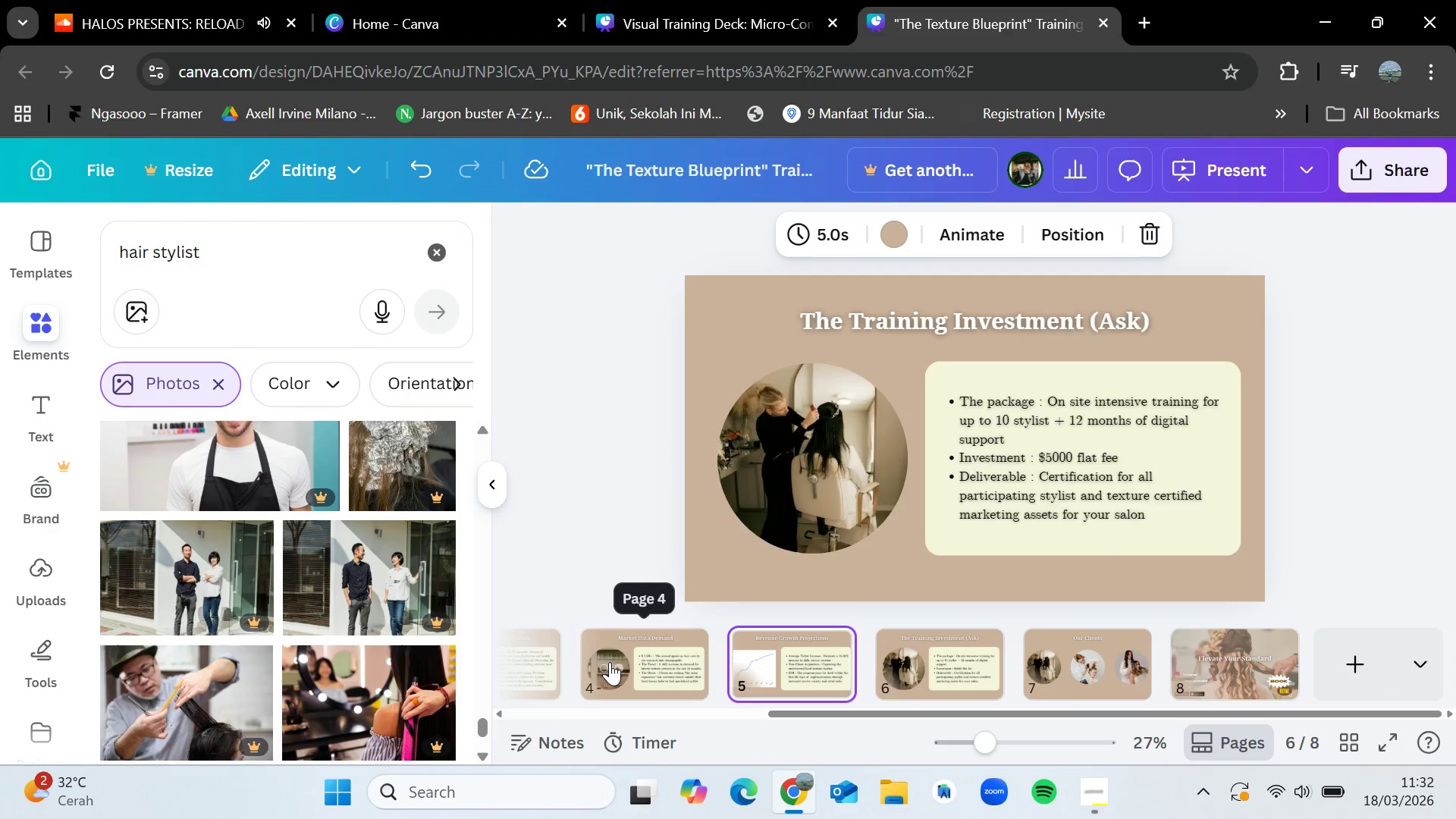 
key(ArrowLeft)
 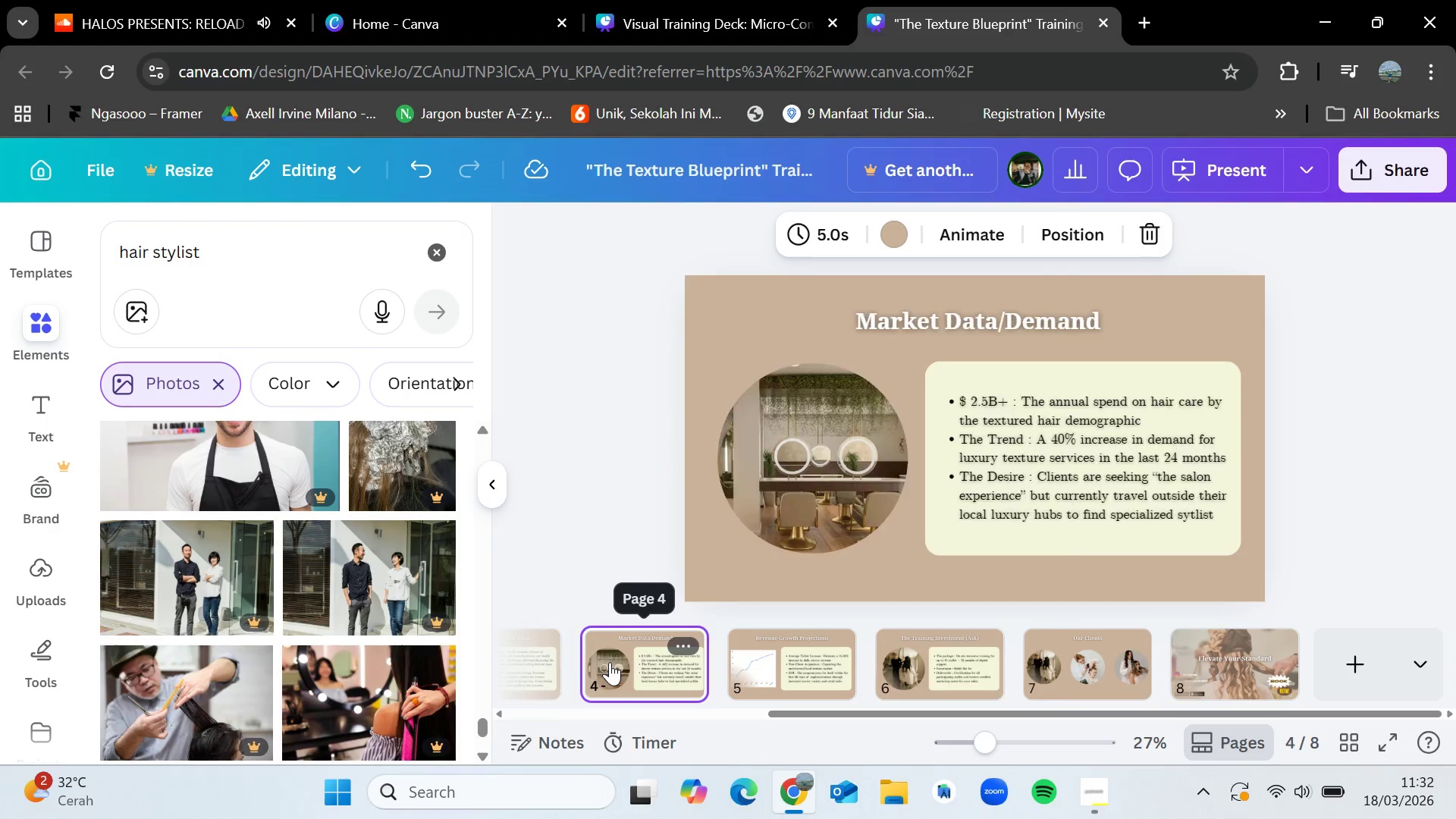 
key(ArrowLeft)
 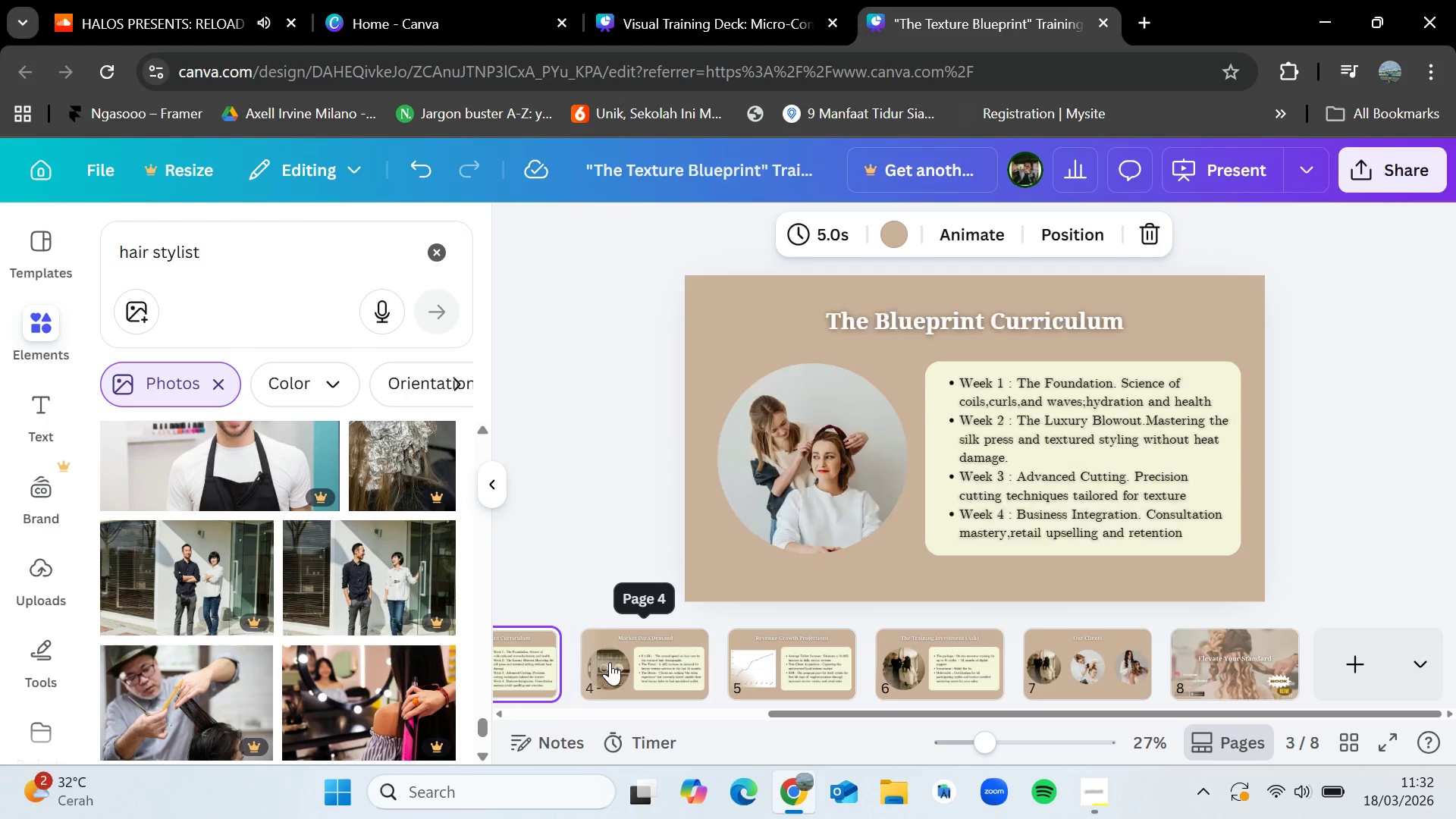 
key(ArrowLeft)
 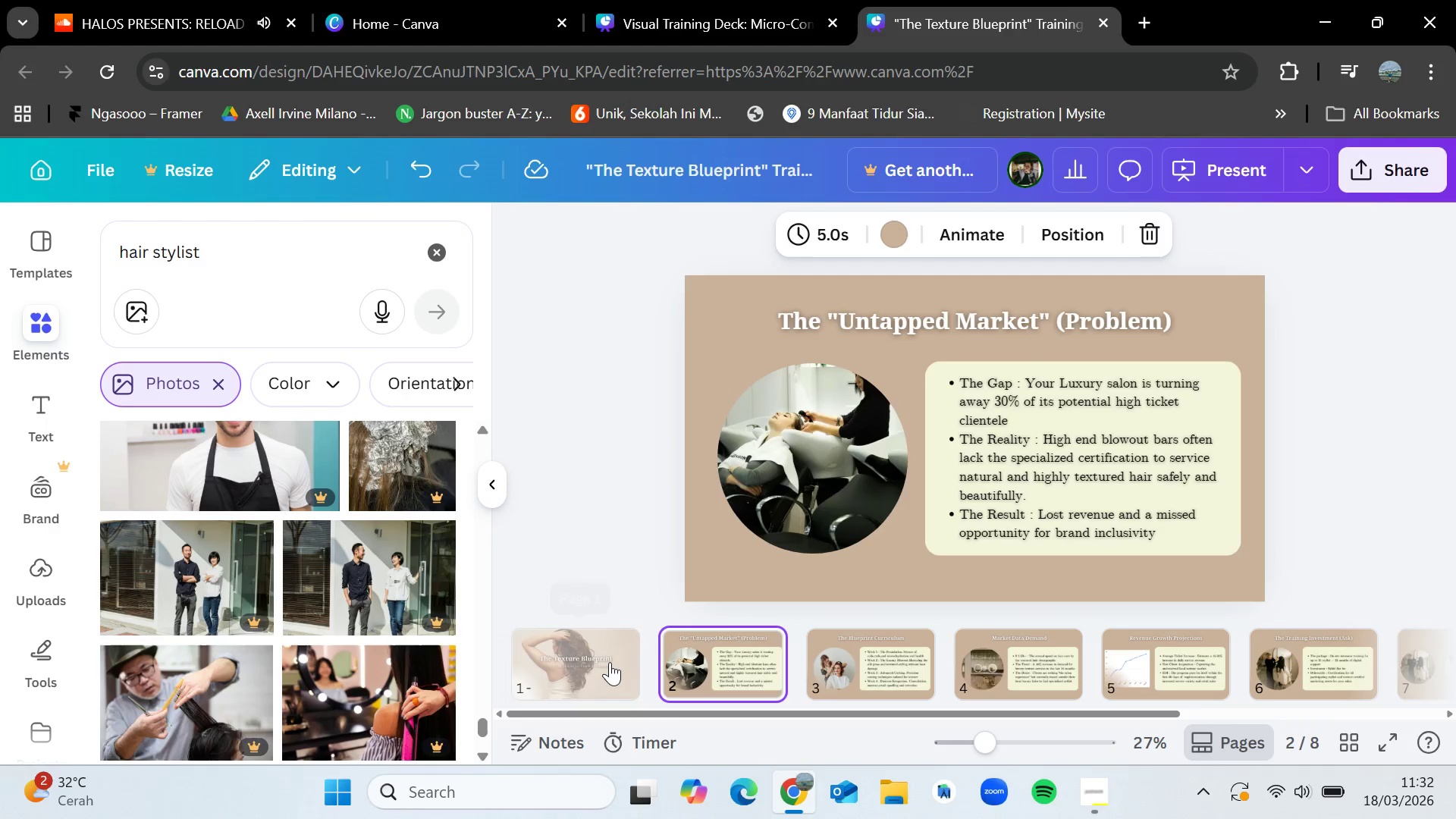 
key(ArrowLeft)
 